 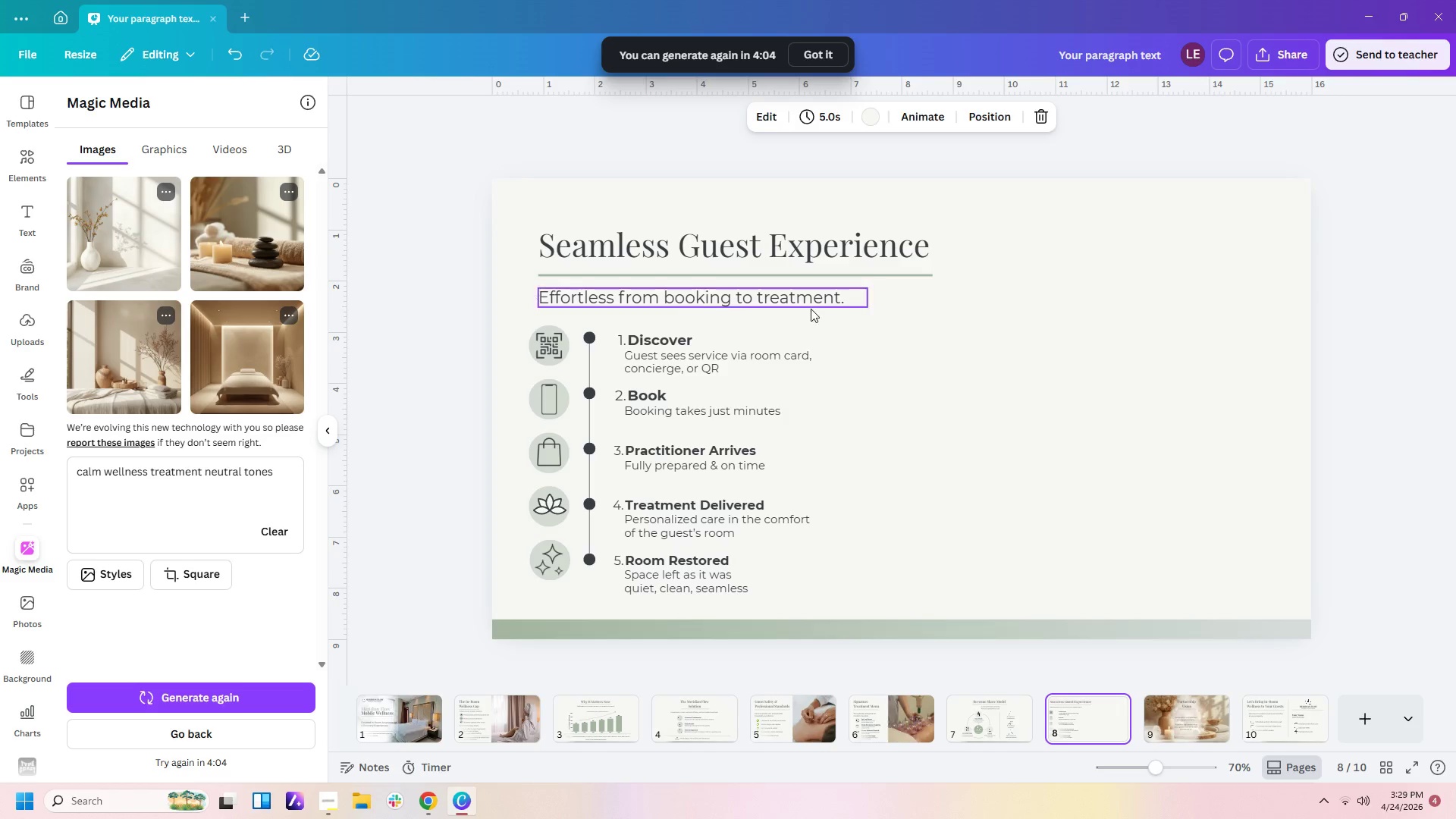 
left_click_drag(start_coordinate=[968, 436], to_coordinate=[1243, 339])
 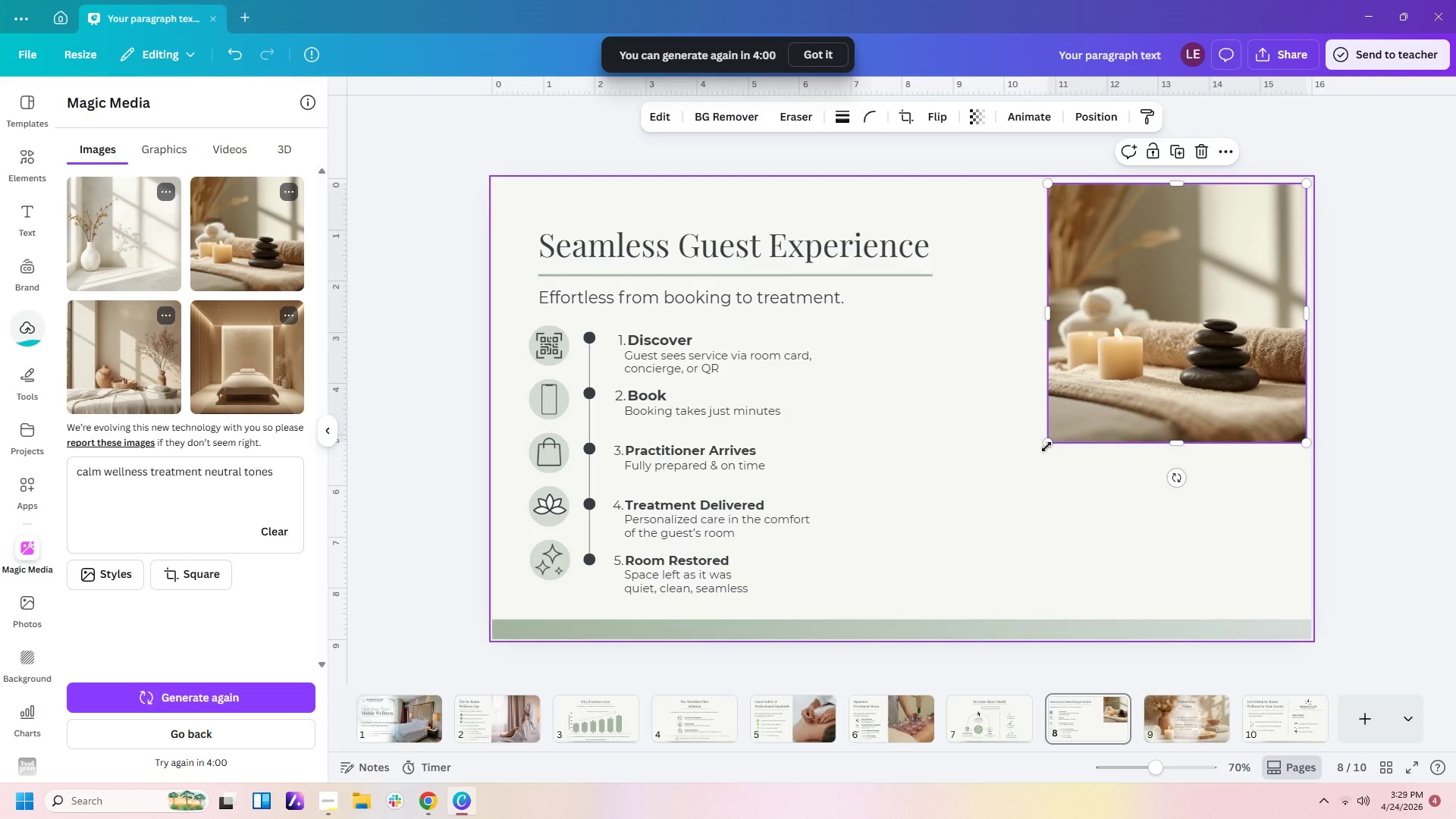 
left_click_drag(start_coordinate=[1046, 446], to_coordinate=[877, 675])
 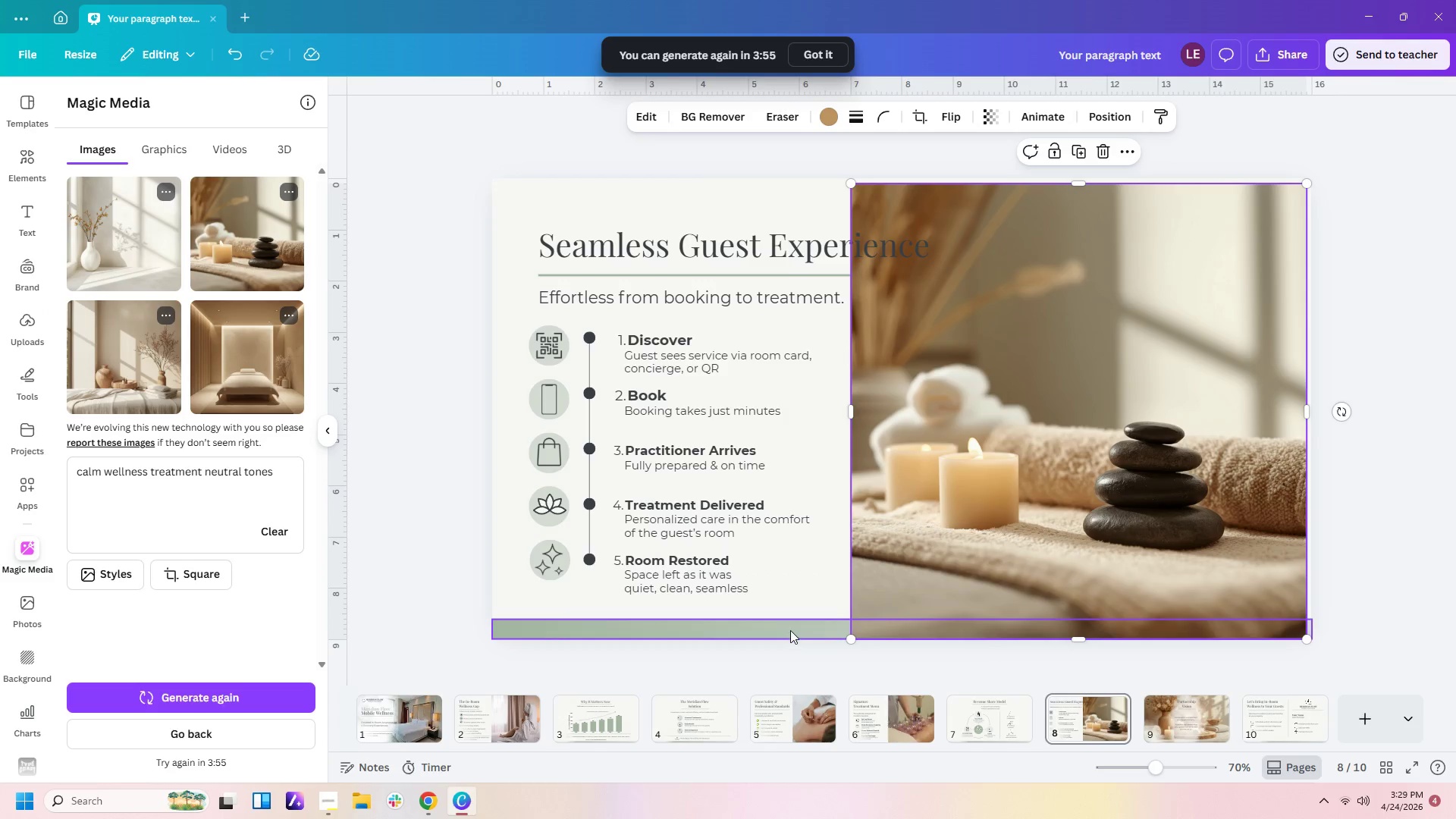 
left_click([790, 629])
 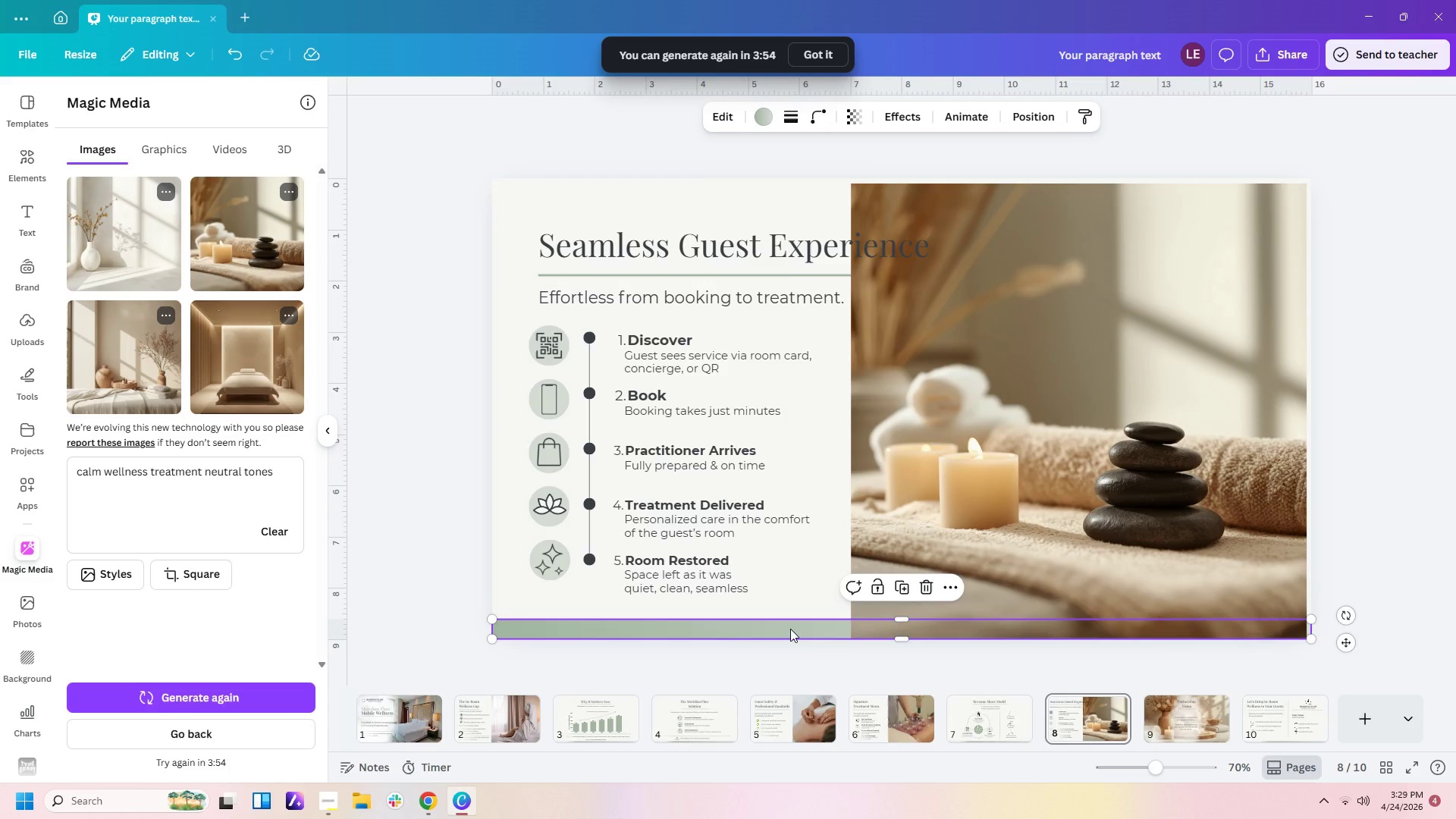 
key(Delete)
 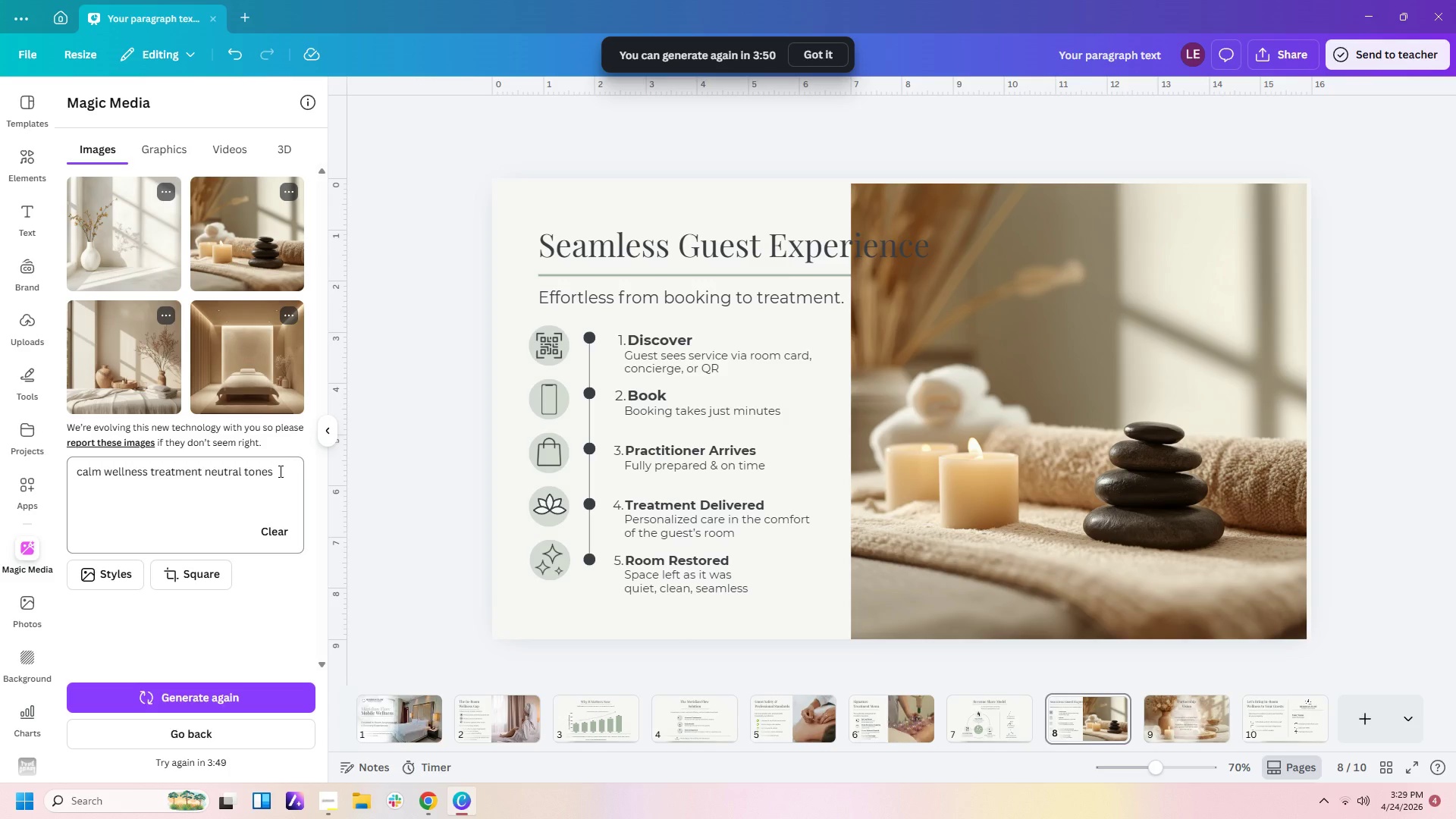 
wait(5.44)
 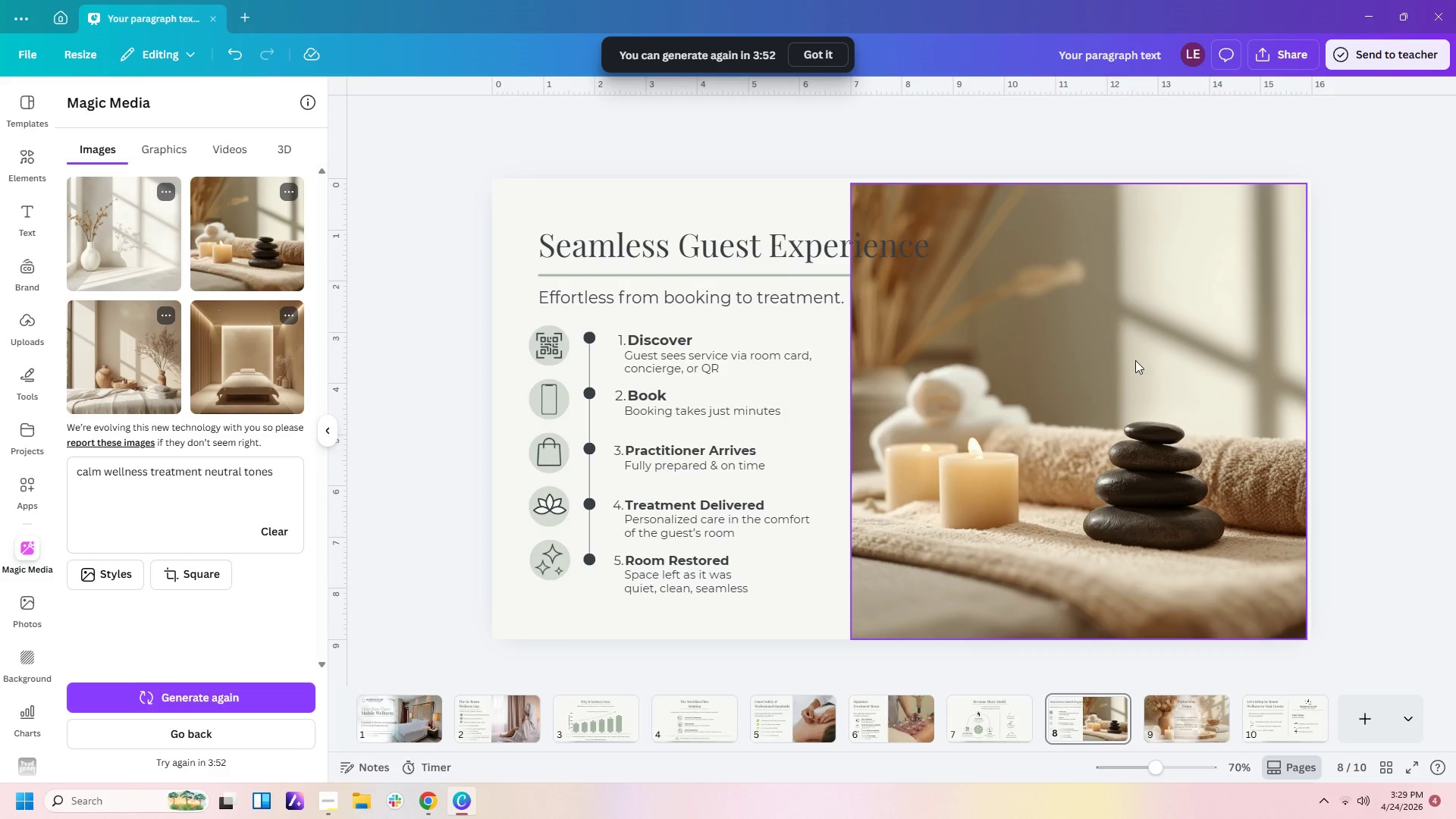 
left_click([279, 471])
 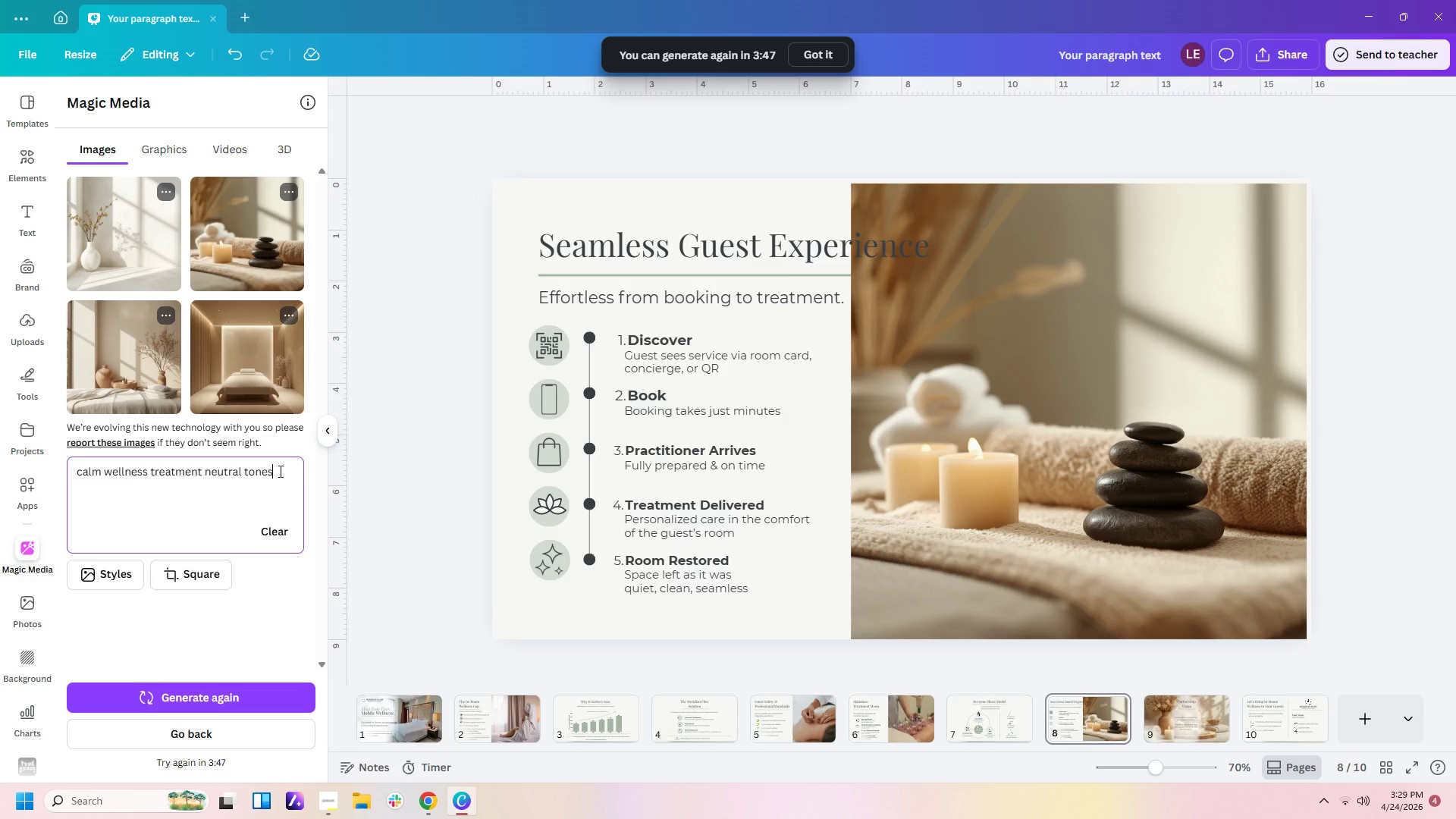 
type( include acupuncture and cupping equipment)
 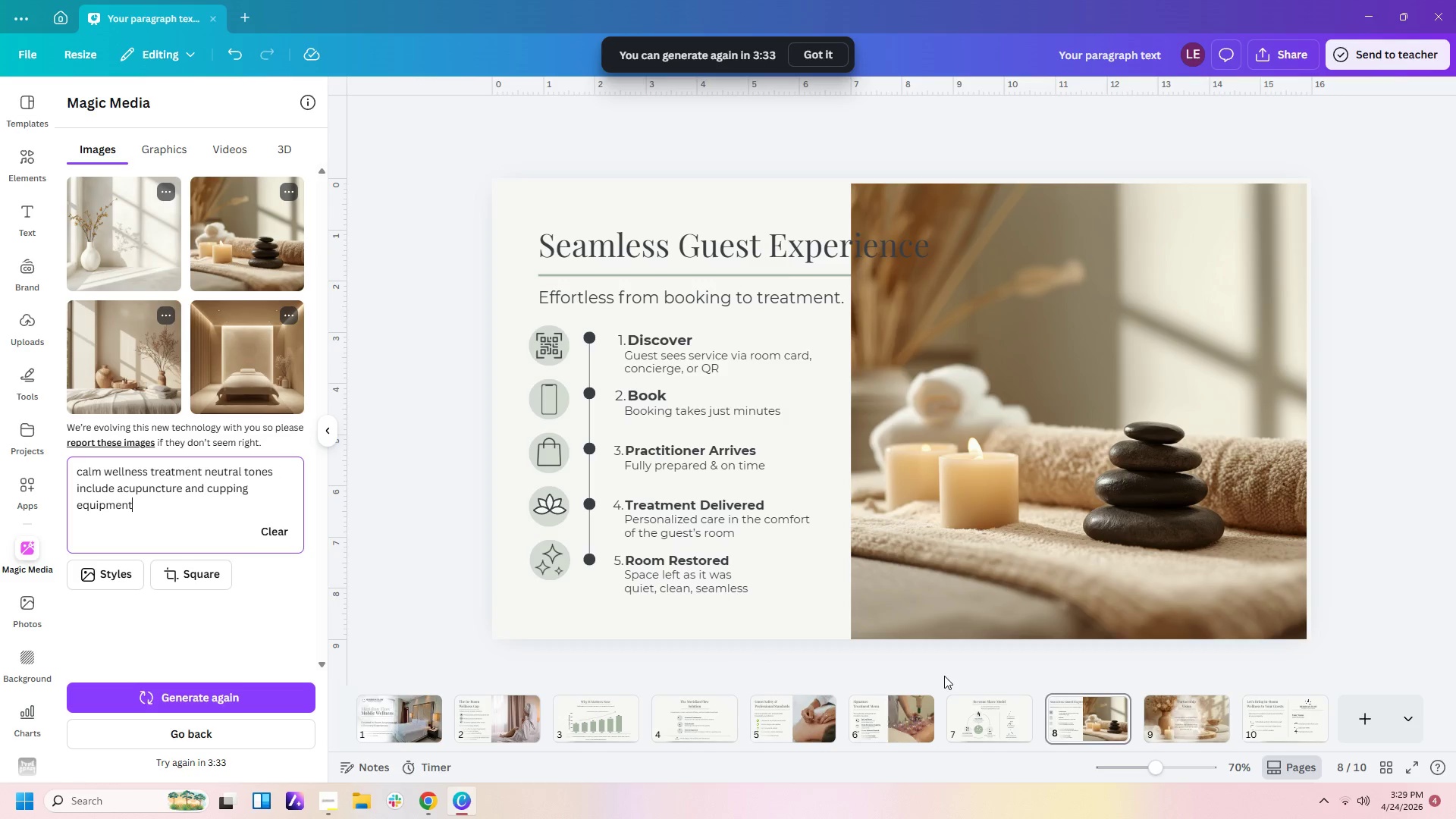 
left_click([1210, 535])
 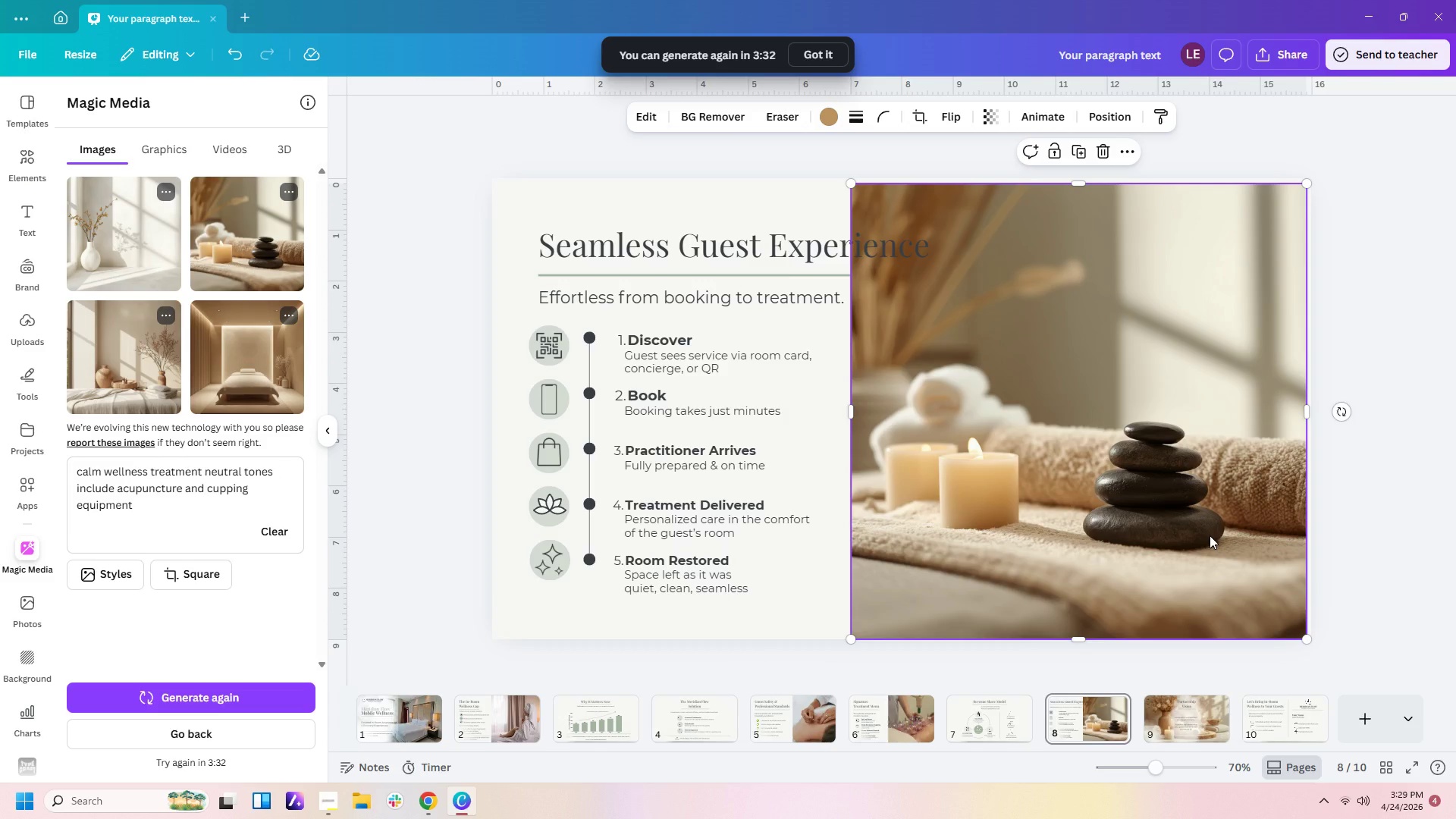 
key(Delete)
 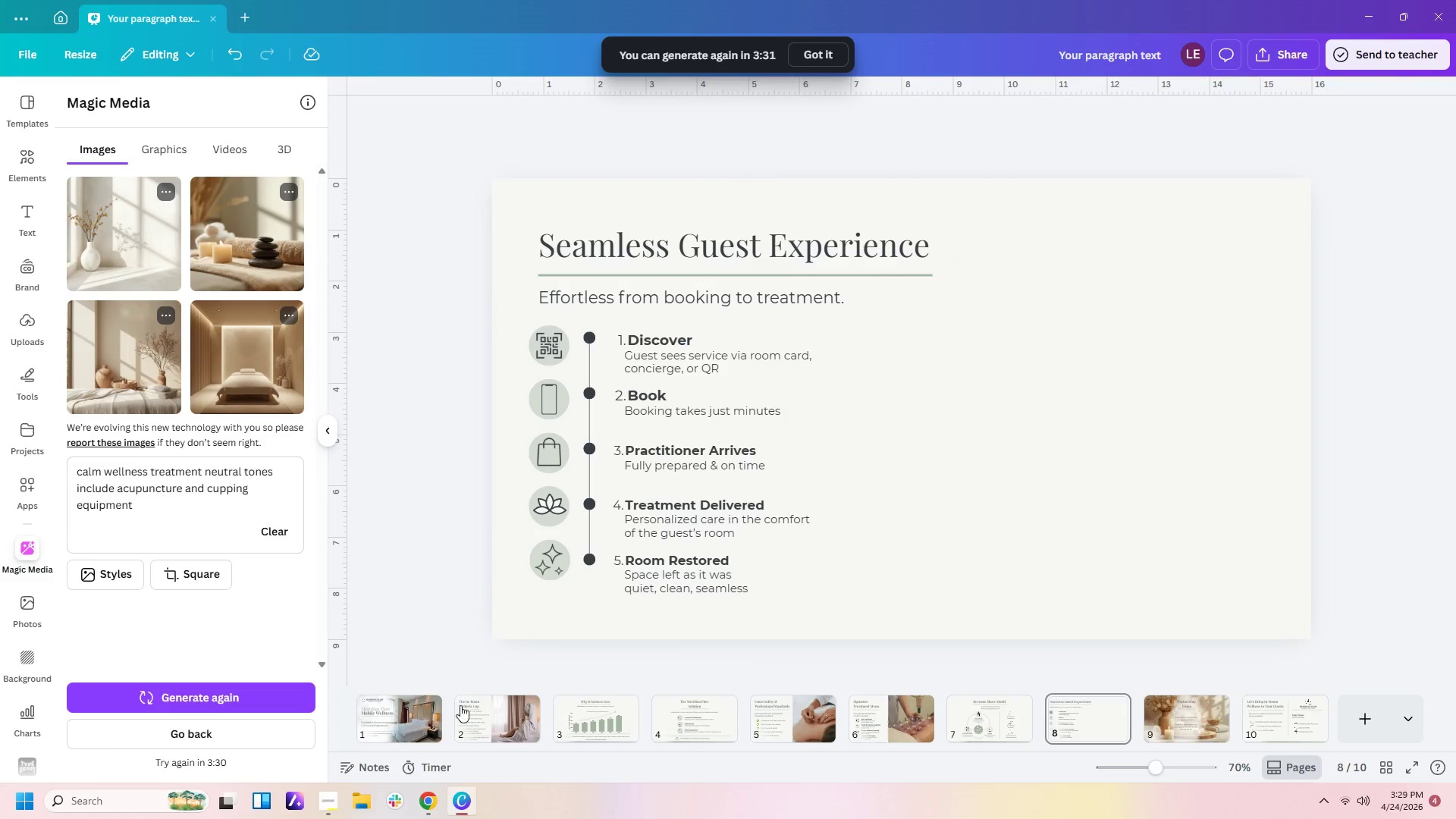 
left_click([429, 717])
 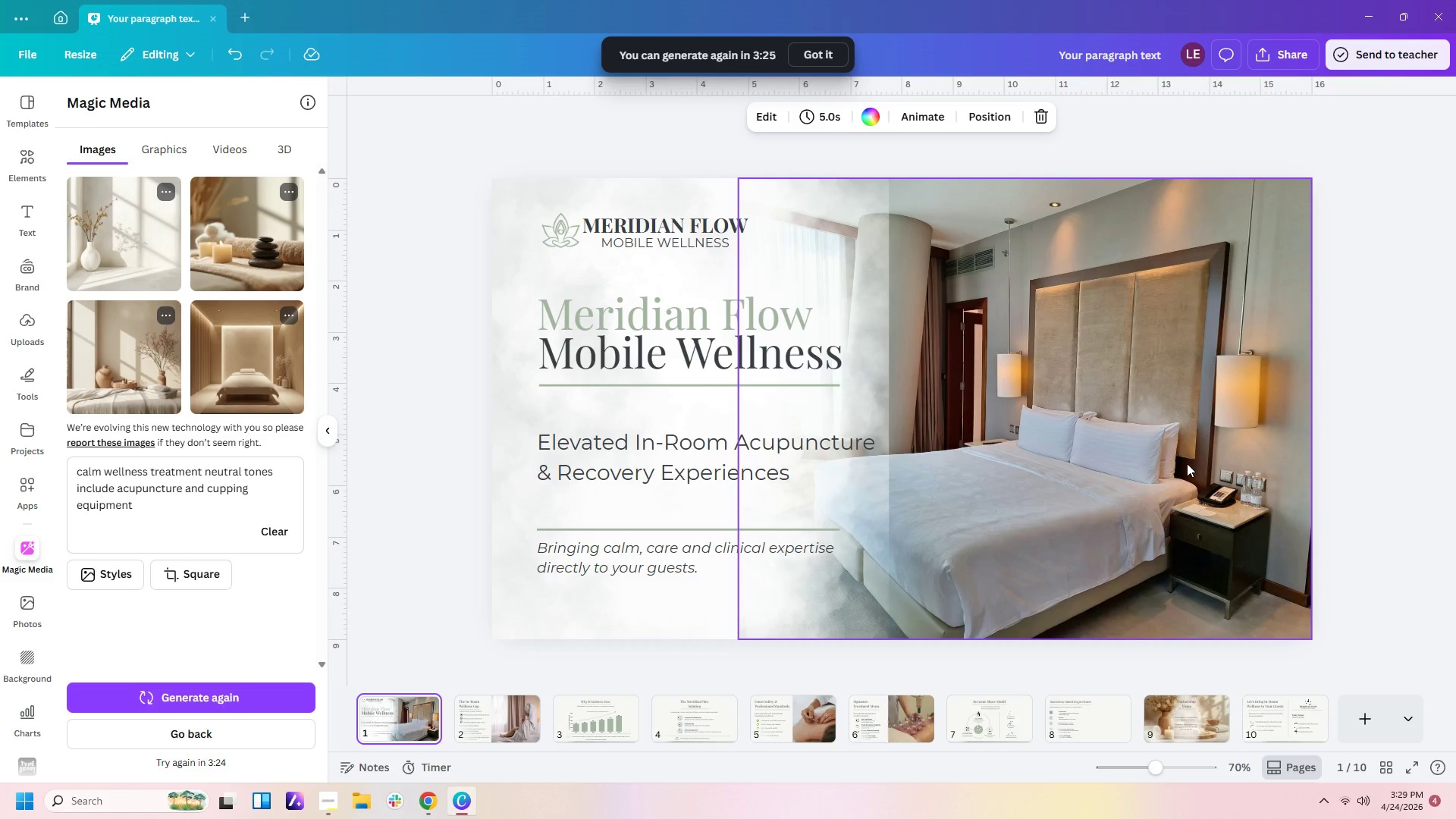 
wait(7.5)
 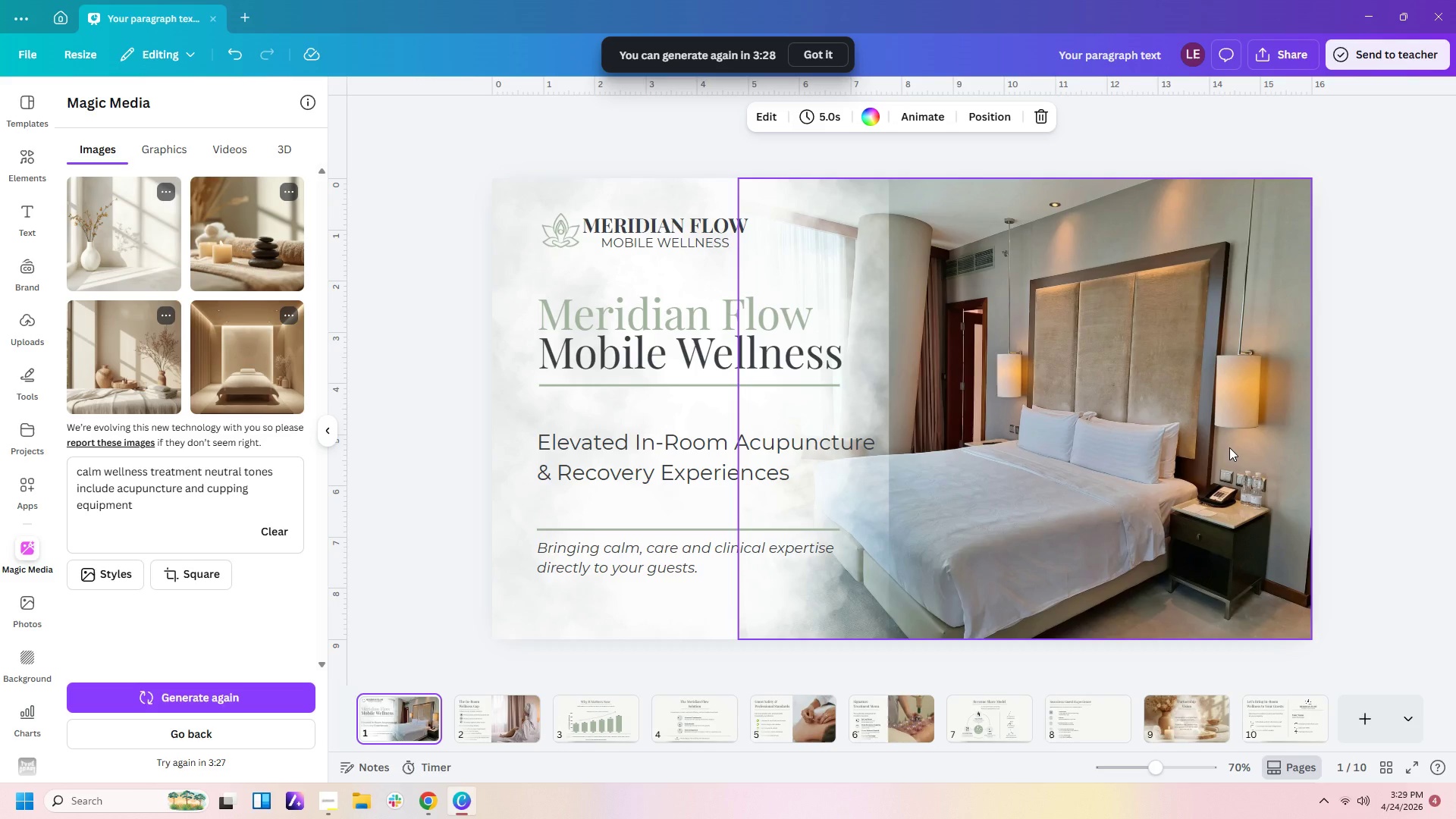 
left_click([526, 414])
 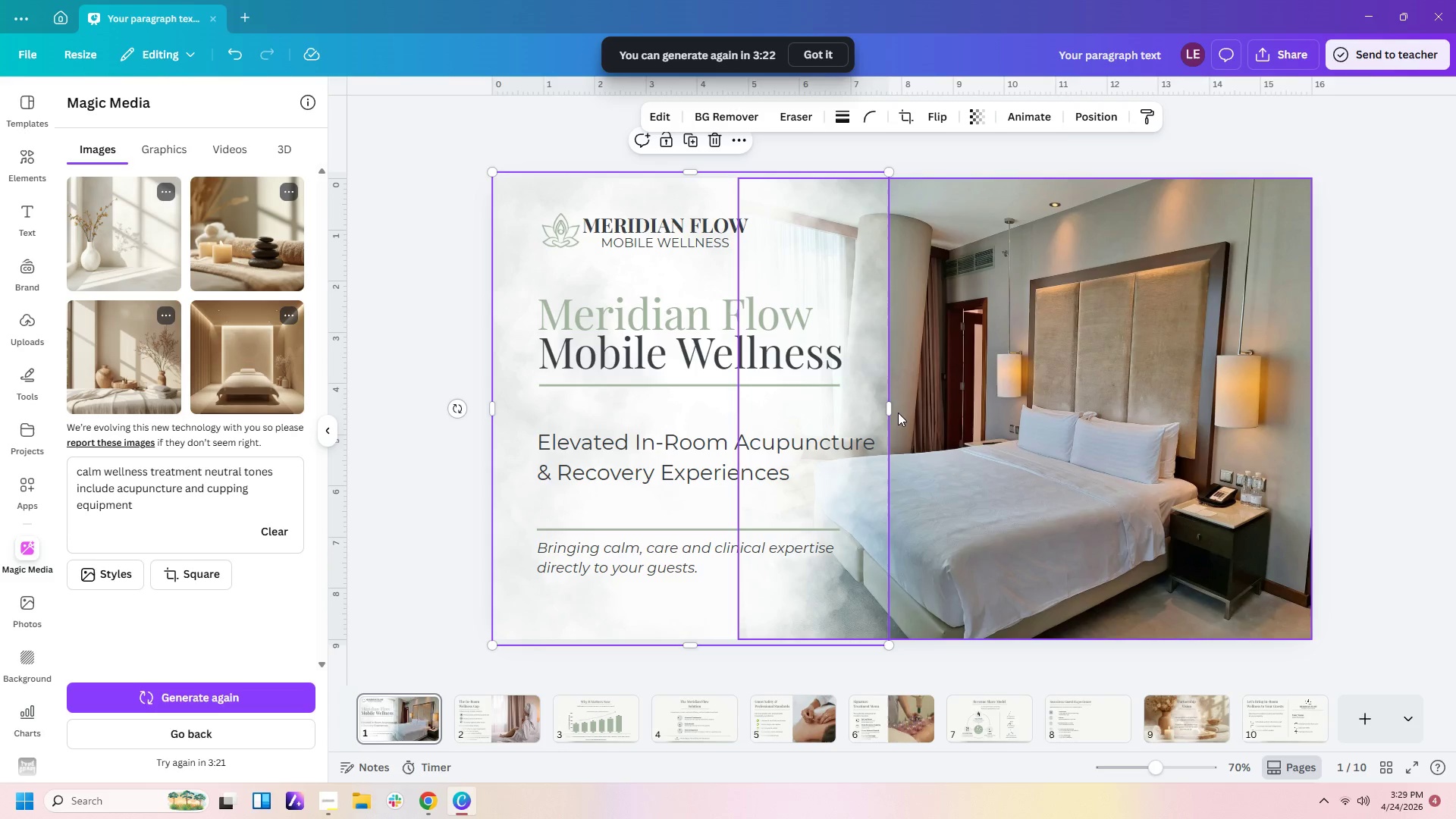 
left_click_drag(start_coordinate=[890, 412], to_coordinate=[946, 409])
 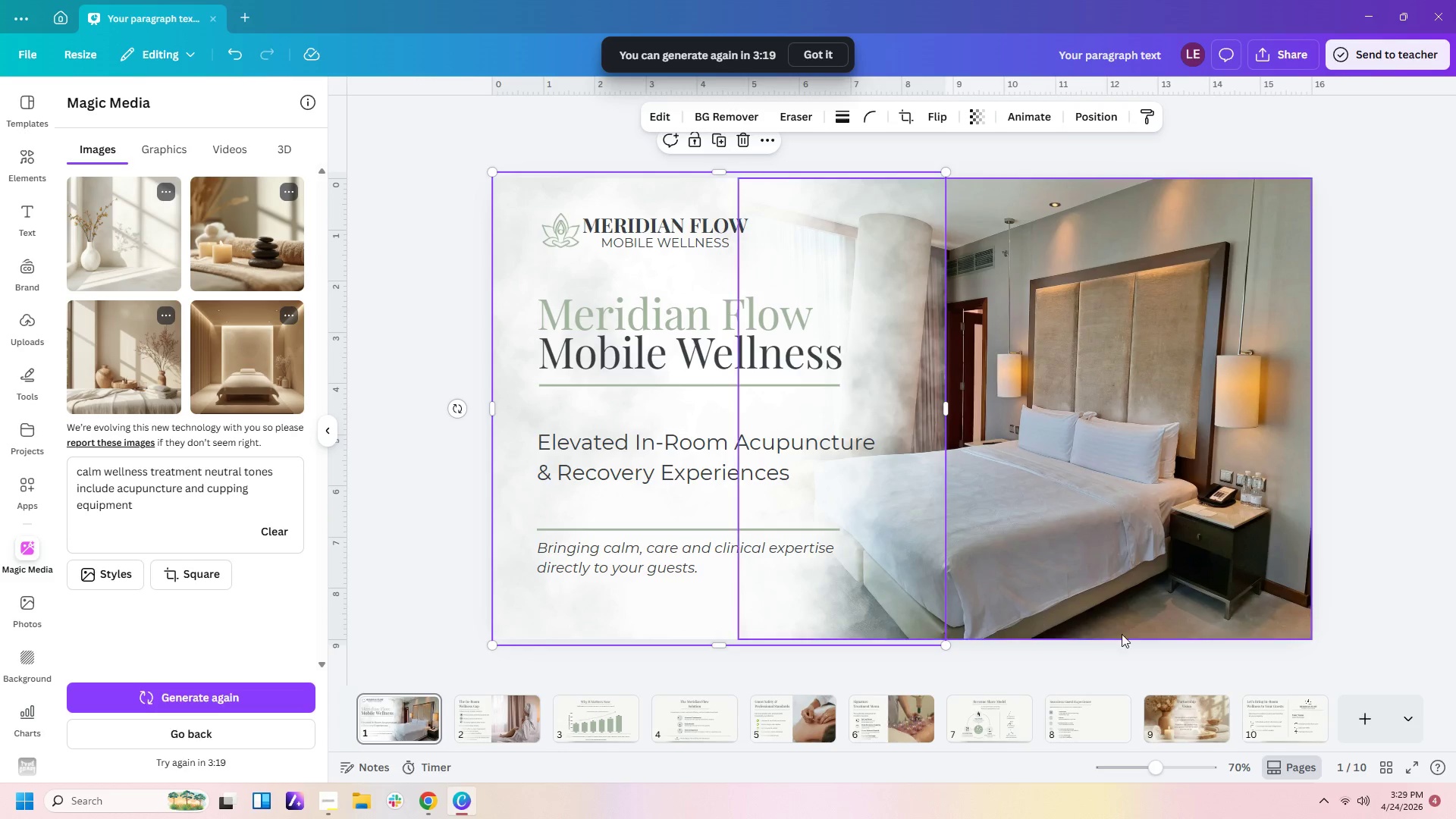 
left_click([1119, 636])
 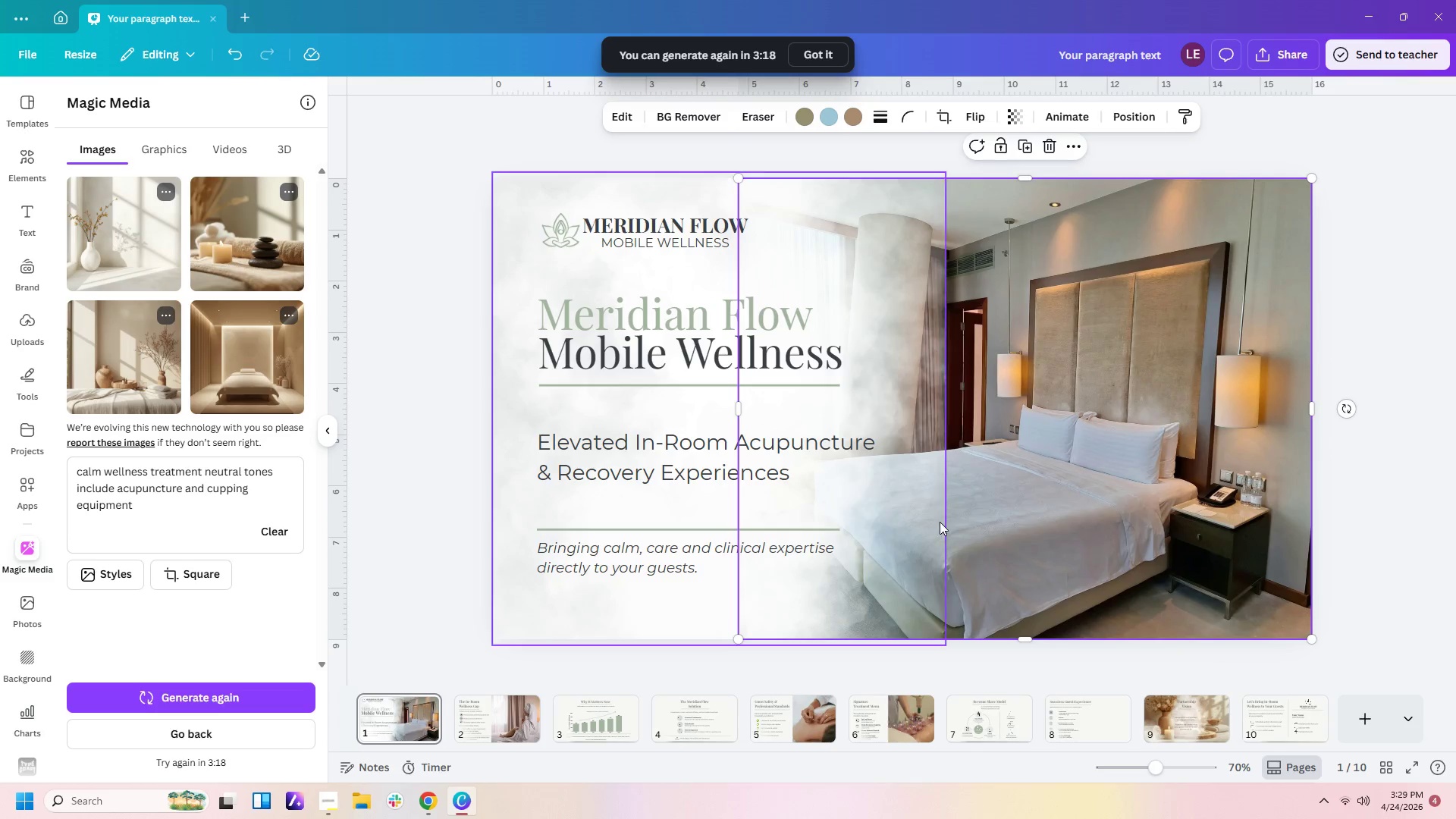 
left_click([928, 497])
 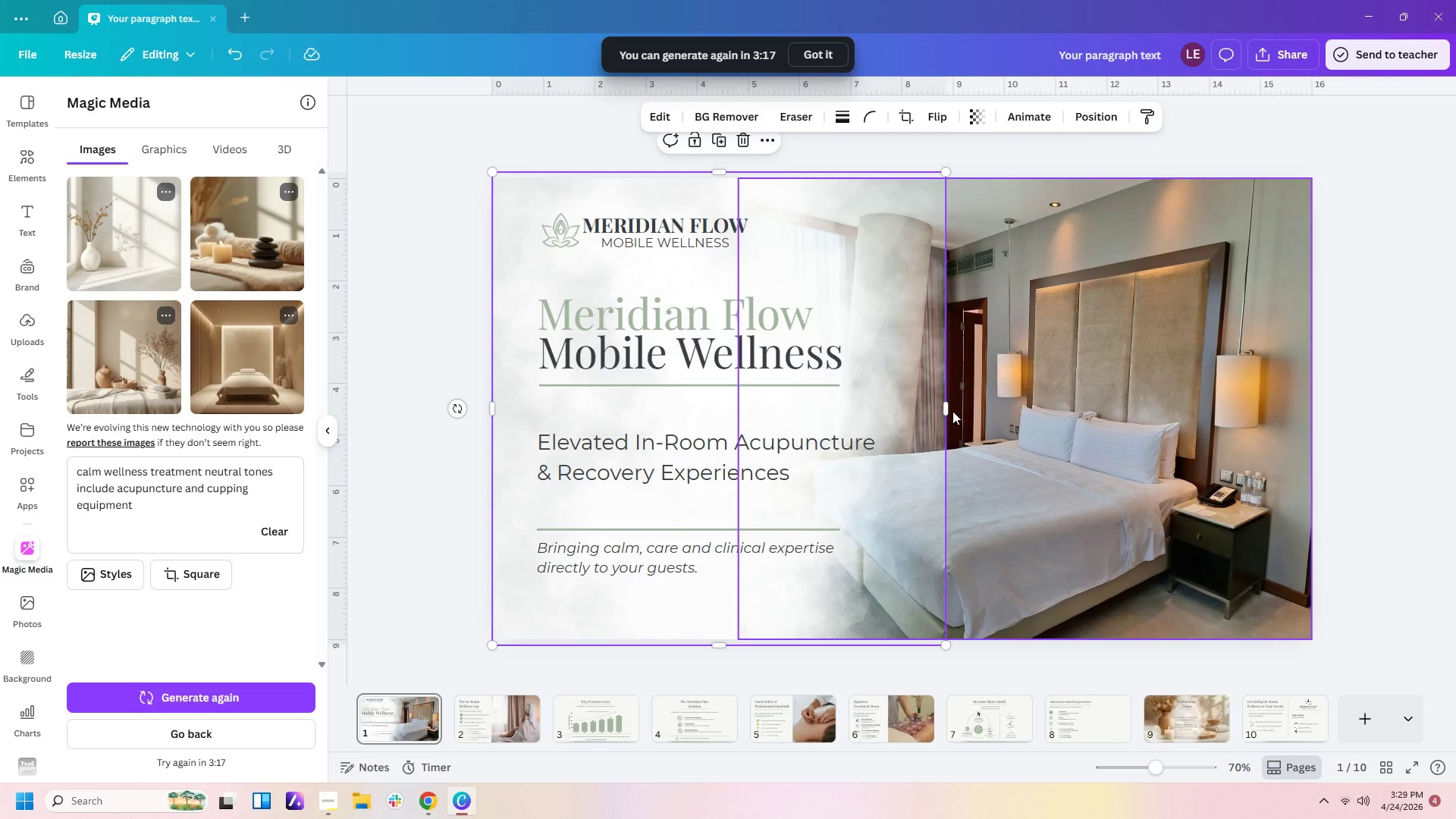 
left_click_drag(start_coordinate=[952, 411], to_coordinate=[971, 411])
 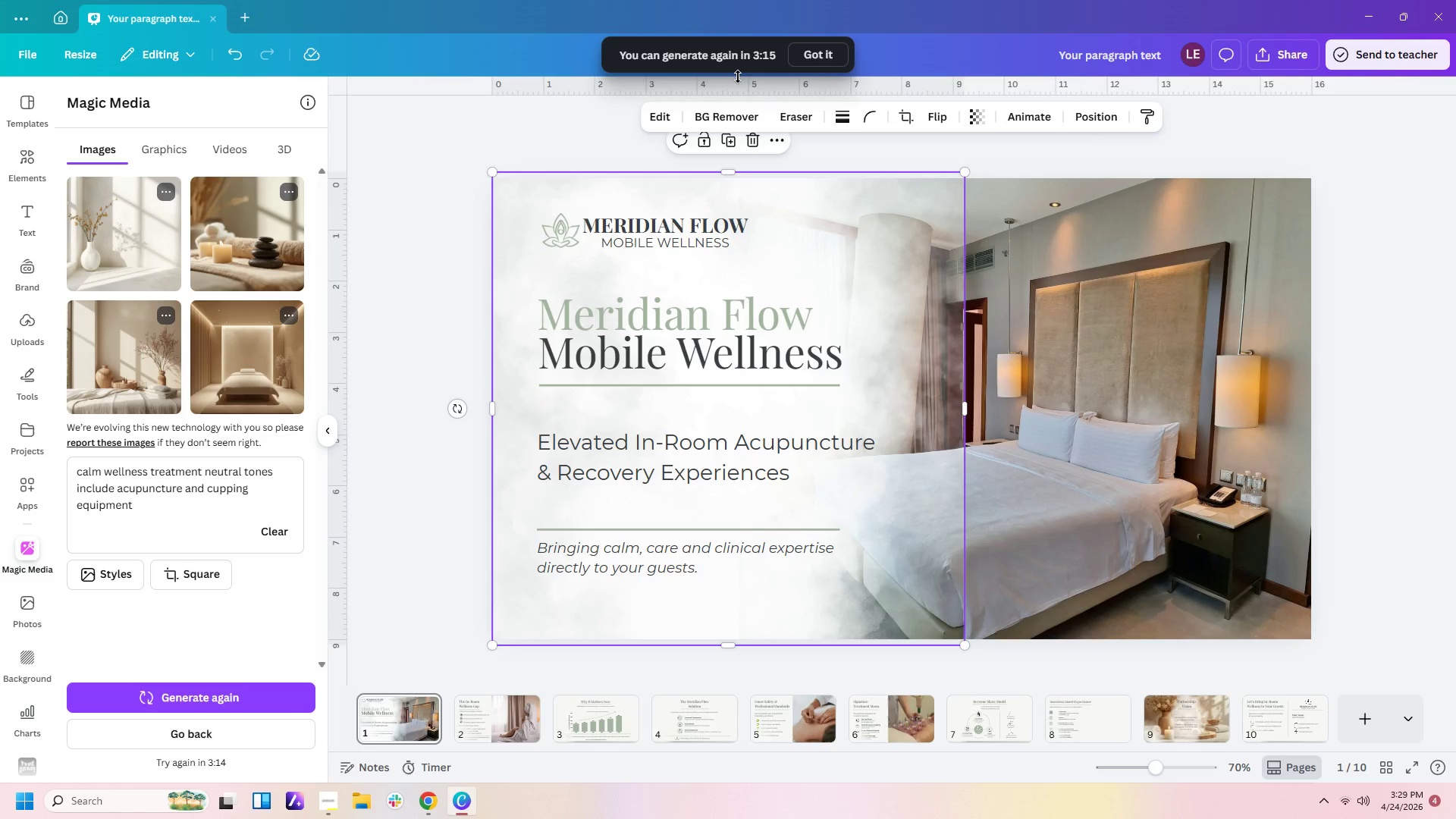 
left_click([741, 115])
 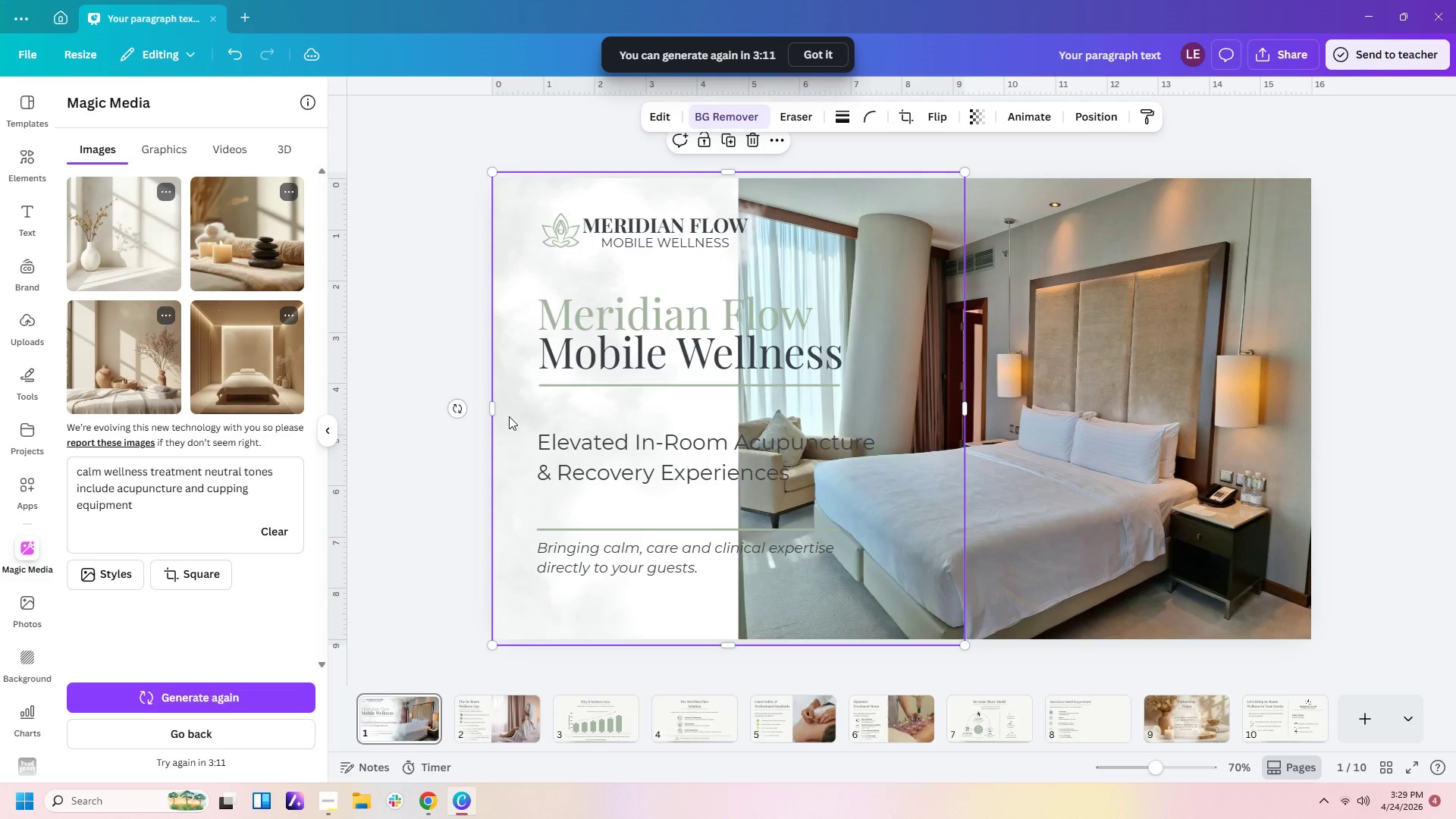 
left_click_drag(start_coordinate=[621, 268], to_coordinate=[623, 276])
 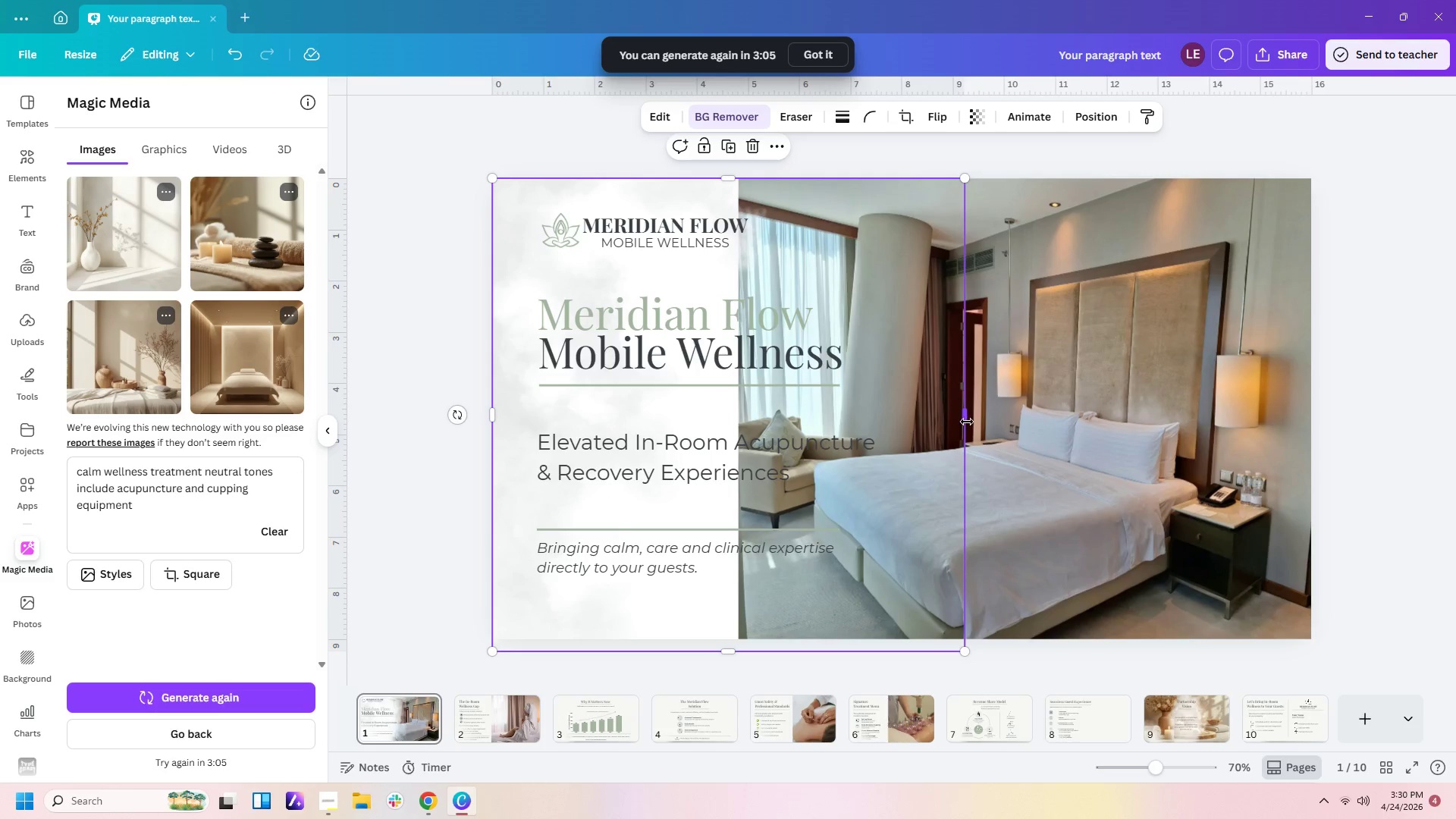 
left_click_drag(start_coordinate=[966, 421], to_coordinate=[650, 410])
 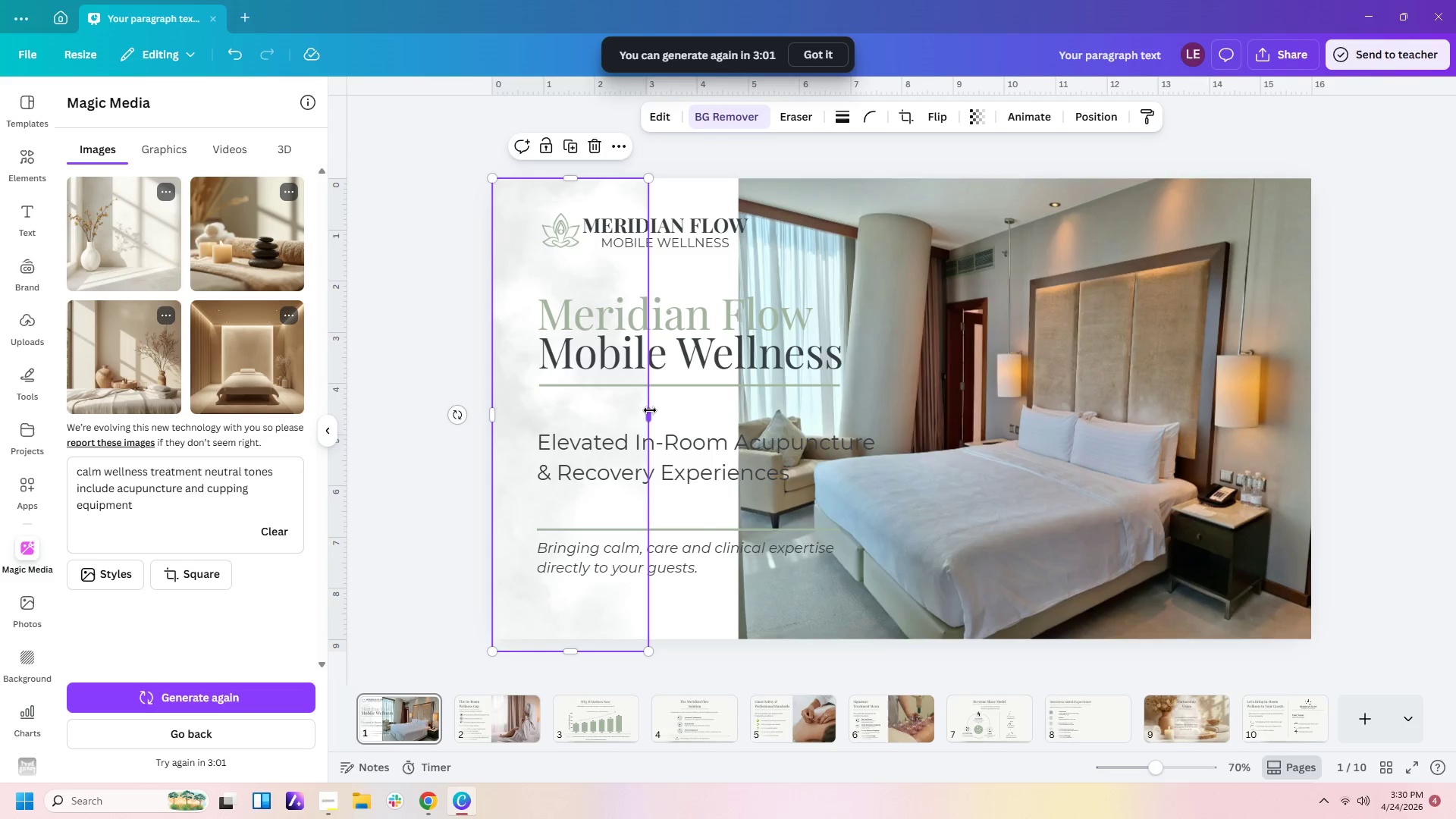 
key(Control+Z)
 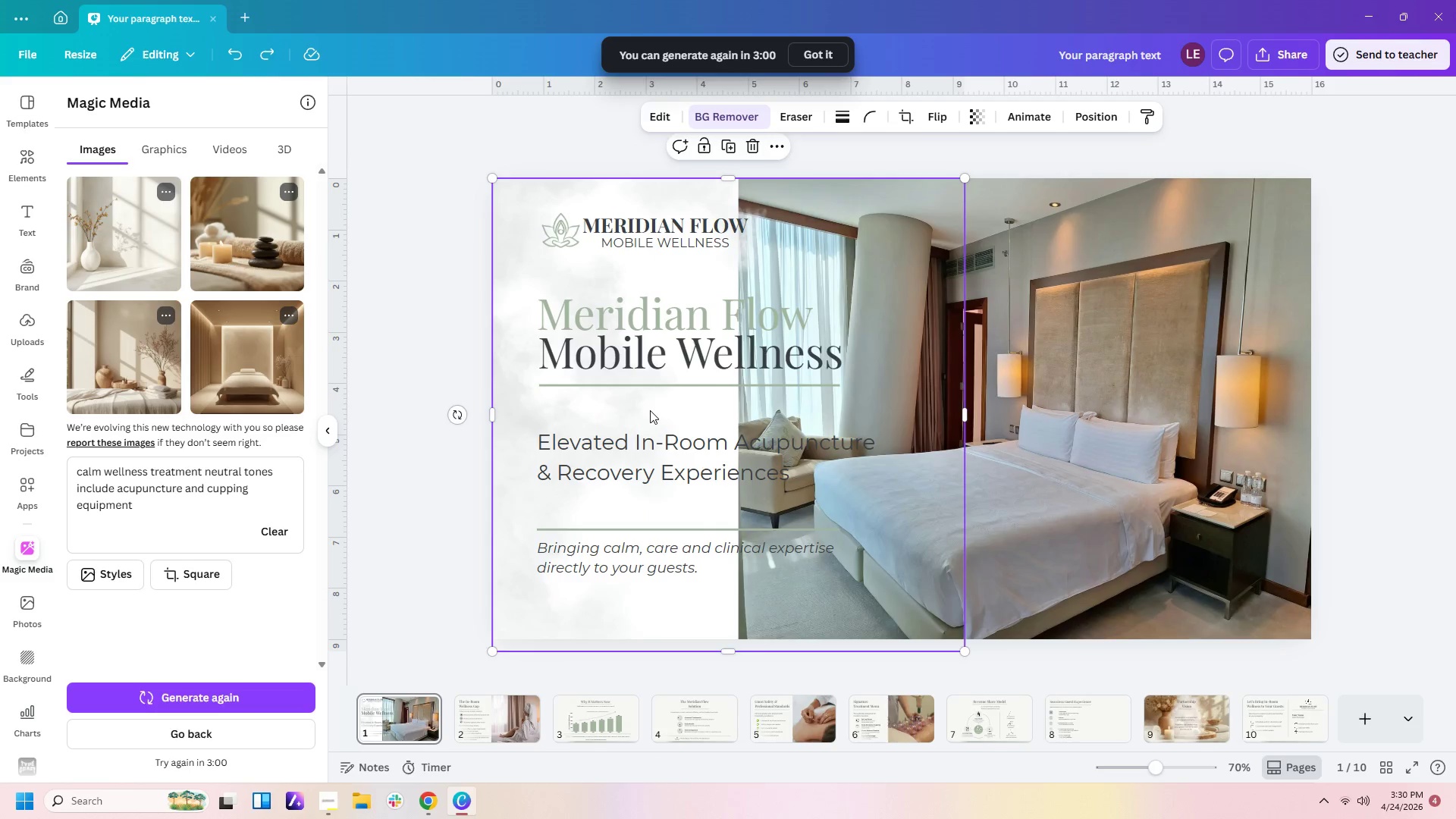 
key(Control+Z)
 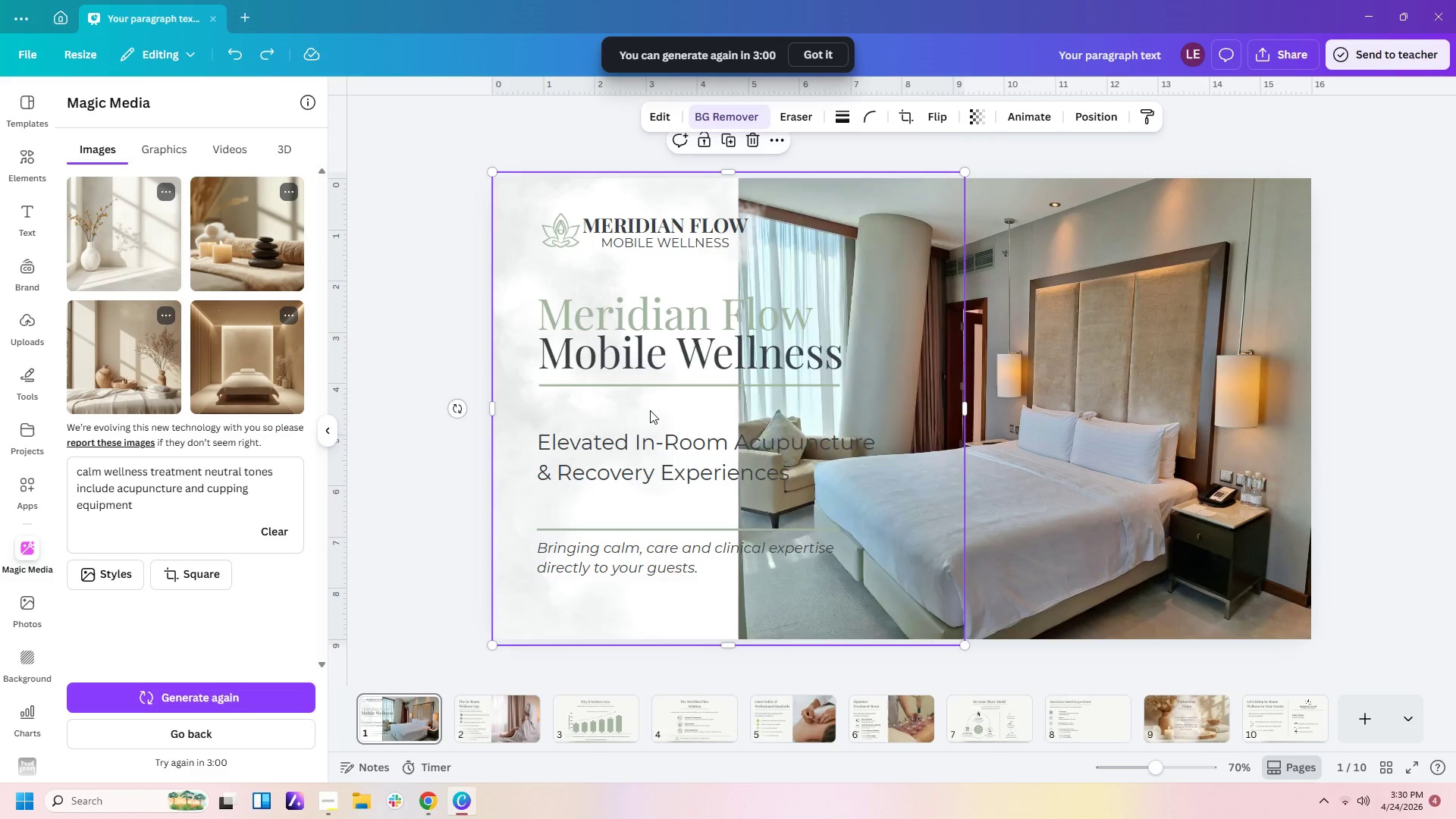 
key(Control+Z)
 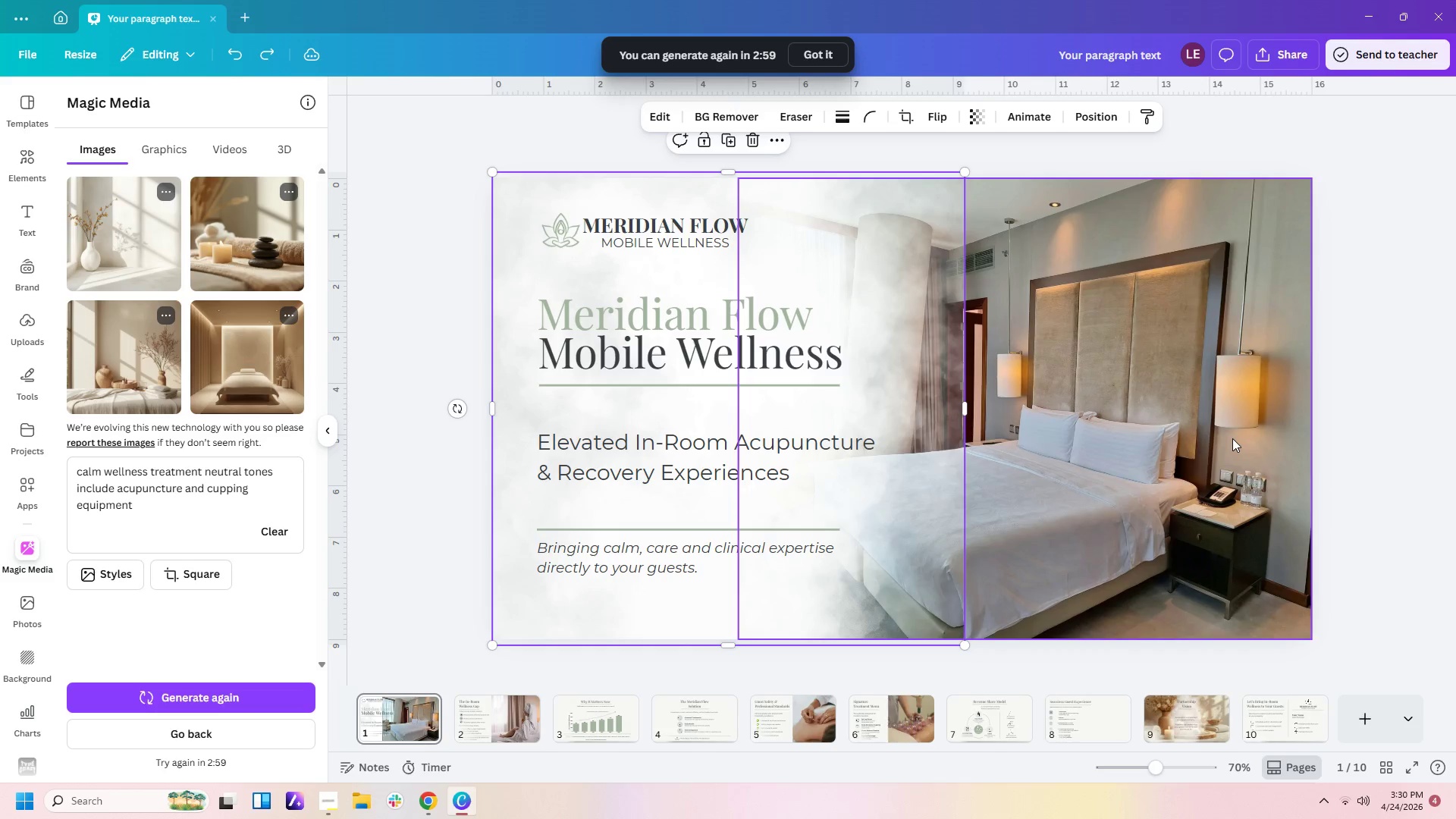 
left_click([1232, 438])
 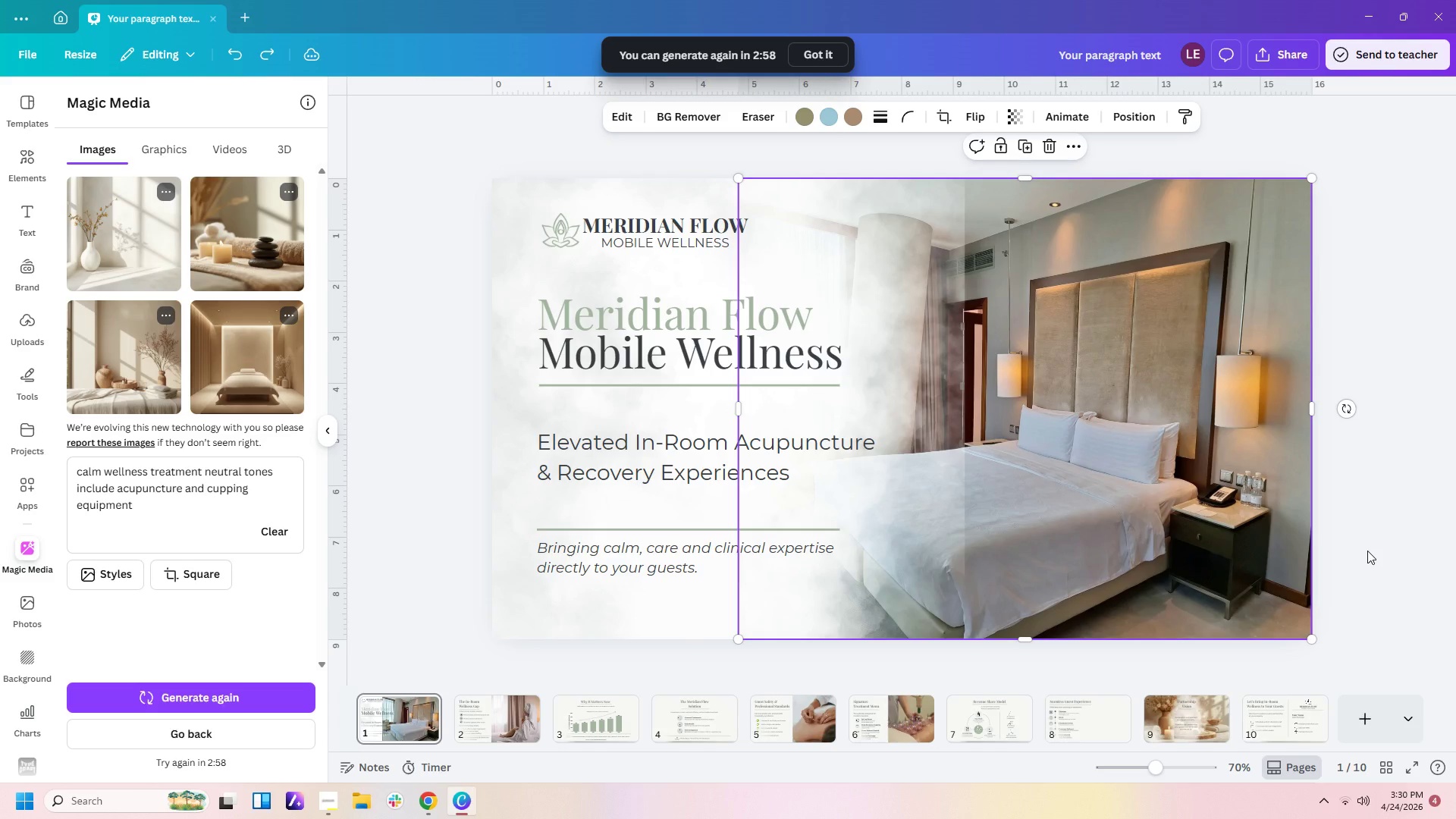 
left_click([1382, 549])
 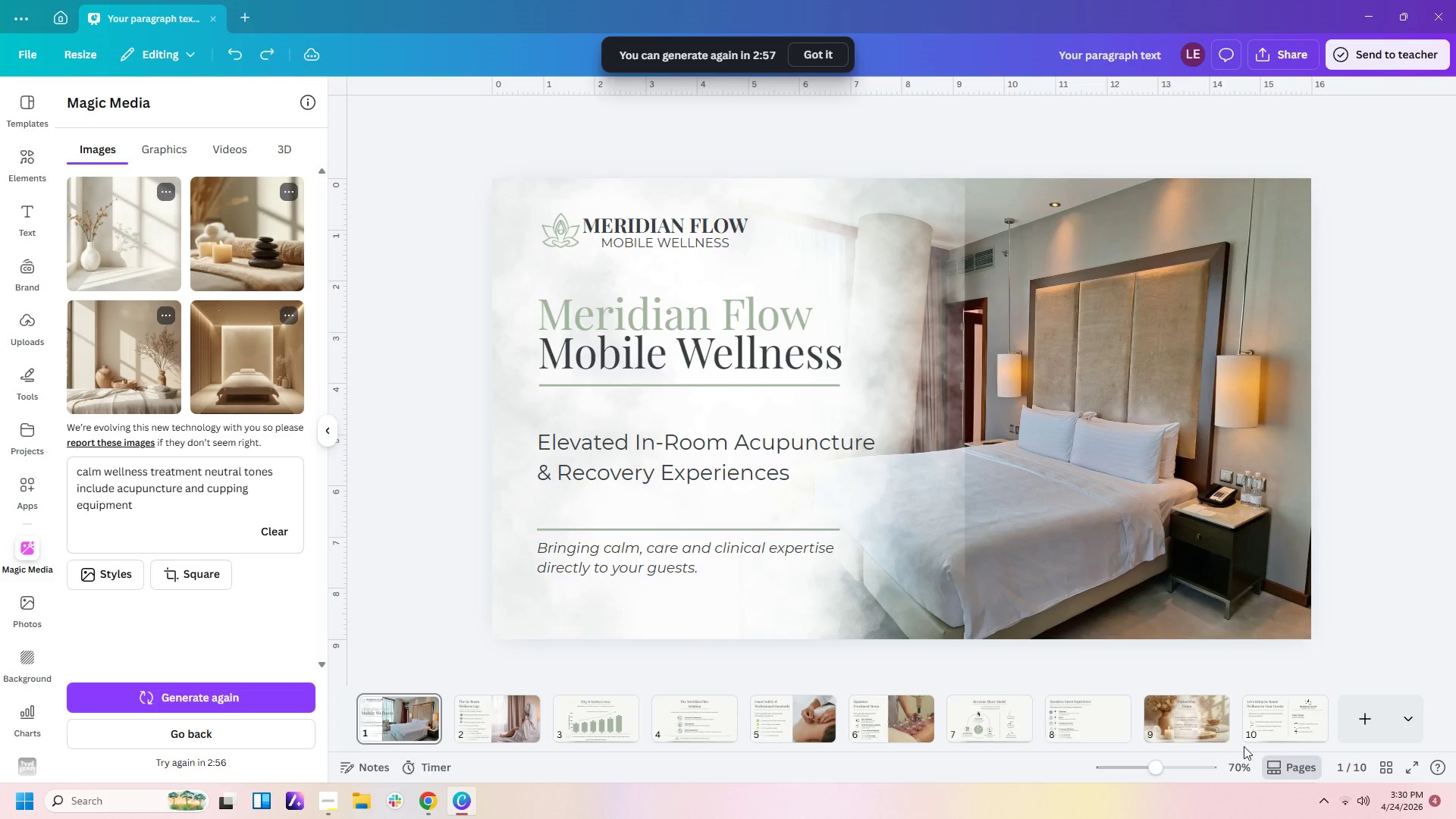 
left_click([1197, 715])
 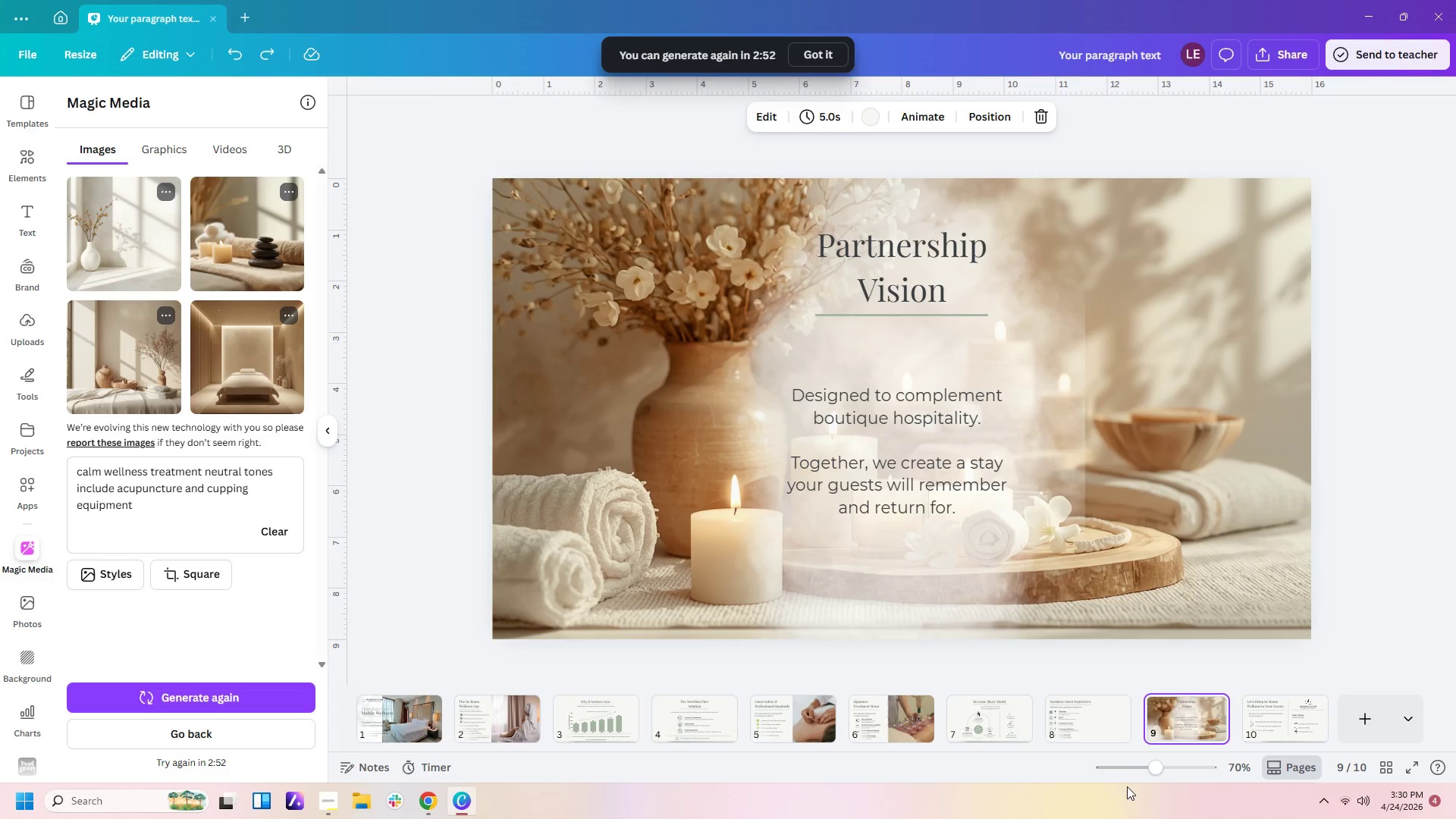 
left_click([1061, 441])
 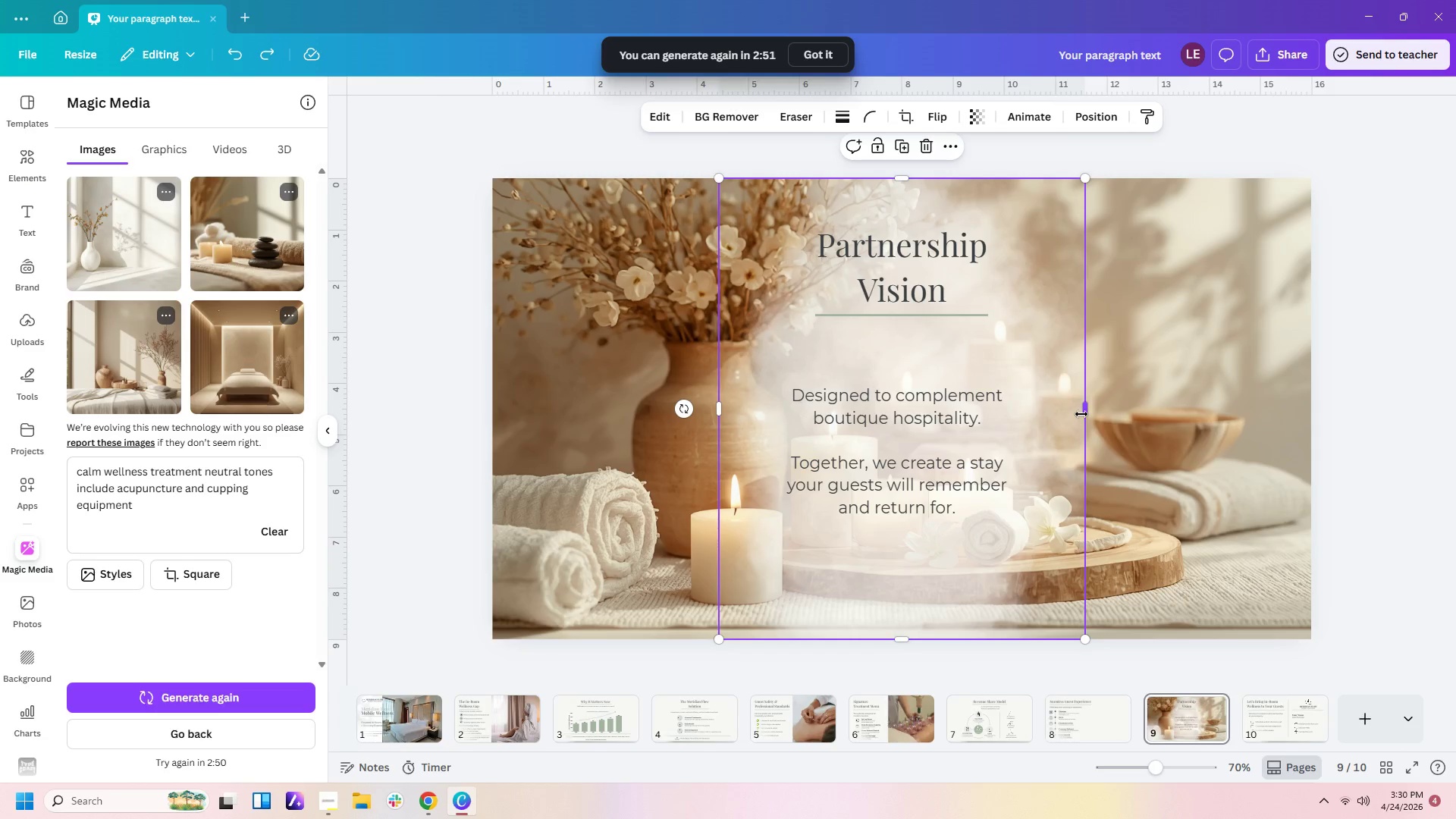 
left_click_drag(start_coordinate=[1081, 413], to_coordinate=[1100, 410])
 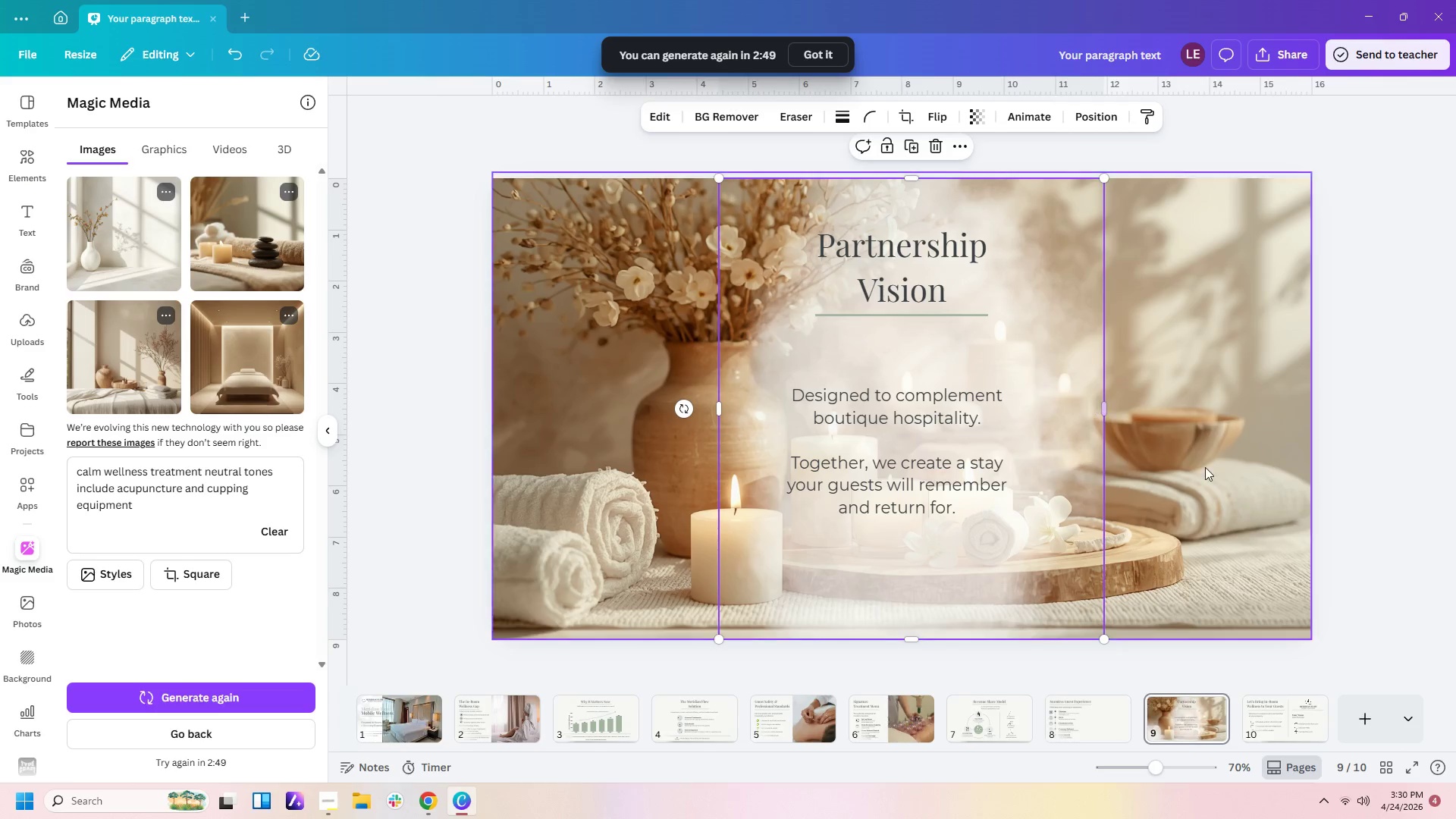 
left_click([1207, 468])
 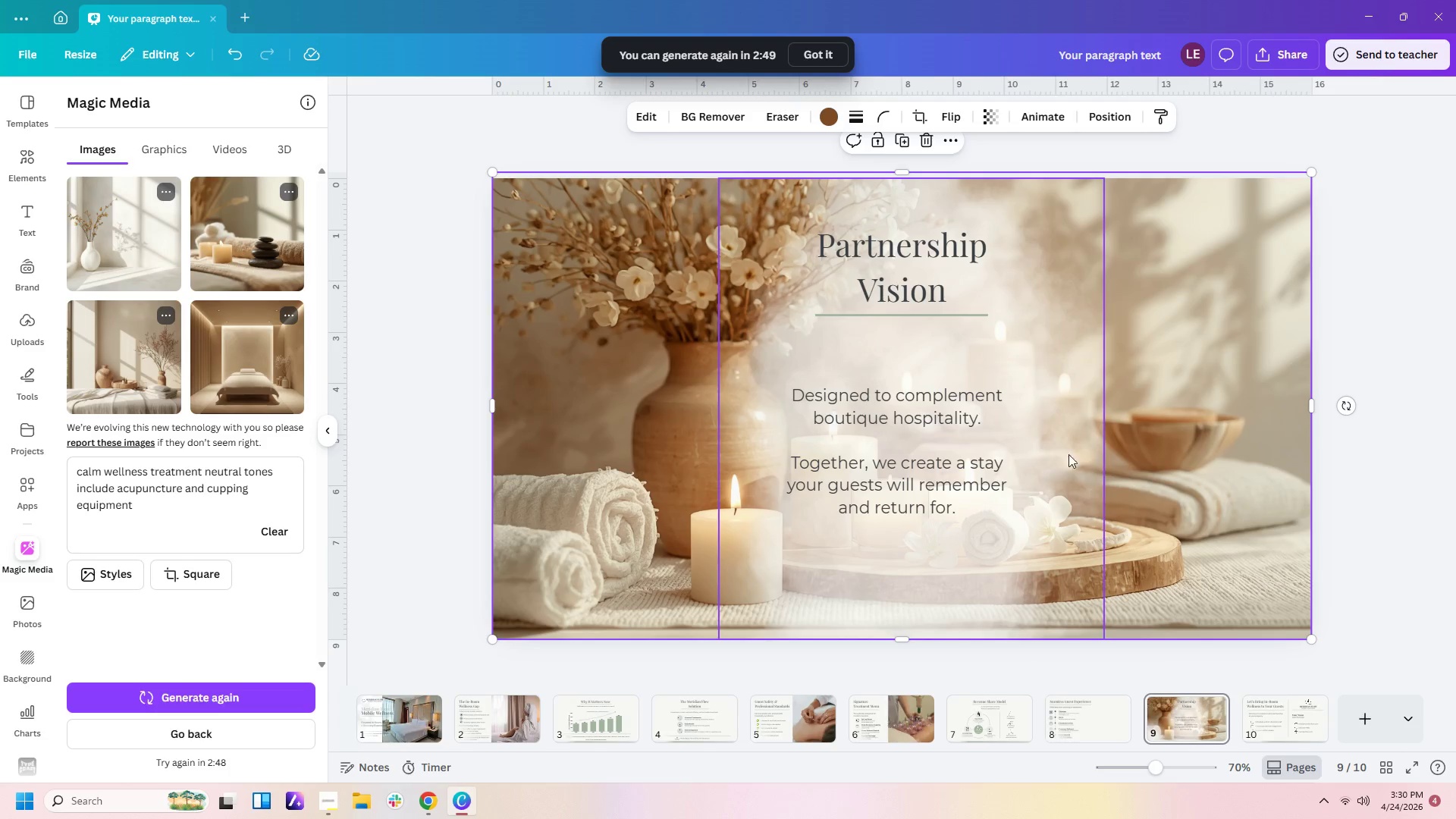 
left_click([1043, 451])
 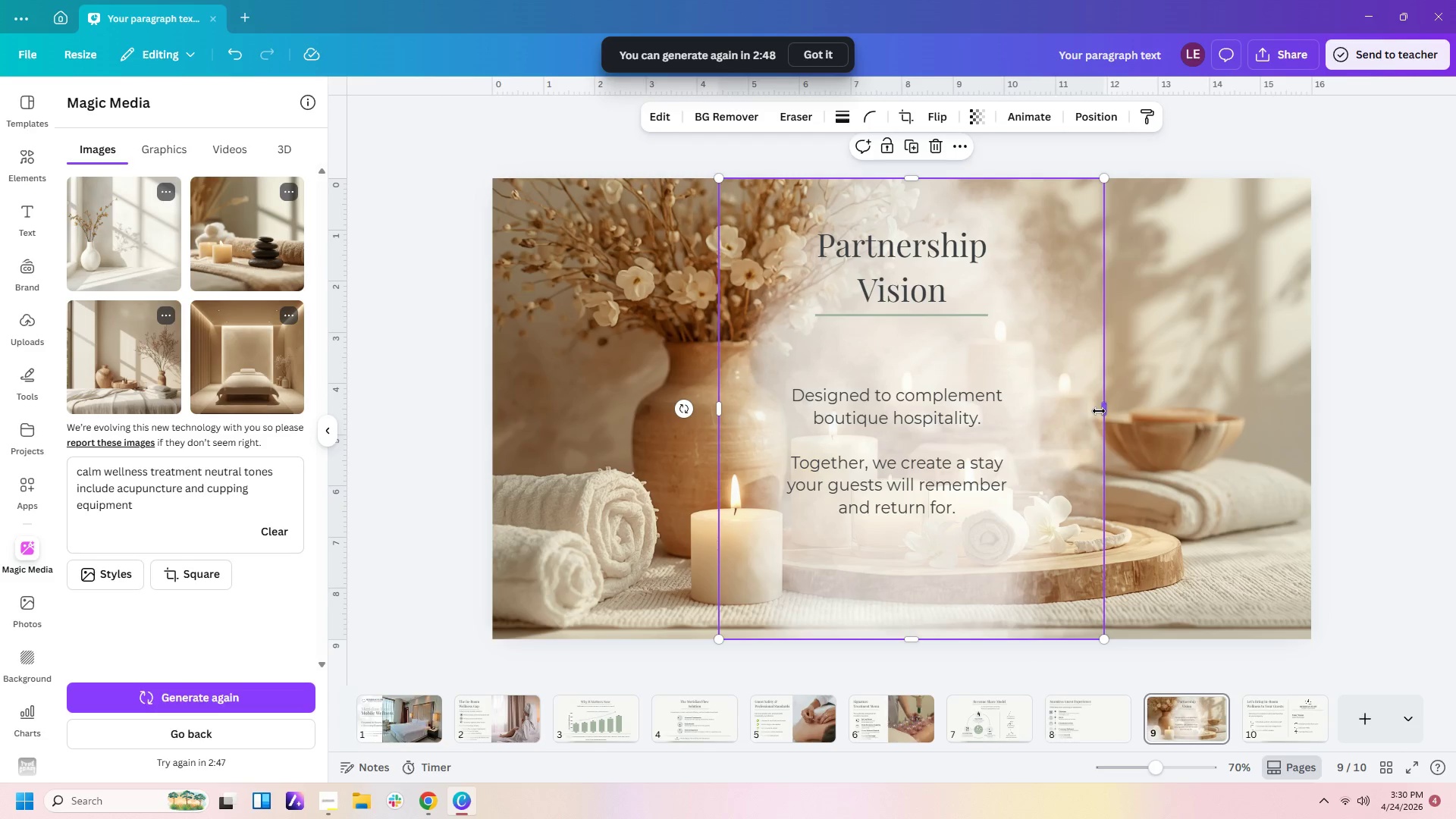 
left_click_drag(start_coordinate=[1100, 410], to_coordinate=[1078, 414])
 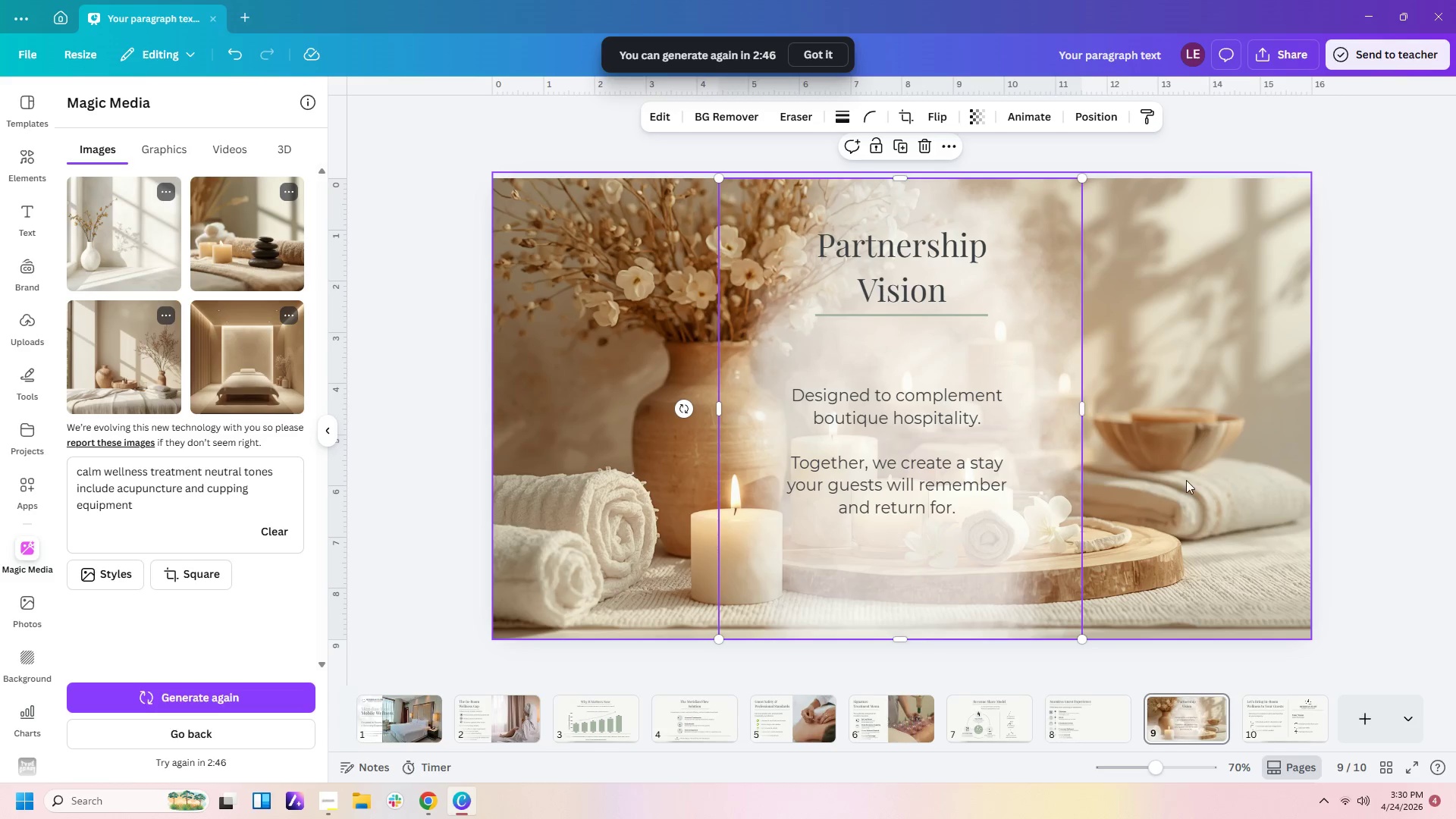 
left_click([1187, 482])
 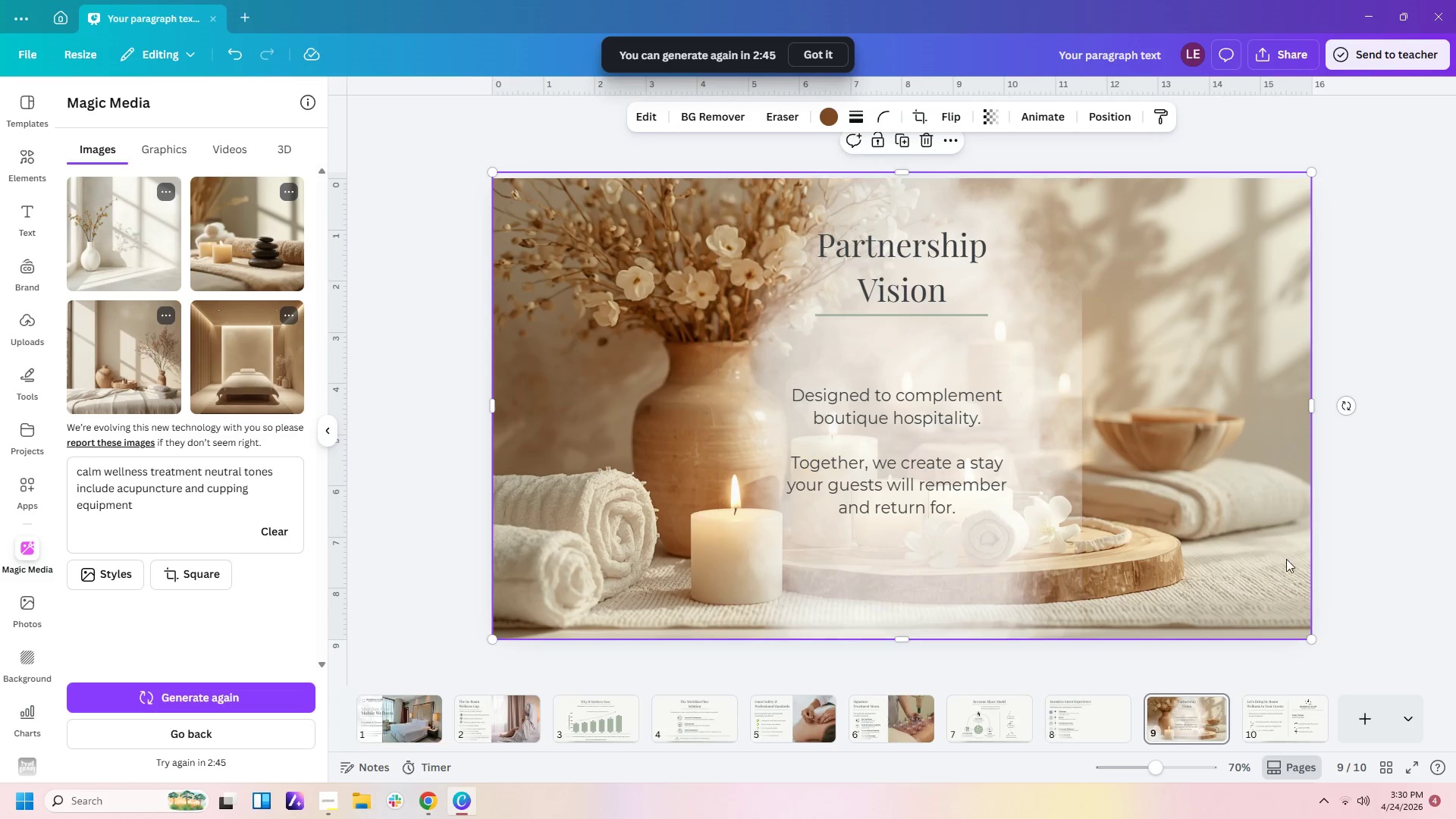 
left_click([1392, 588])
 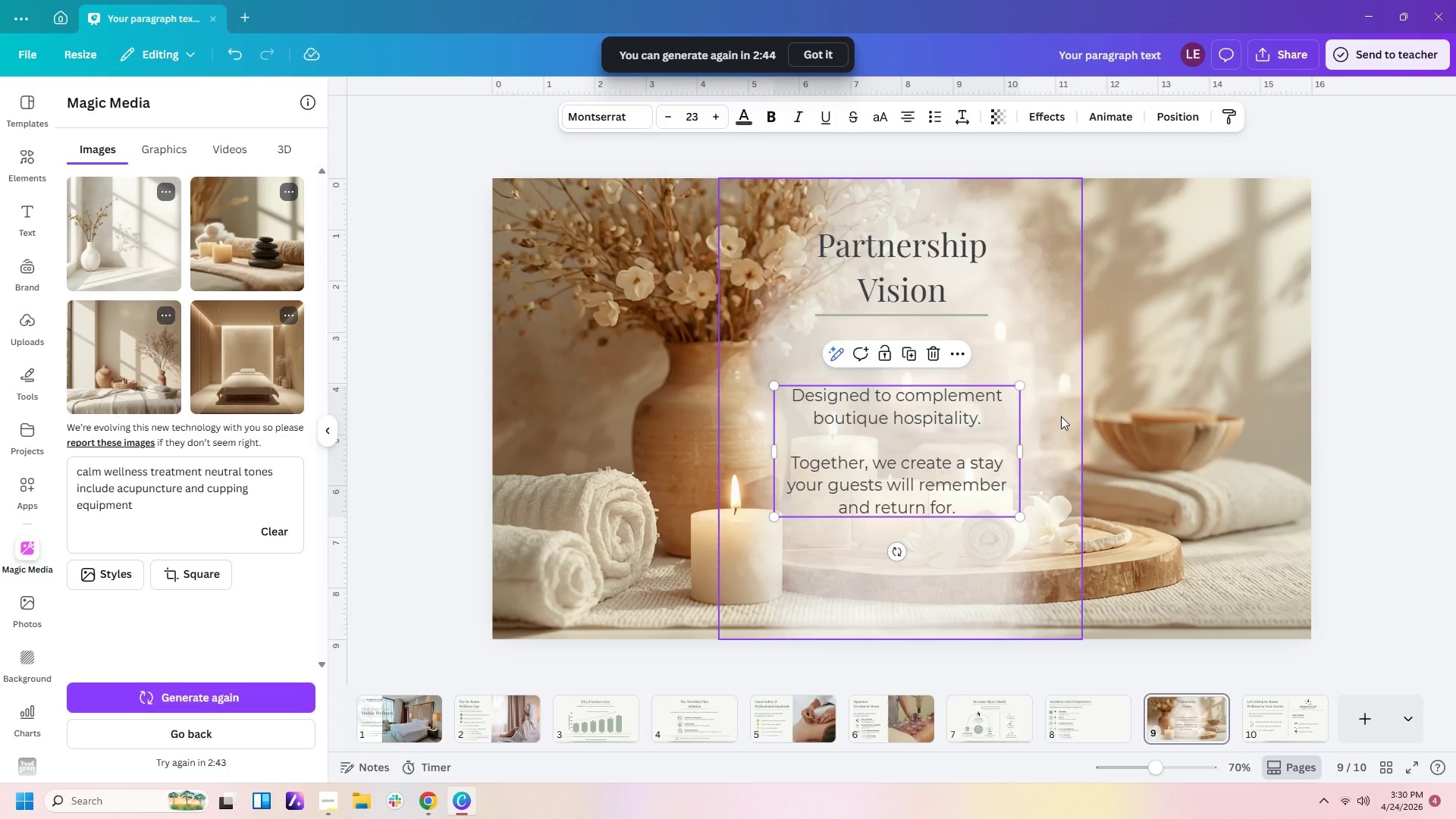 
left_click([1075, 408])
 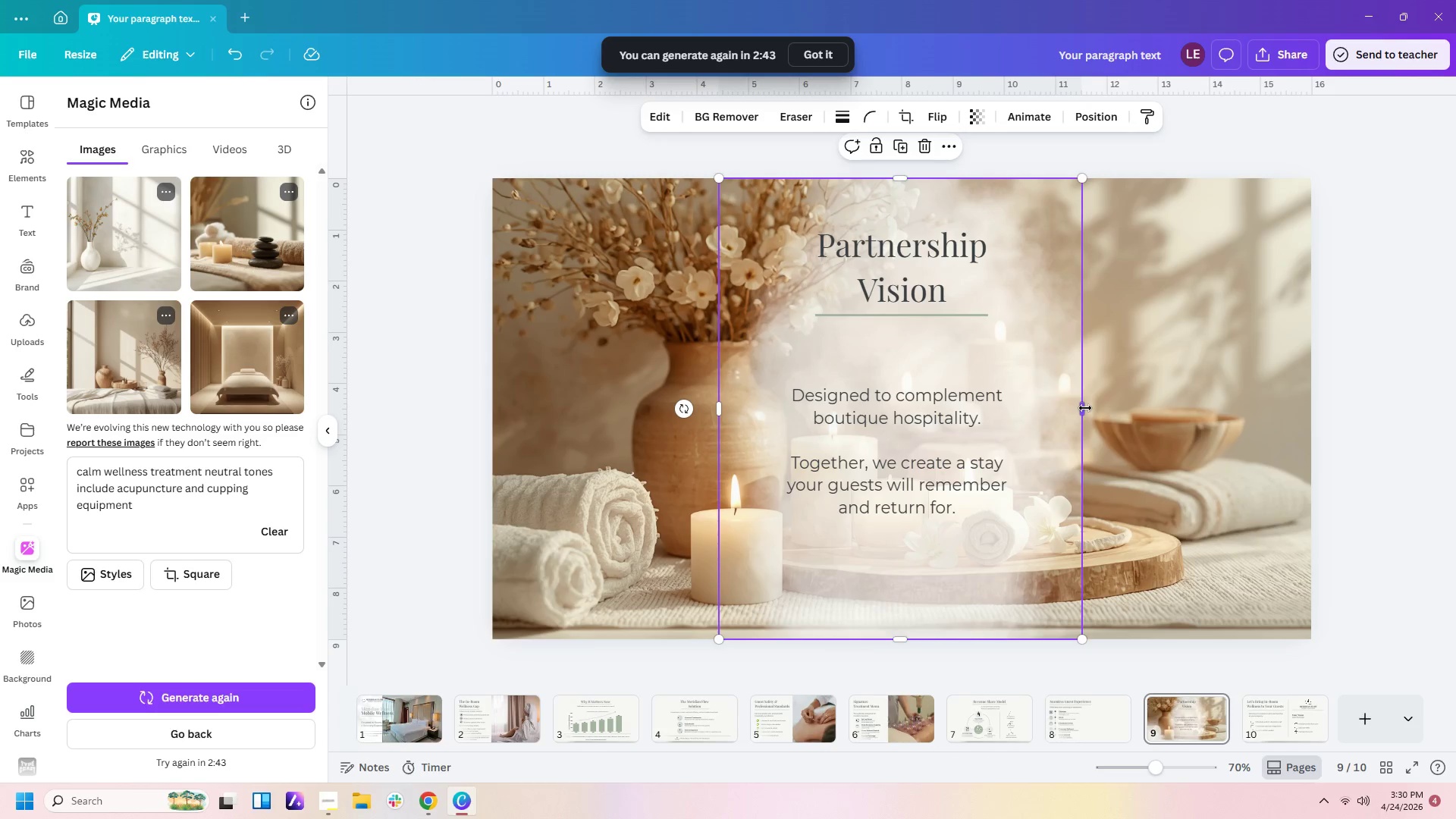 
left_click_drag(start_coordinate=[1085, 408], to_coordinate=[1100, 406])
 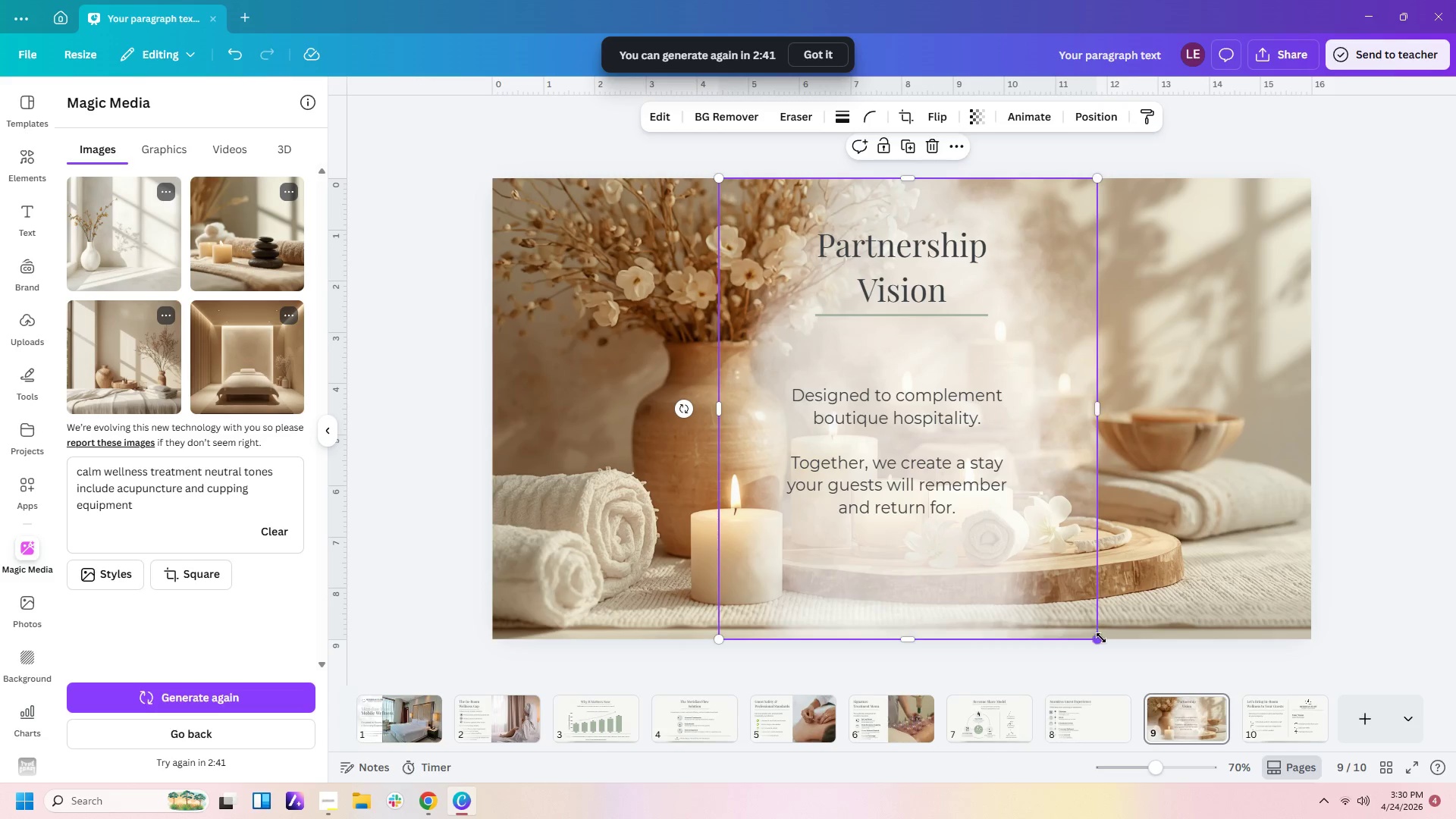 
left_click_drag(start_coordinate=[1100, 638], to_coordinate=[1053, 631])
 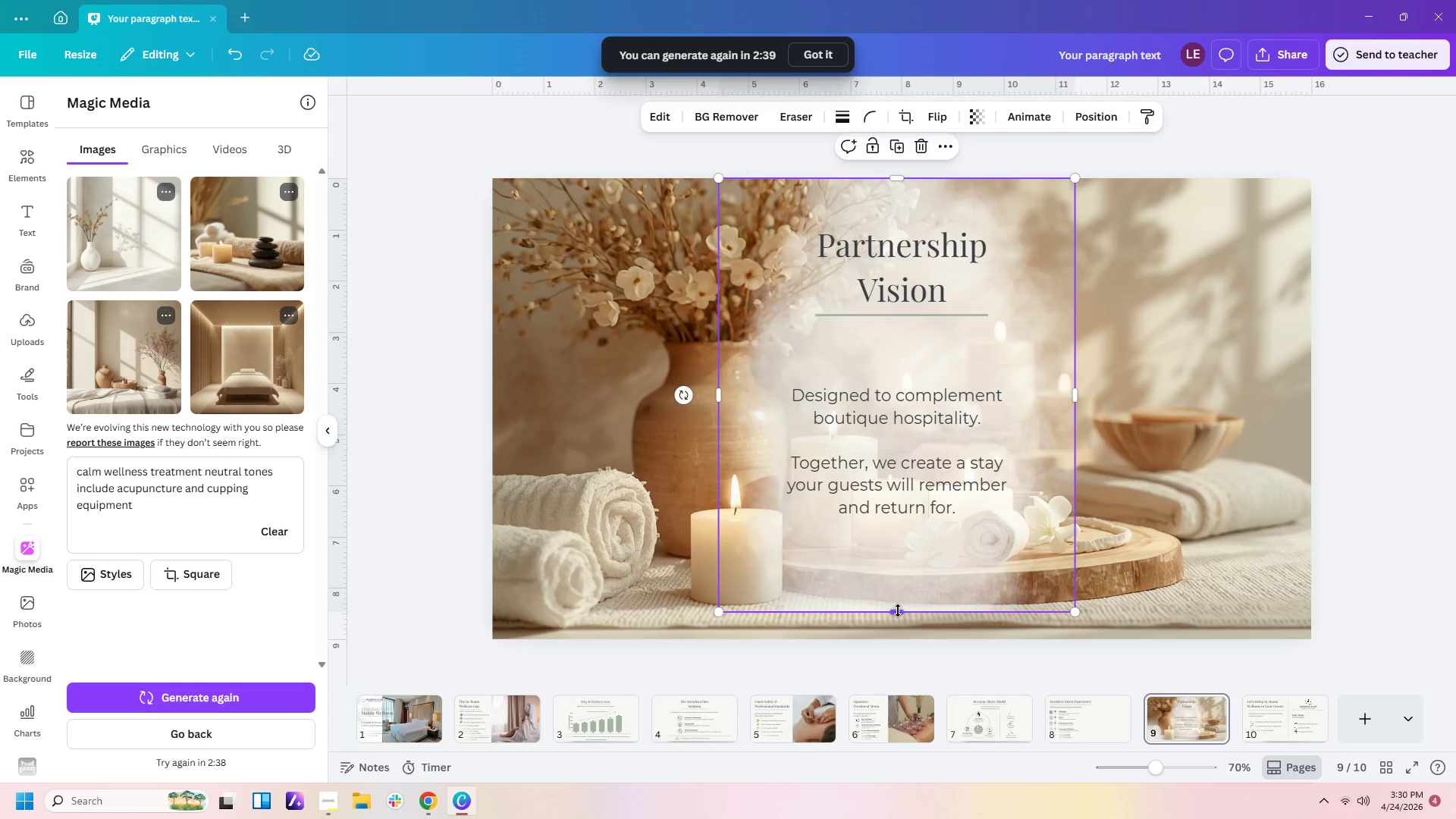 
left_click_drag(start_coordinate=[896, 611], to_coordinate=[911, 639])
 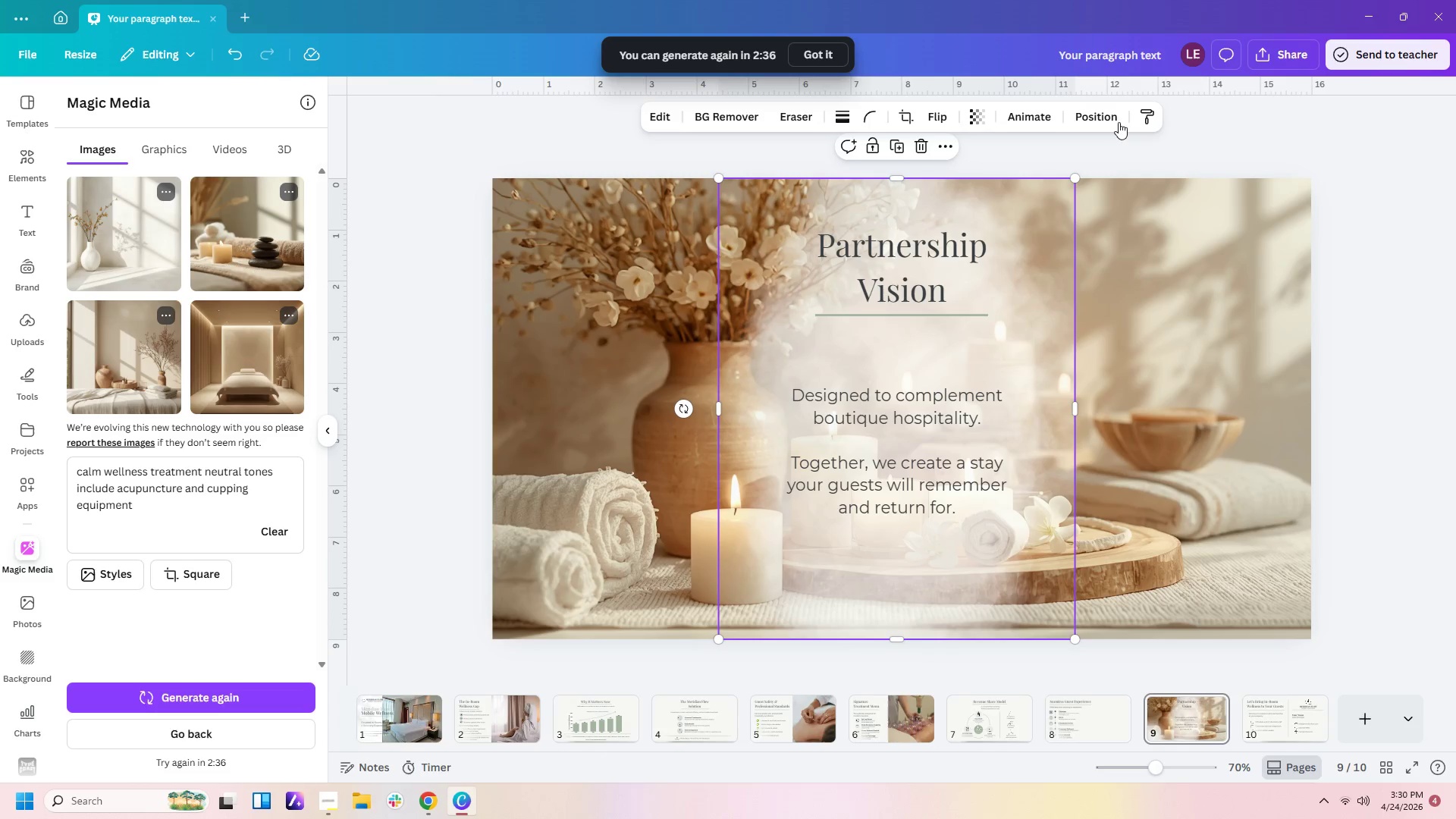 
left_click([1116, 120])
 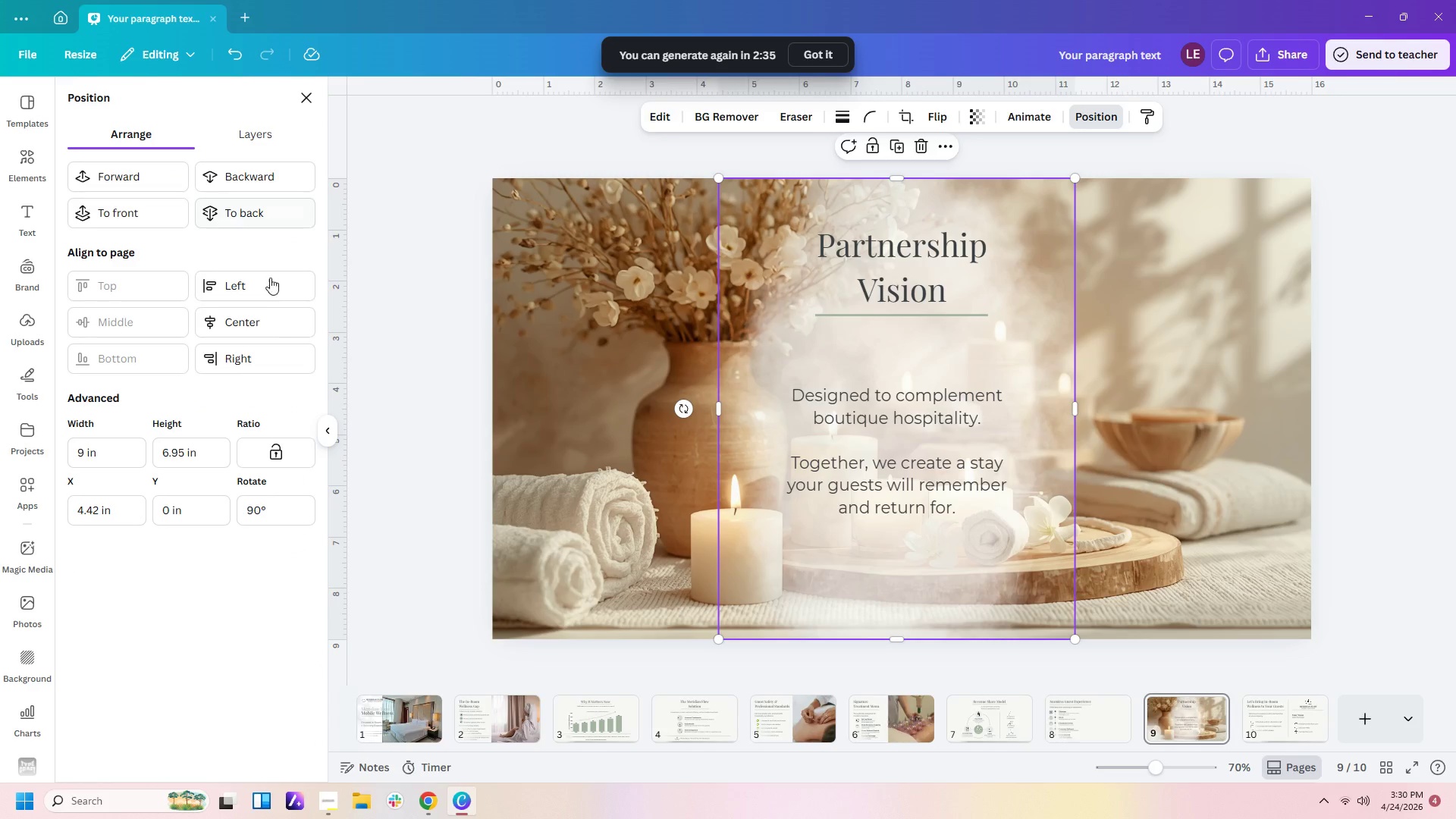 
left_click([267, 326])
 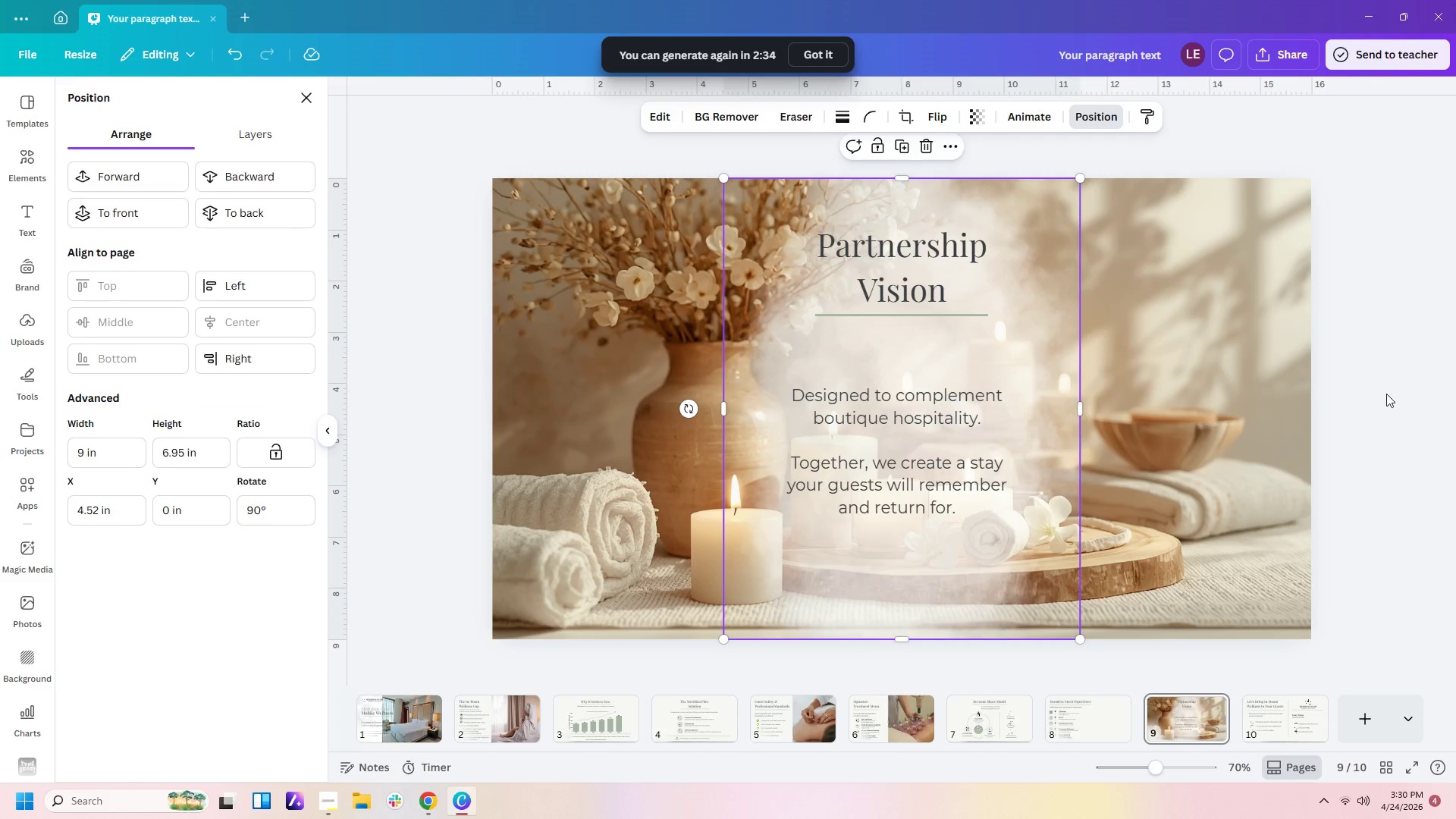 
left_click([1382, 404])
 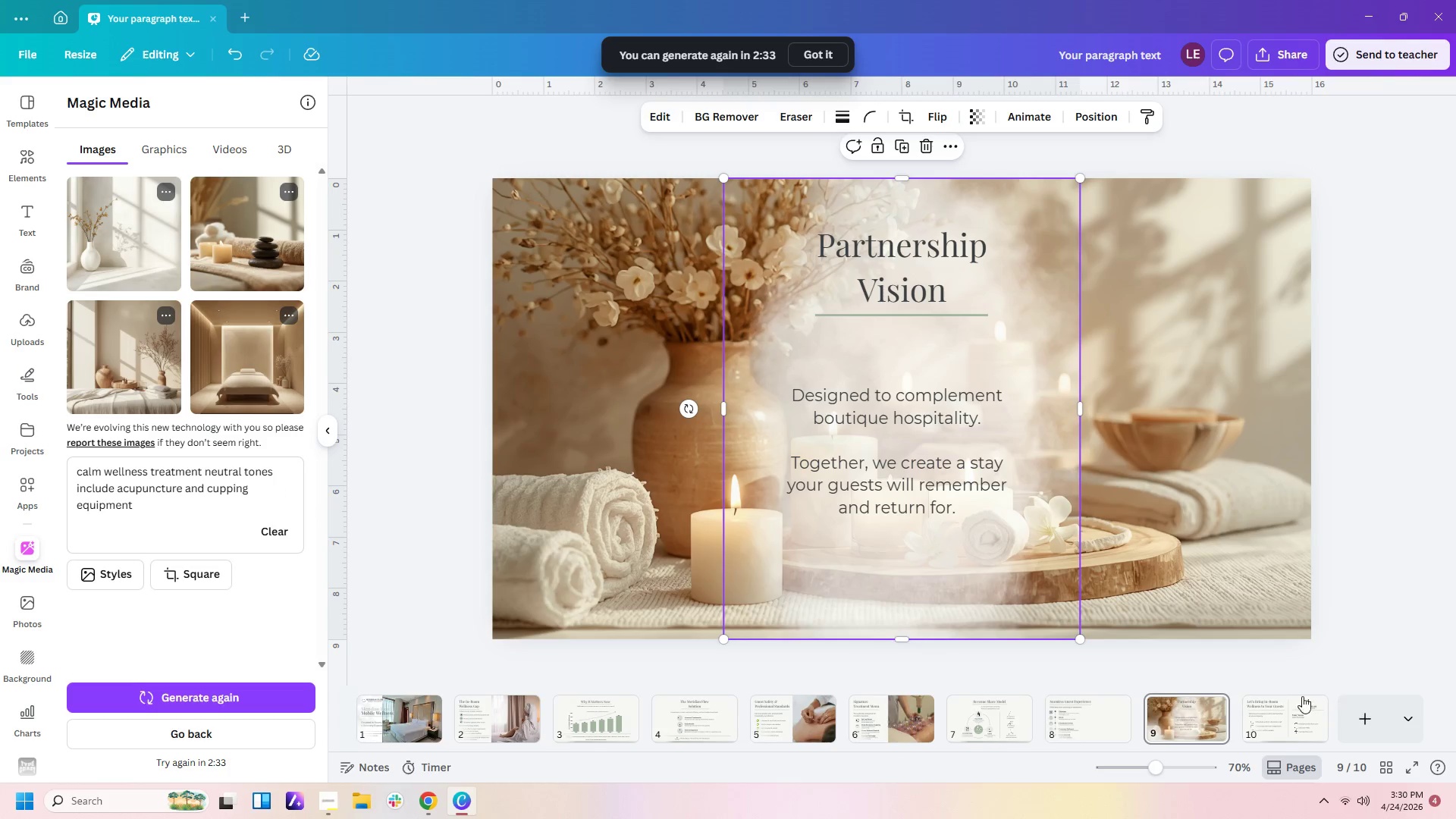 
left_click([1266, 690])
 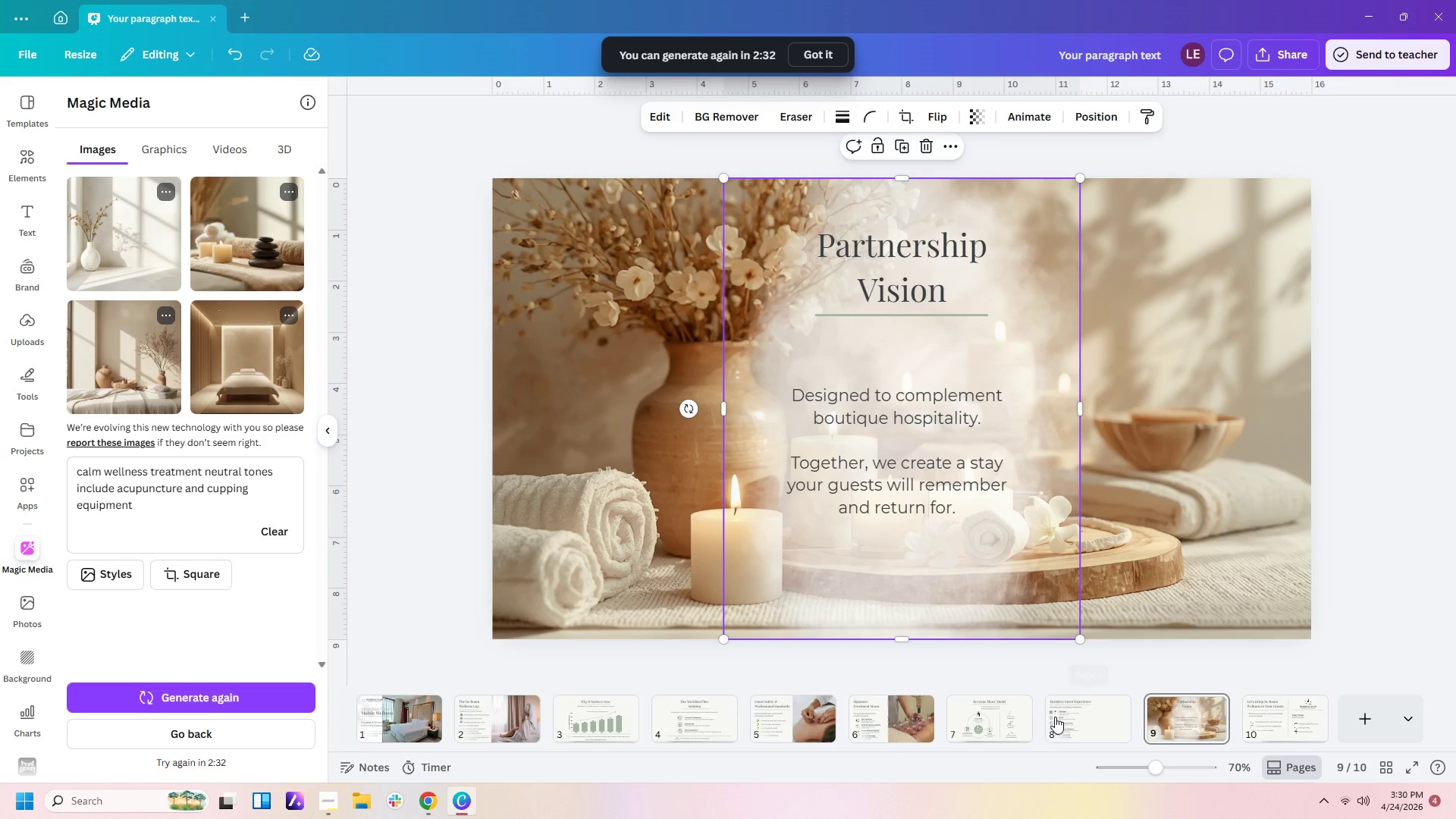 
left_click([1015, 725])
 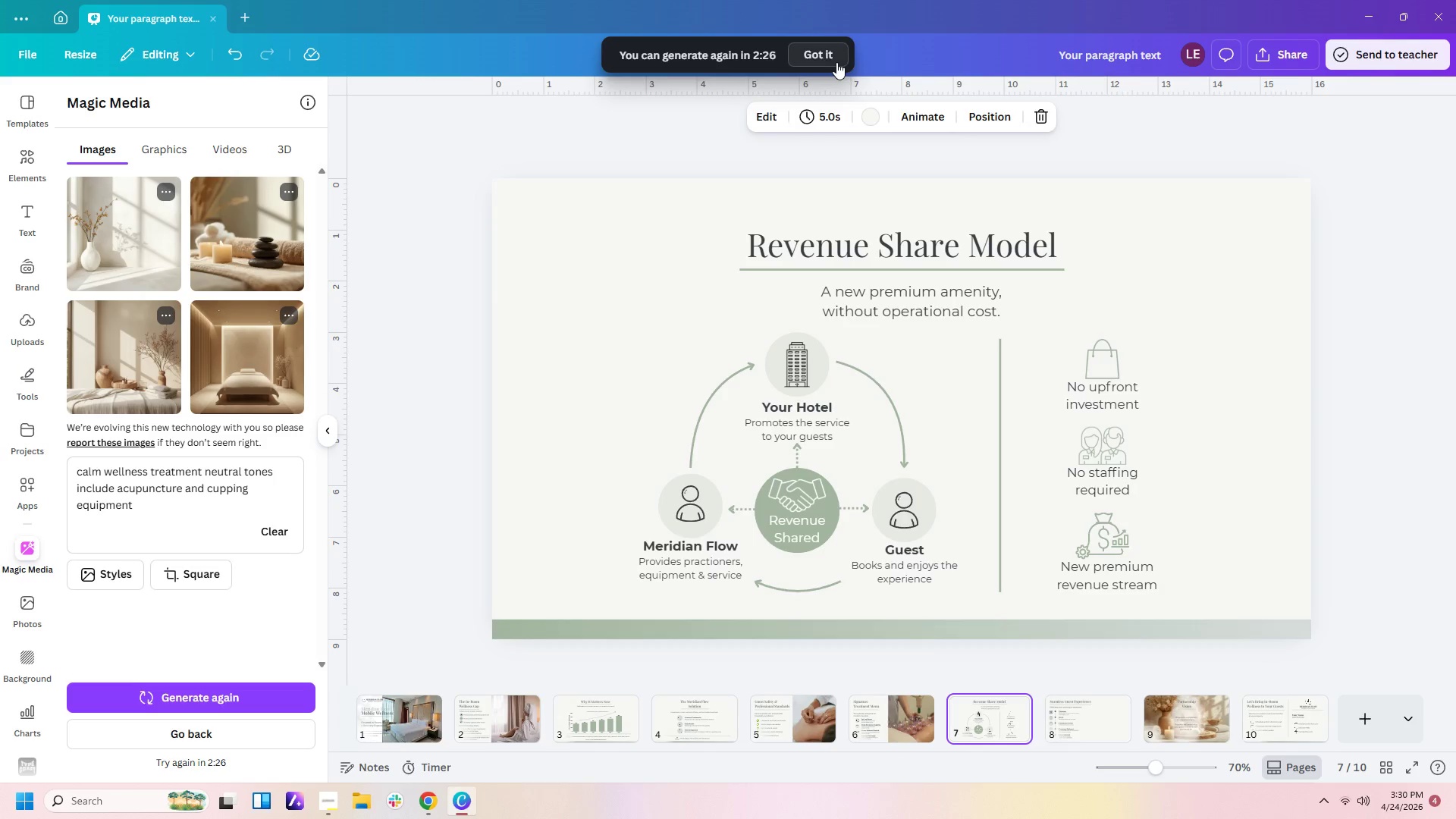 
wait(7.36)
 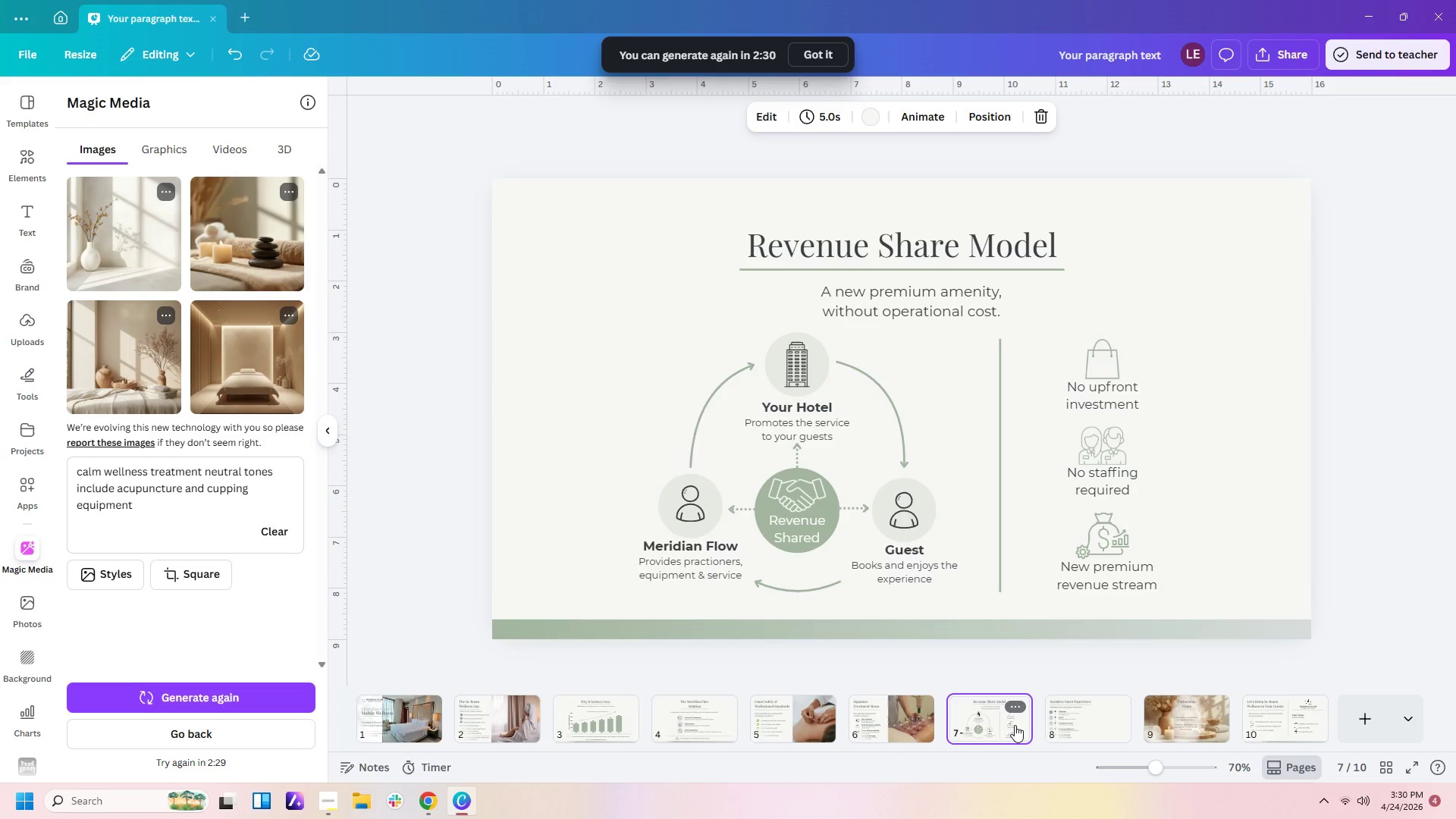 
left_click([705, 724])
 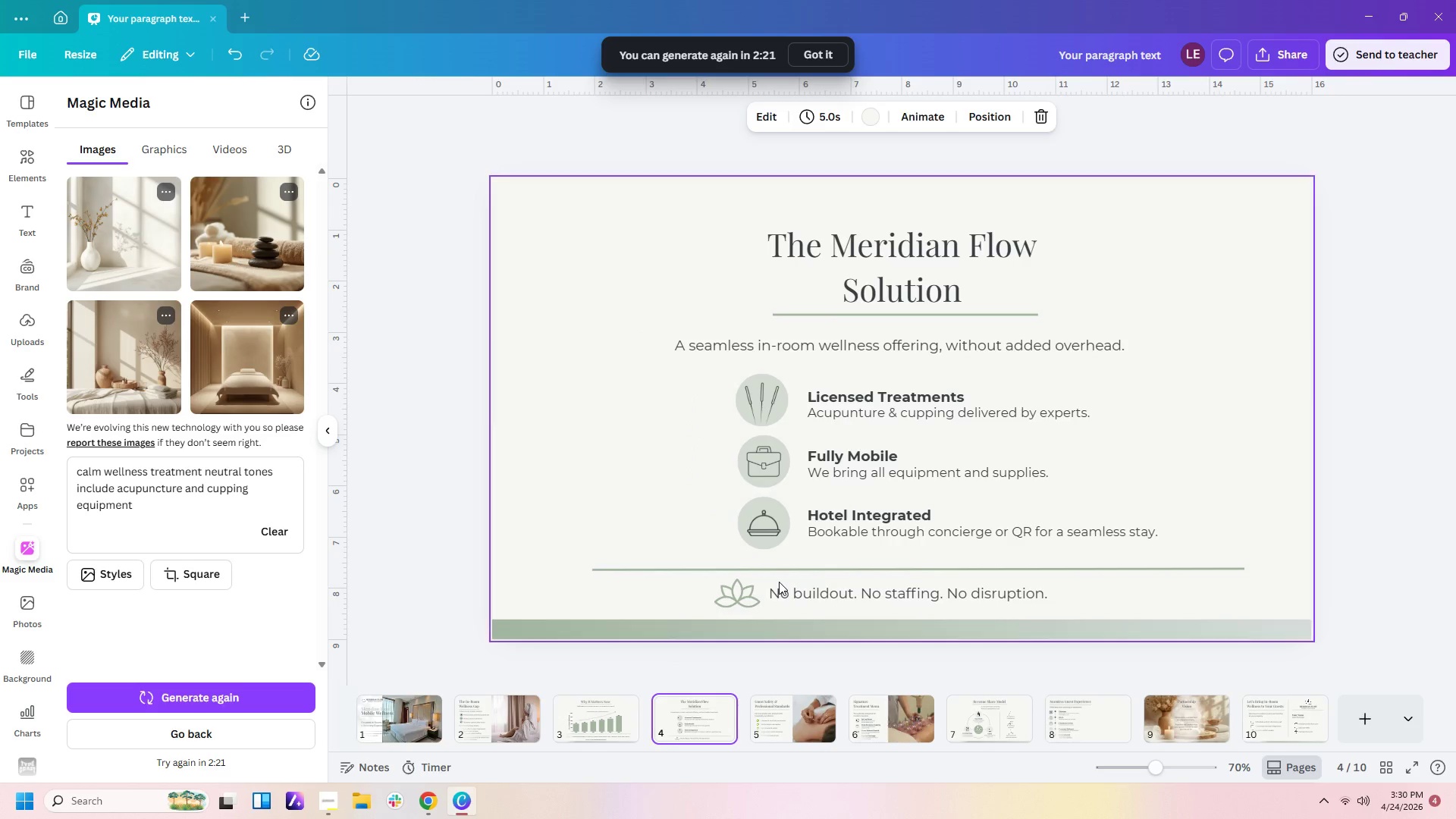 
left_click([806, 603])
 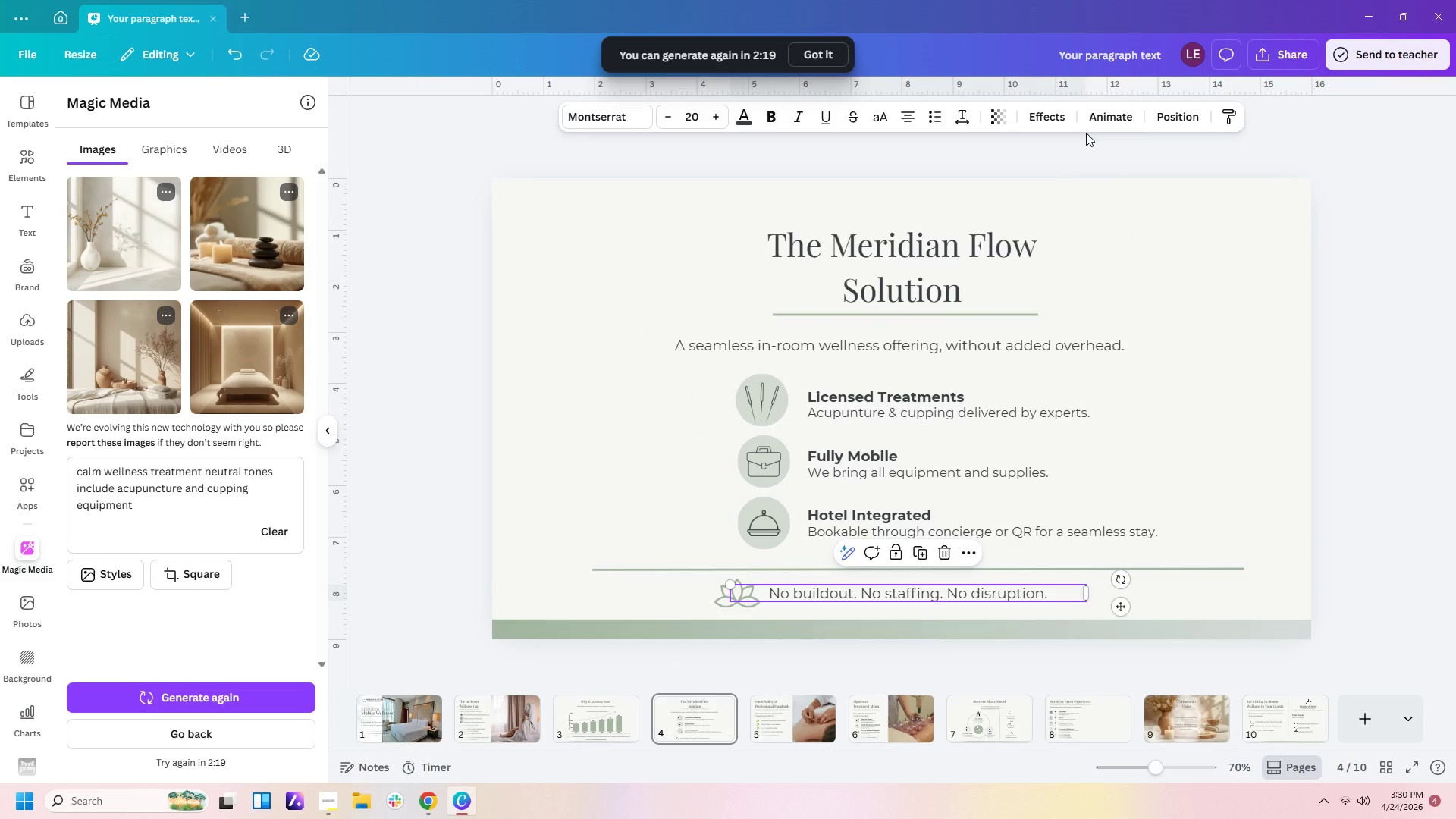 
left_click([1169, 122])
 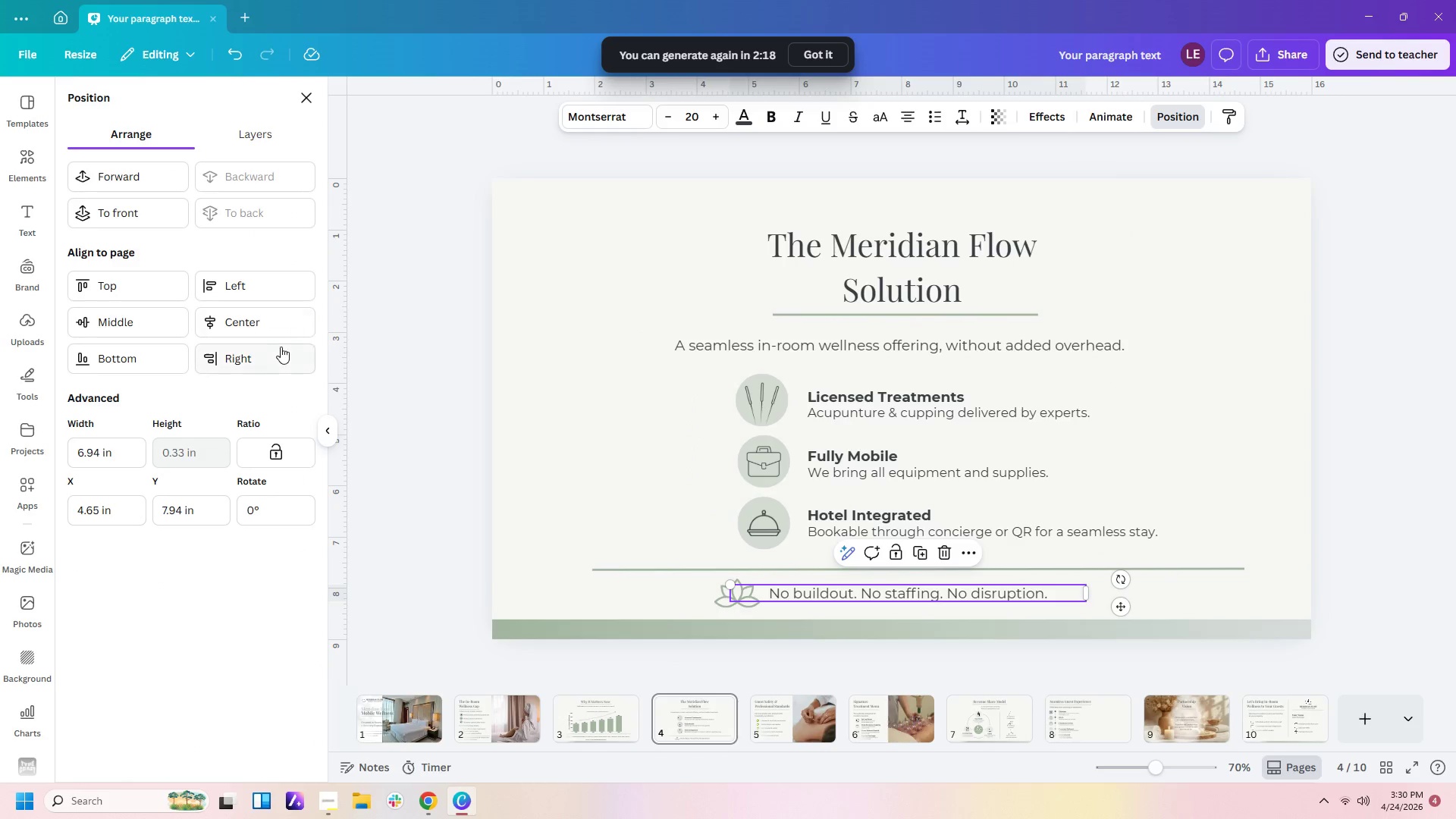 
left_click([278, 323])
 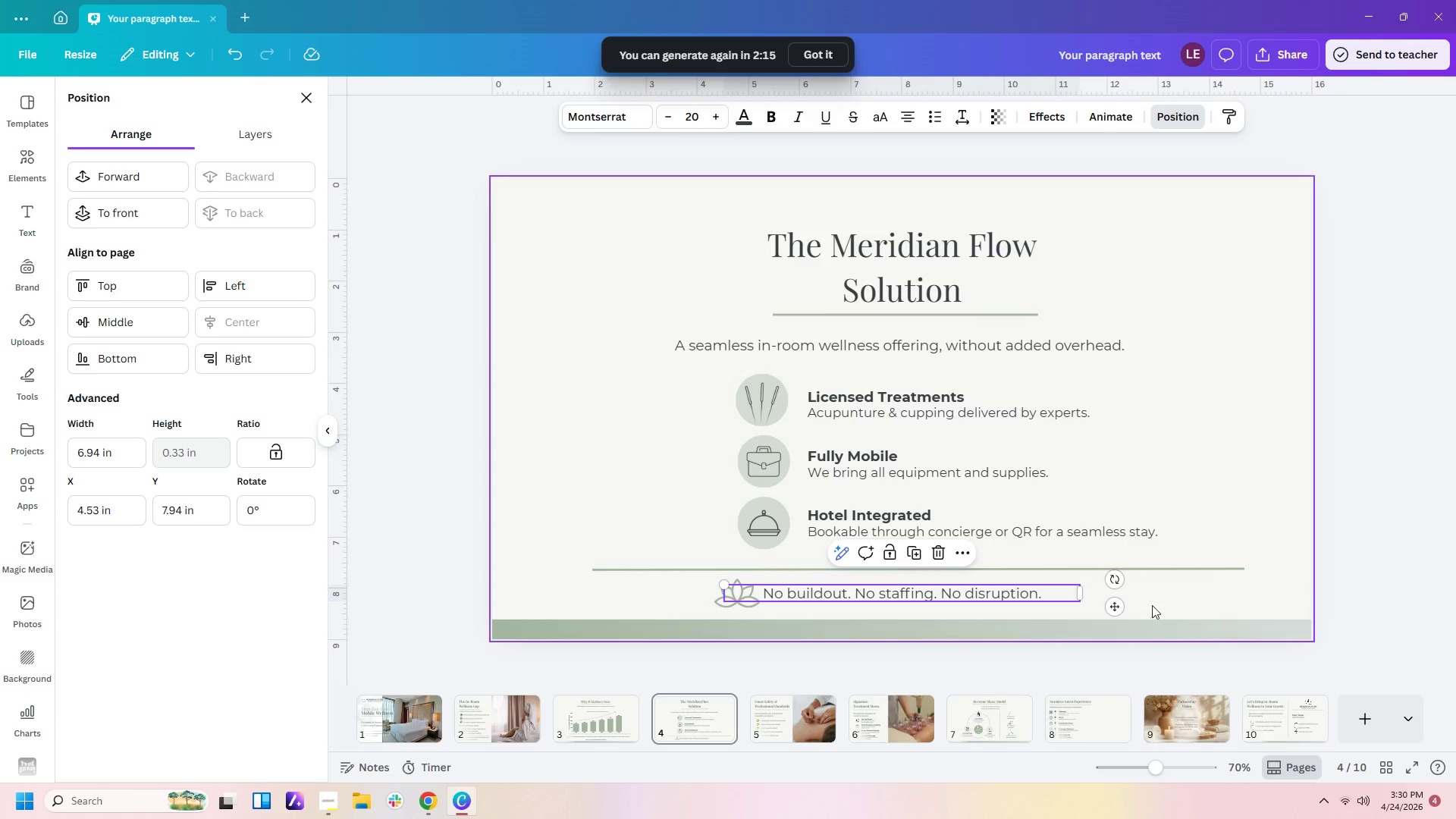 
left_click_drag(start_coordinate=[1082, 595], to_coordinate=[1021, 598])
 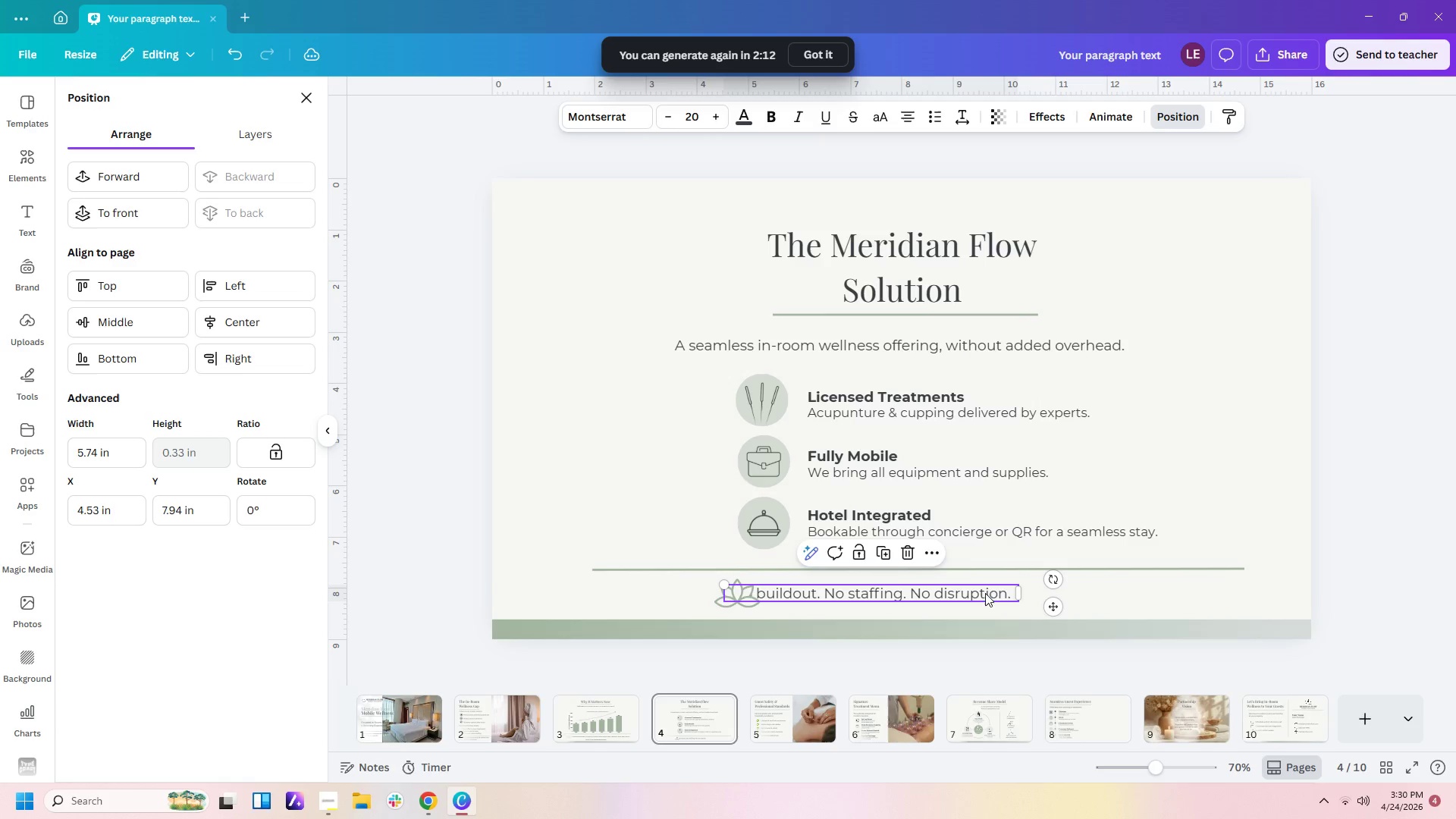 
left_click_drag(start_coordinate=[985, 592], to_coordinate=[1056, 595])
 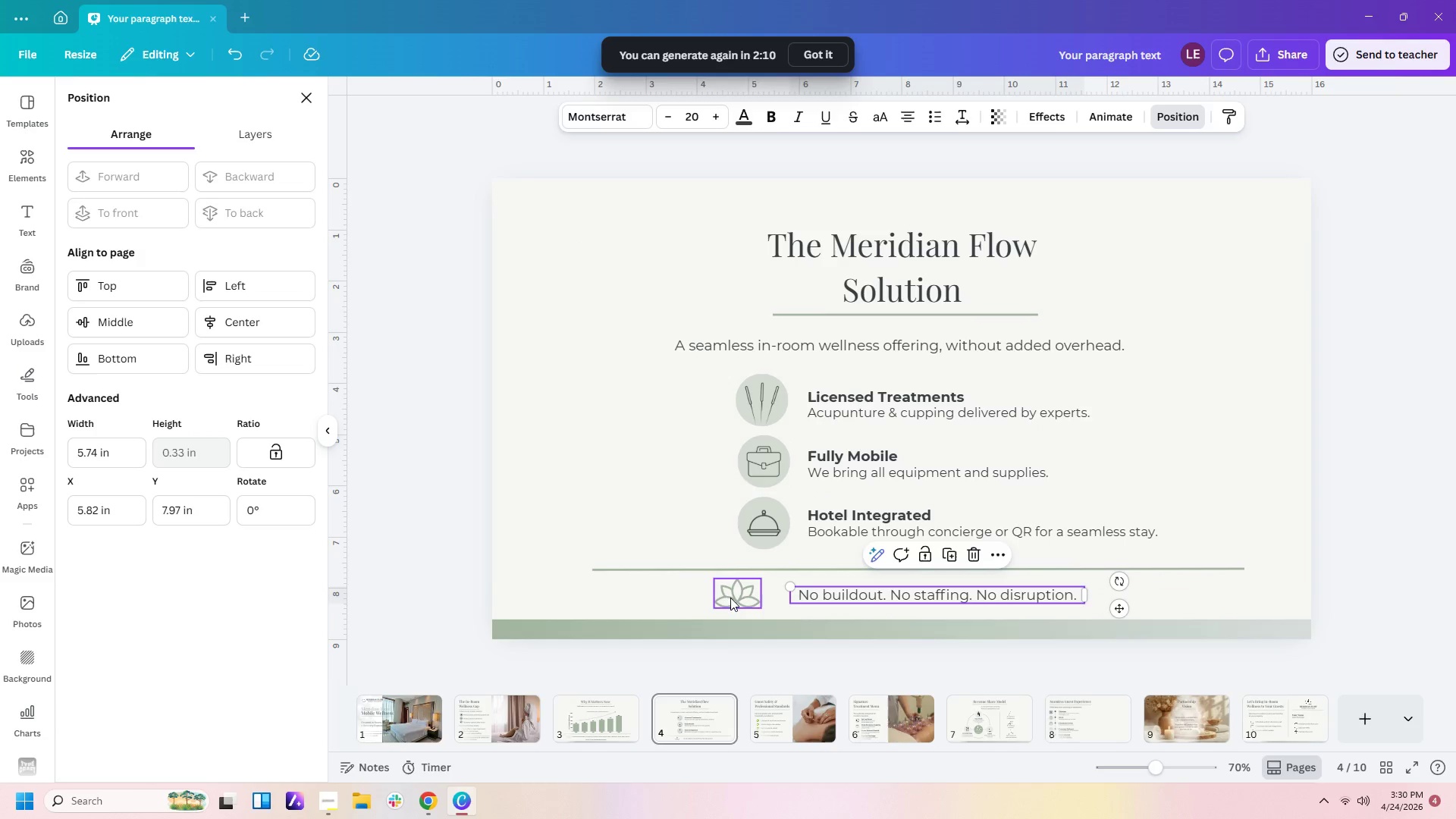 
left_click_drag(start_coordinate=[730, 598], to_coordinate=[752, 599])
 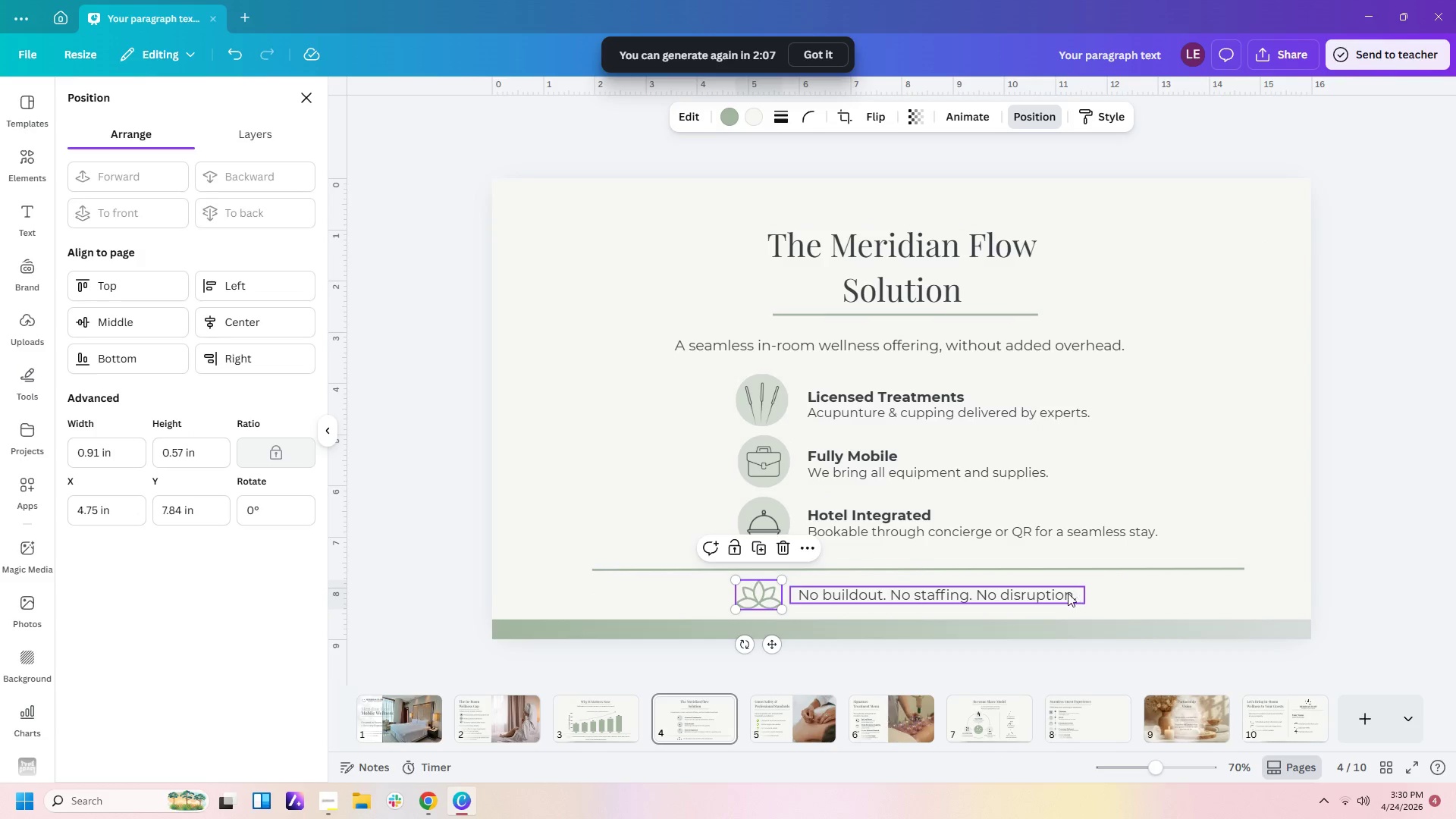 
left_click_drag(start_coordinate=[1065, 593], to_coordinate=[1069, 594])
 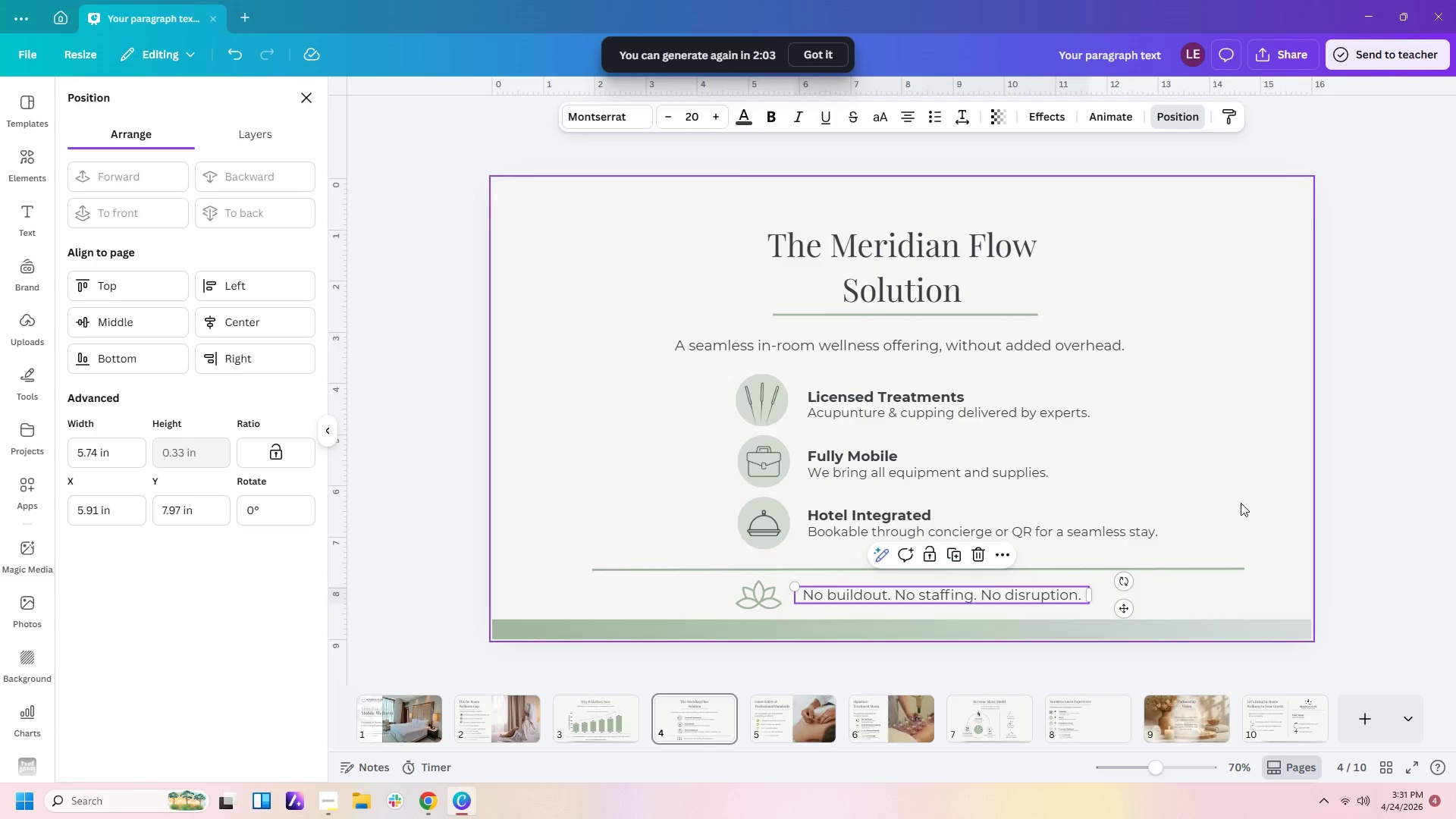 
left_click([1254, 494])
 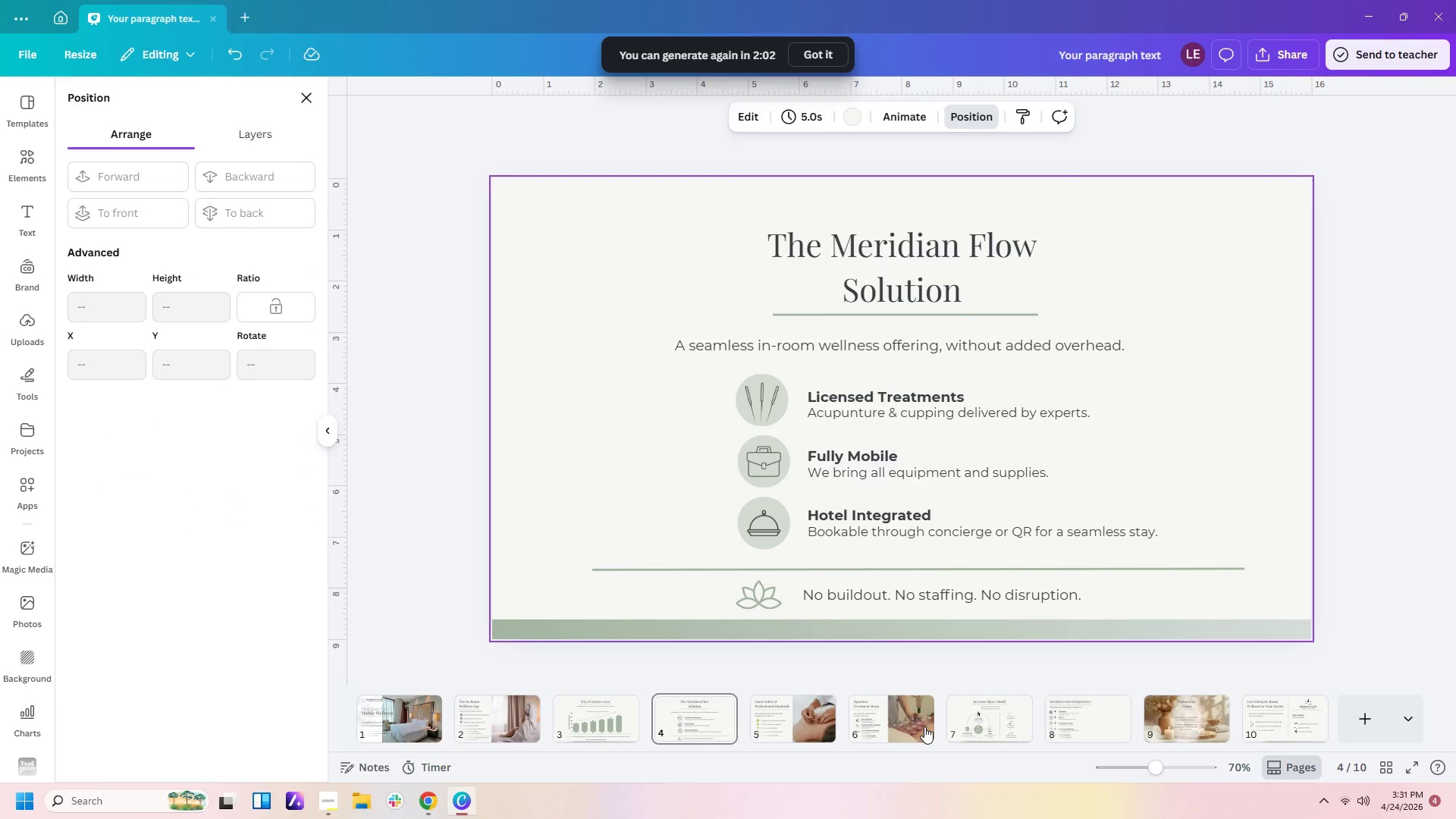 
left_click([906, 728])
 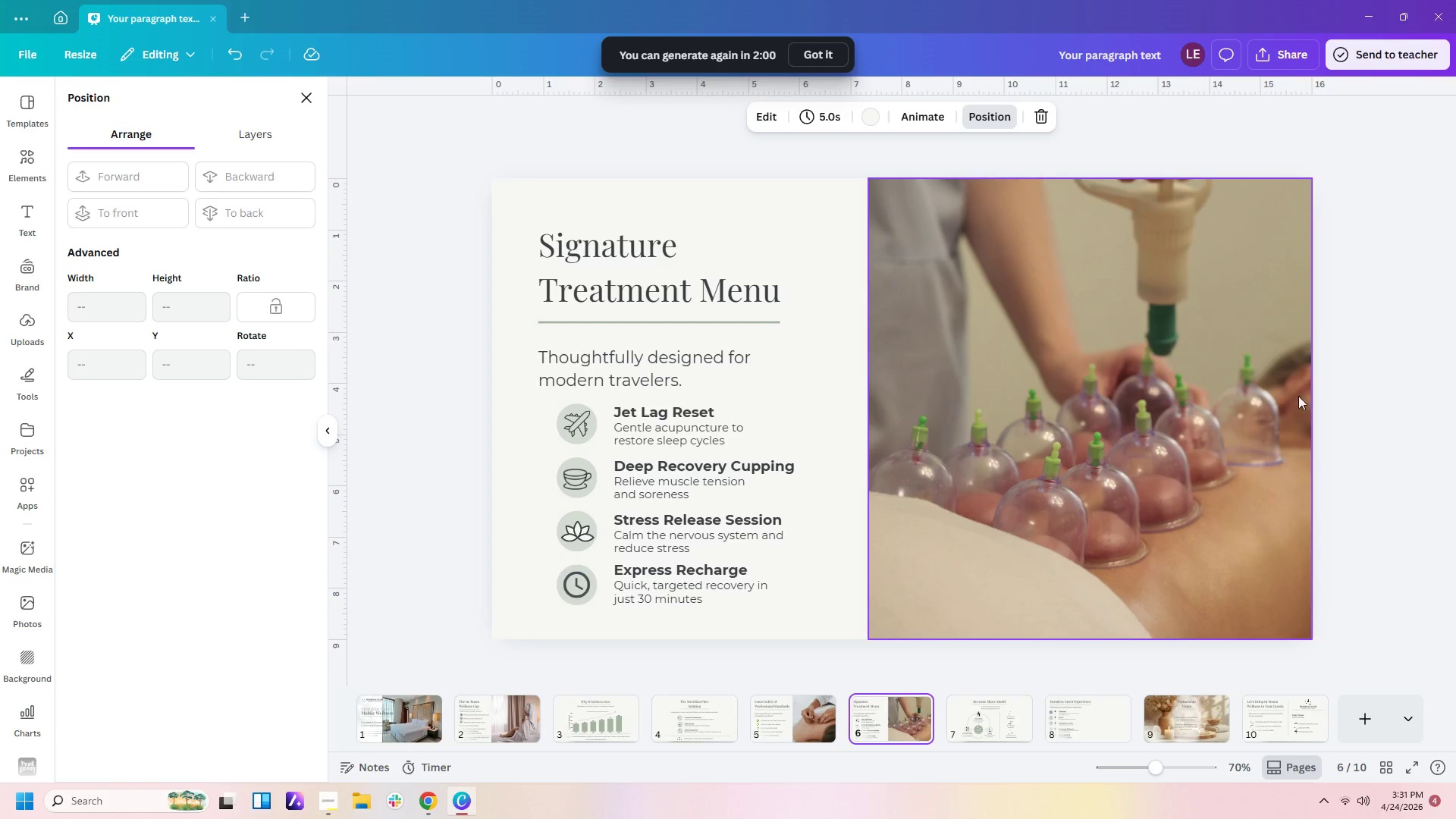 
left_click([1380, 413])
 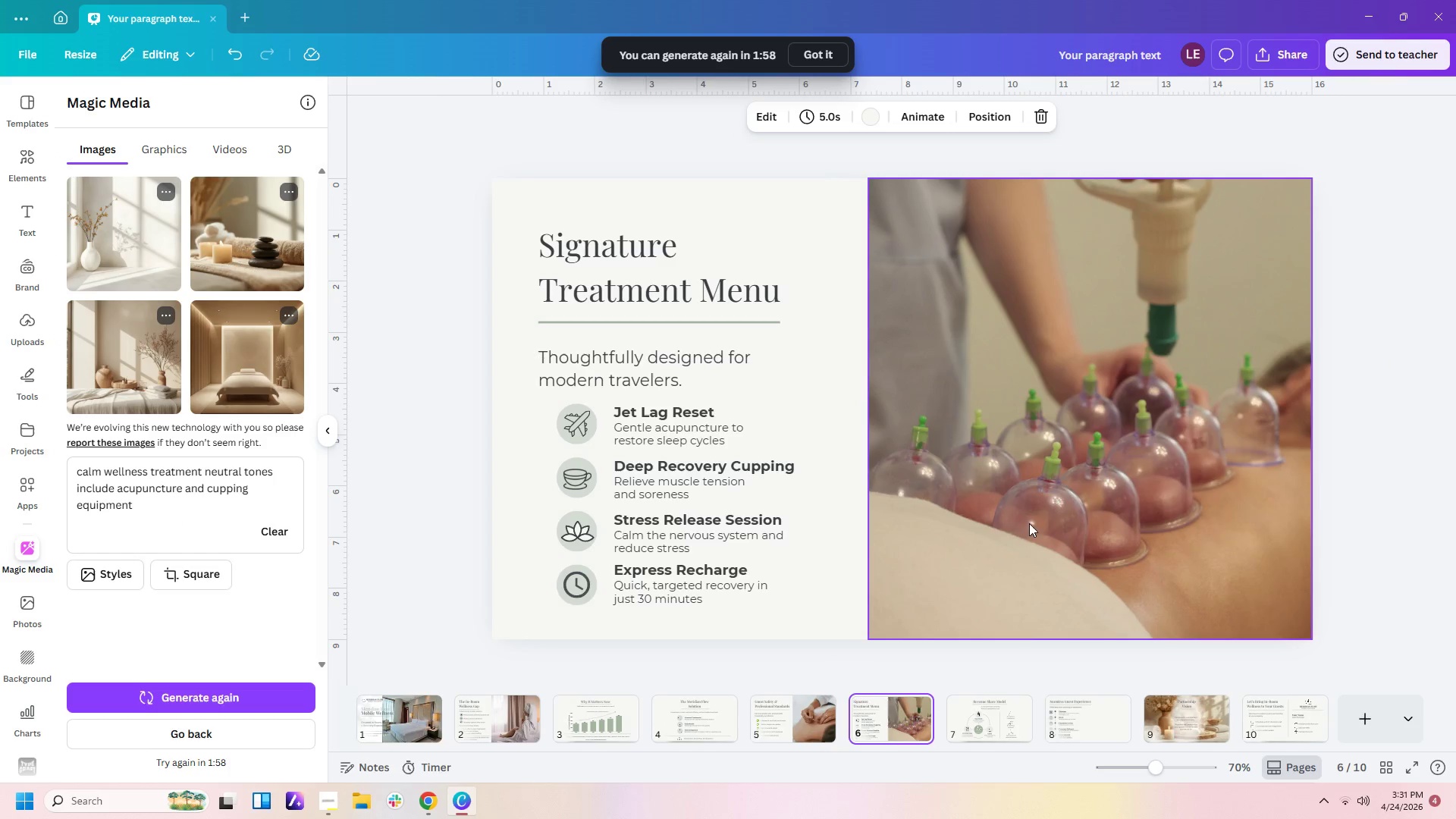 
left_click([1363, 546])
 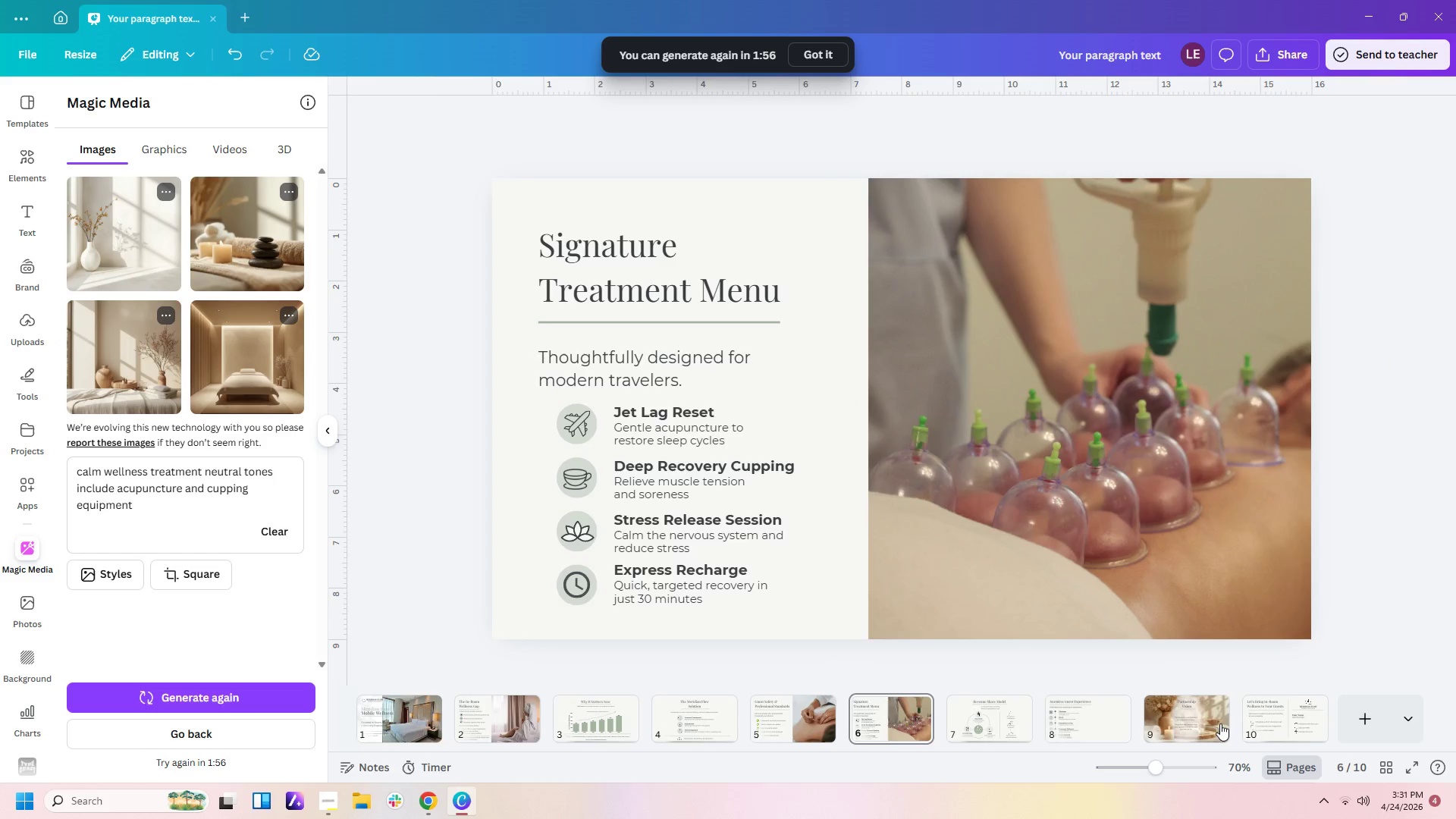 
left_click([1208, 723])
 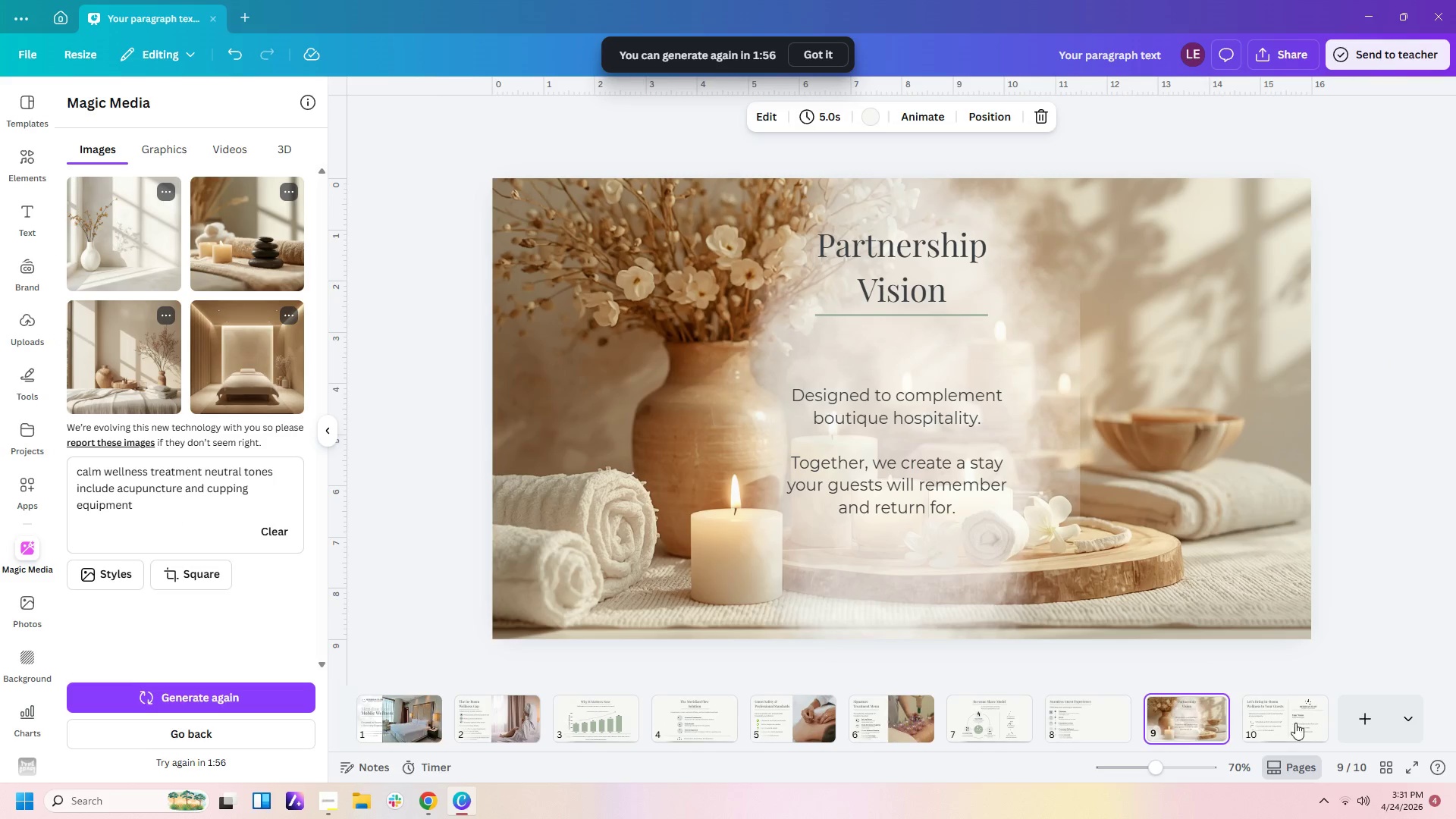 
left_click([1301, 723])
 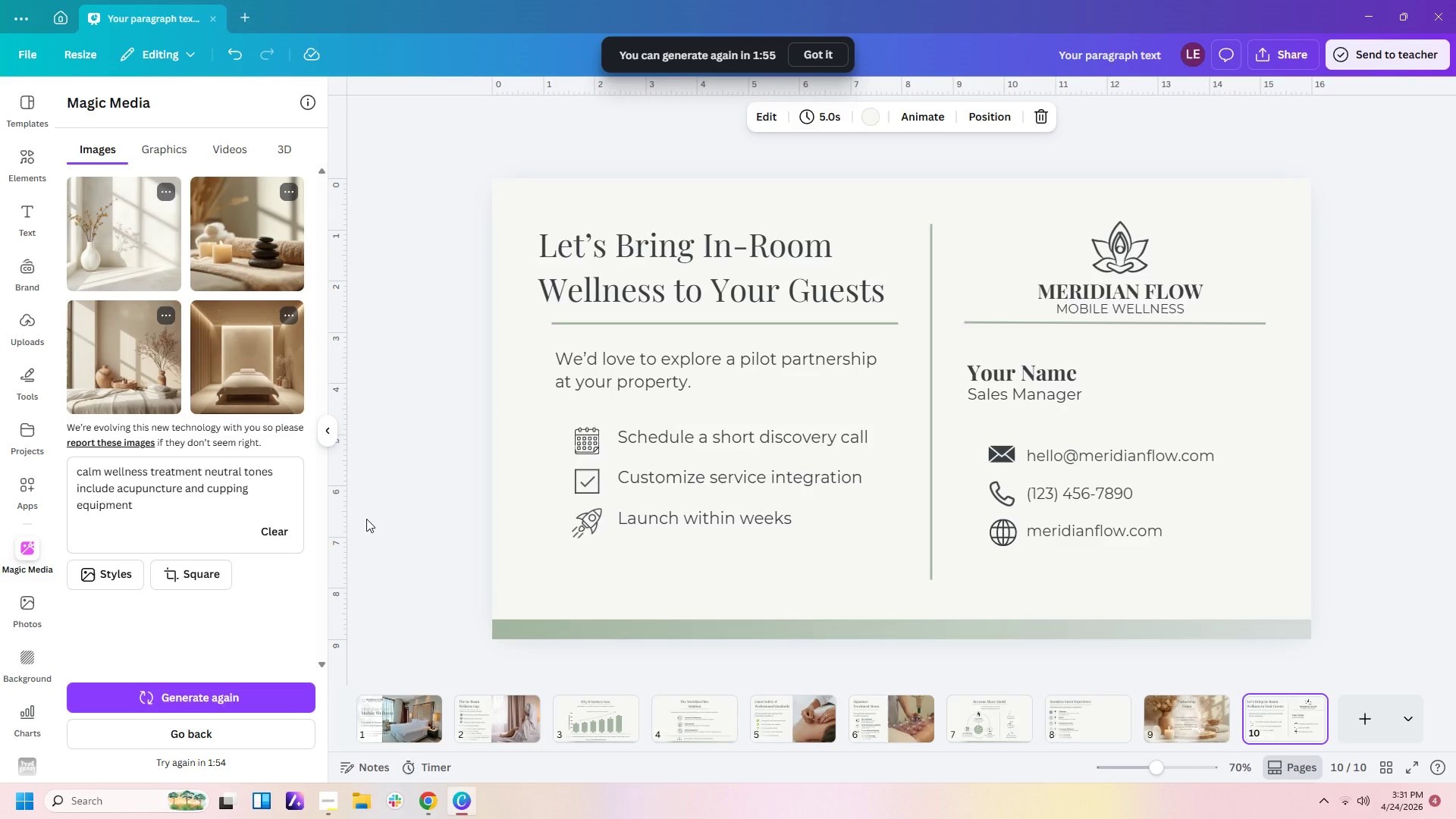 
left_click([369, 518])
 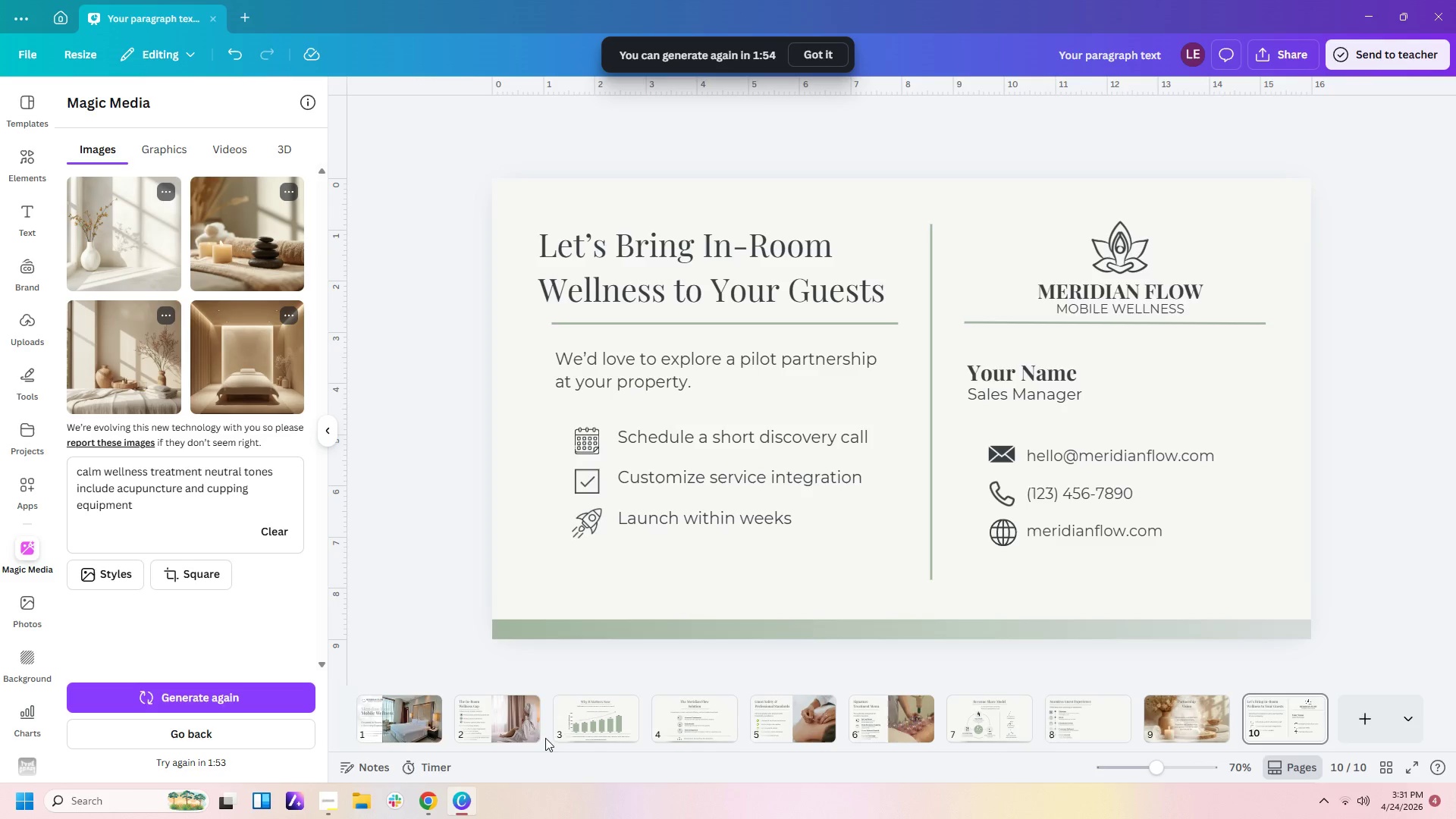 
left_click([513, 733])
 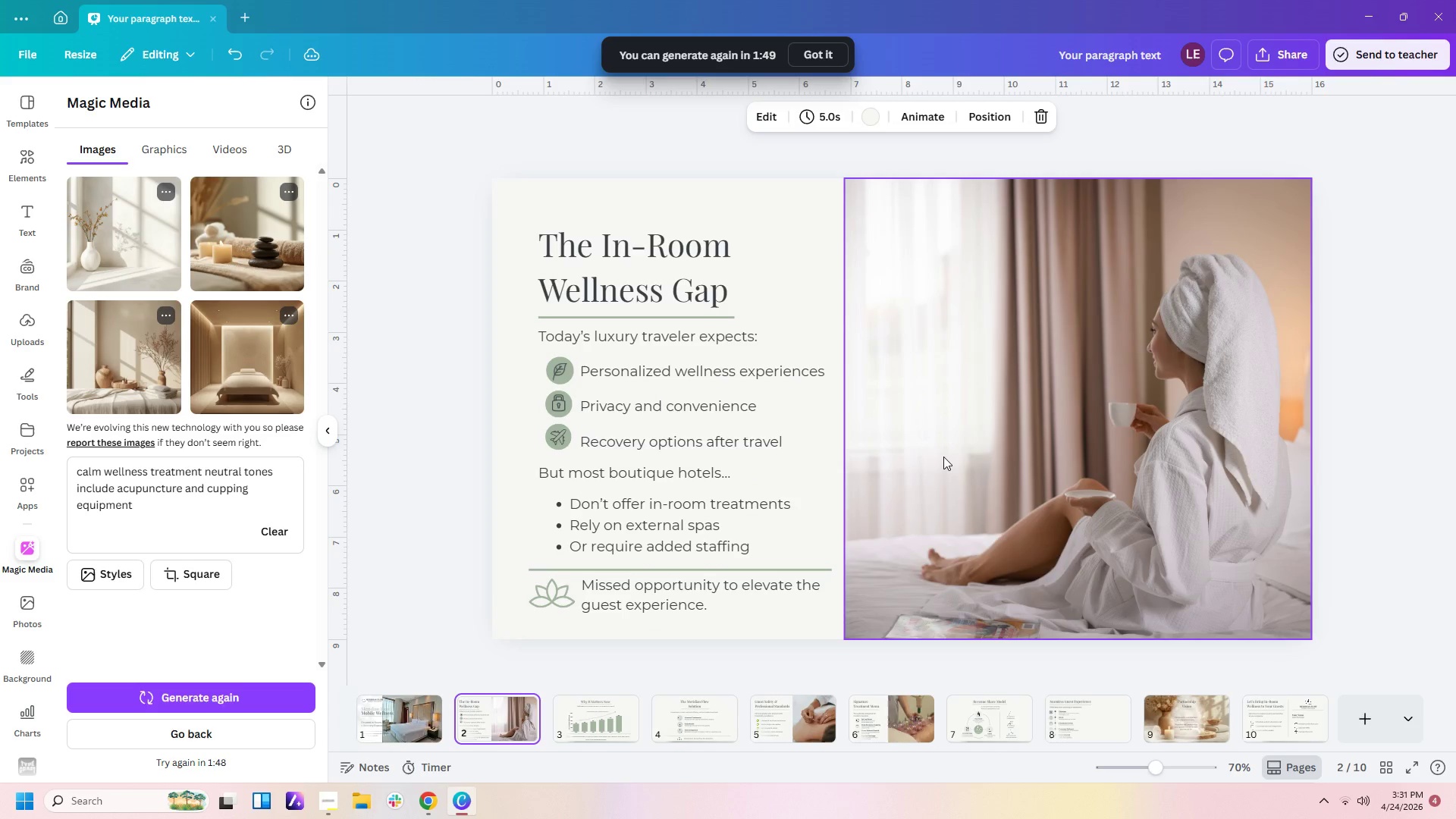 
wait(6.3)
 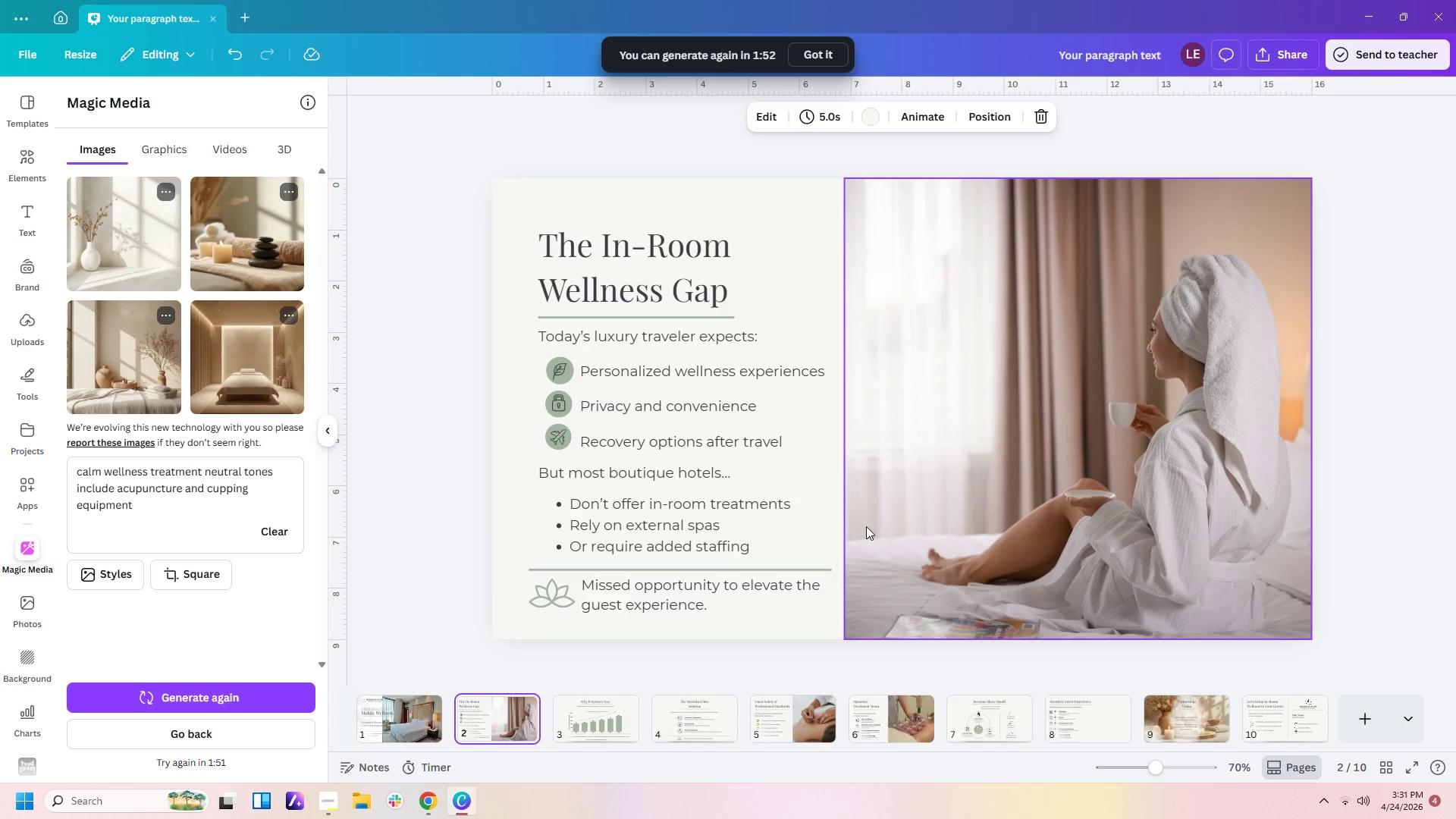 
left_click([615, 740])
 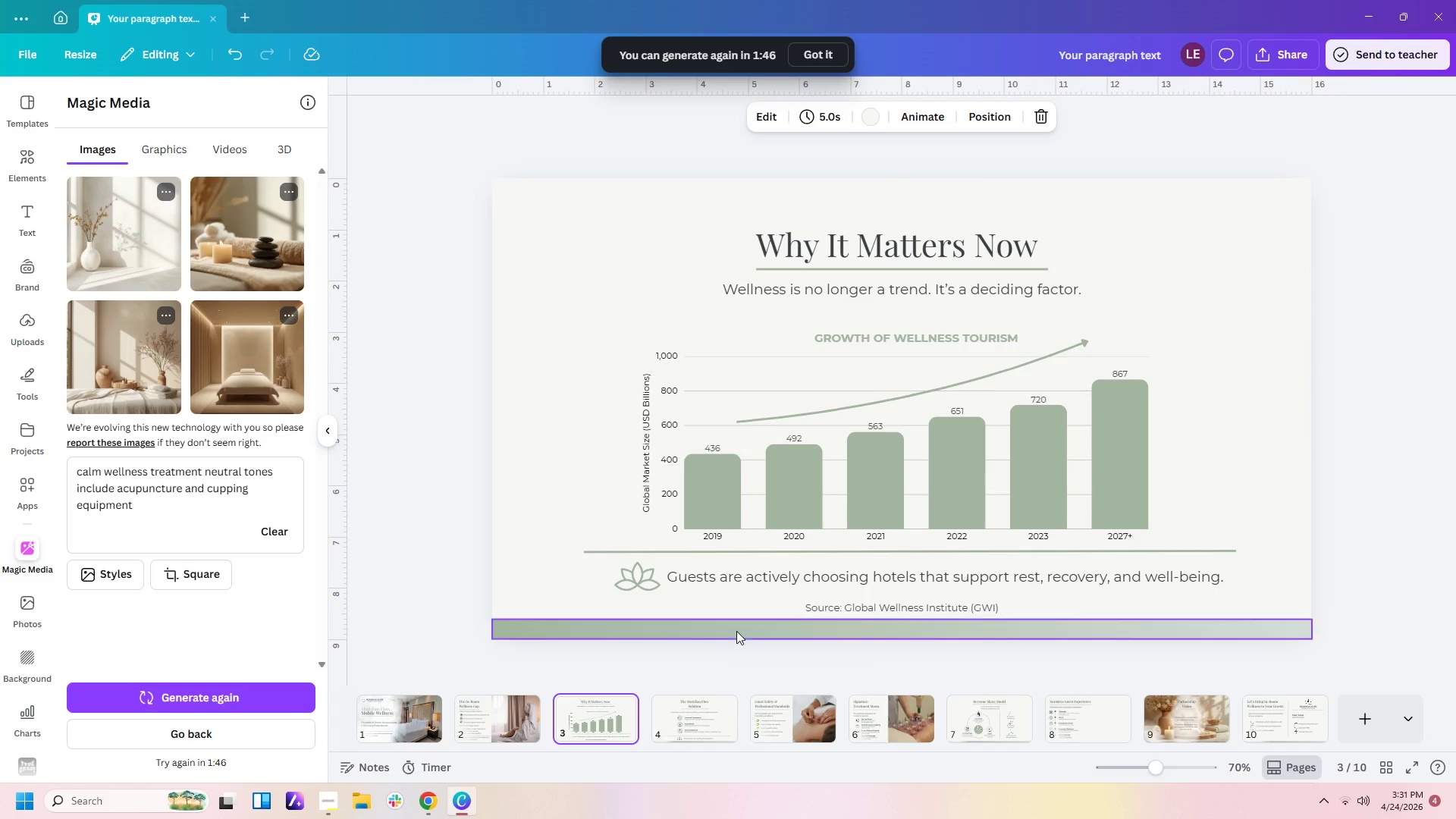 
left_click([736, 631])
 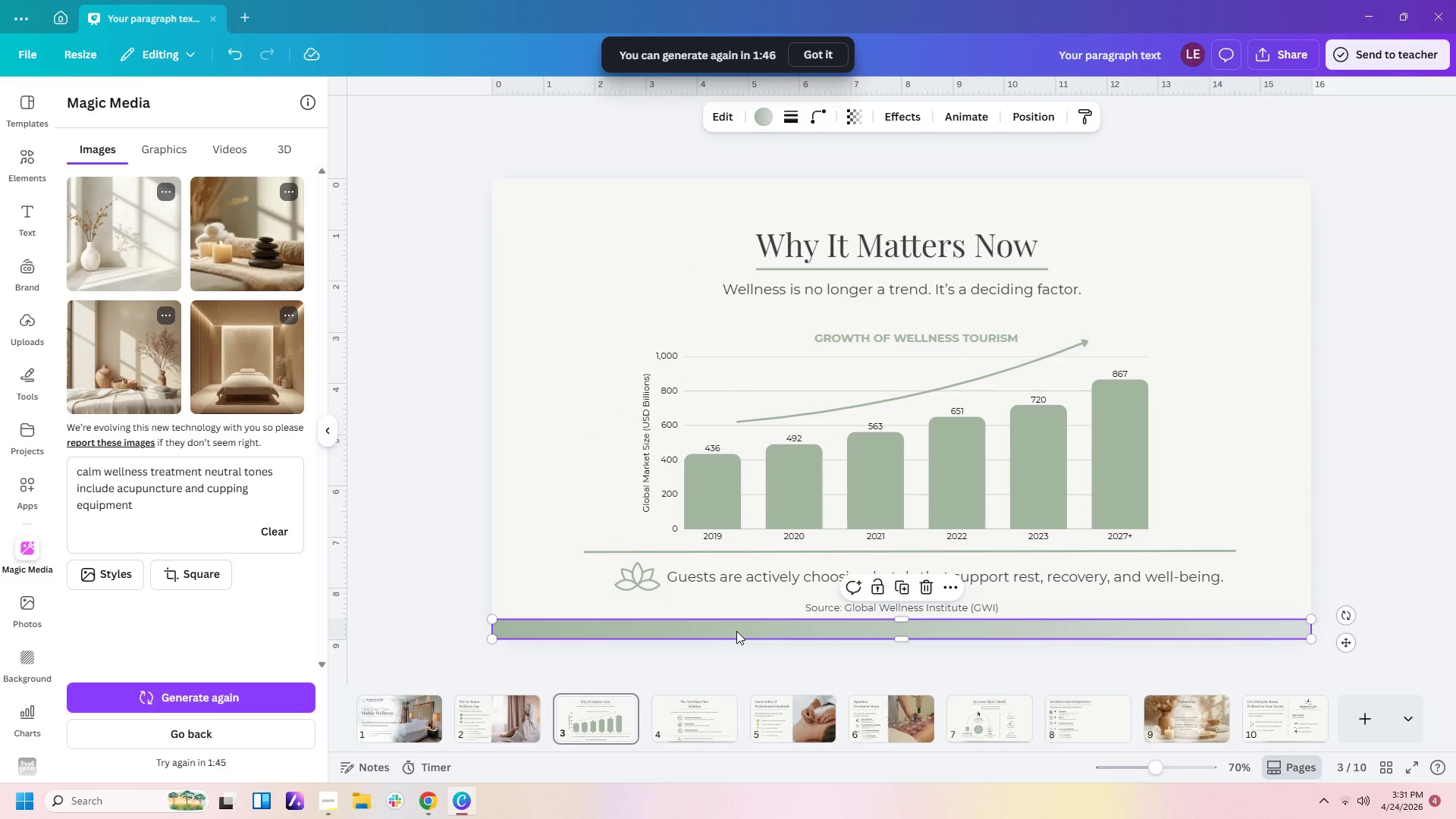 
key(Control+C)
 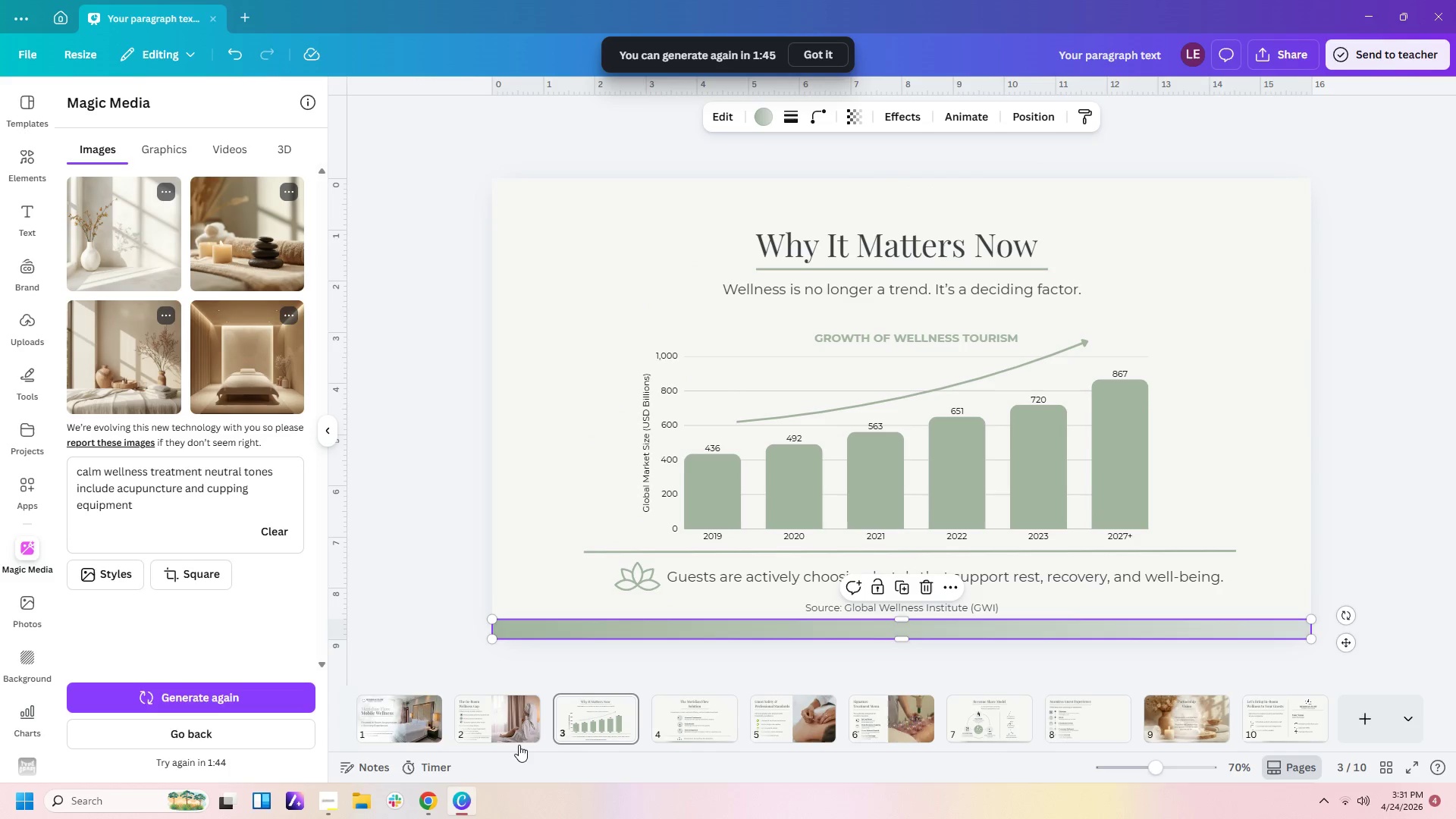 
left_click([517, 736])
 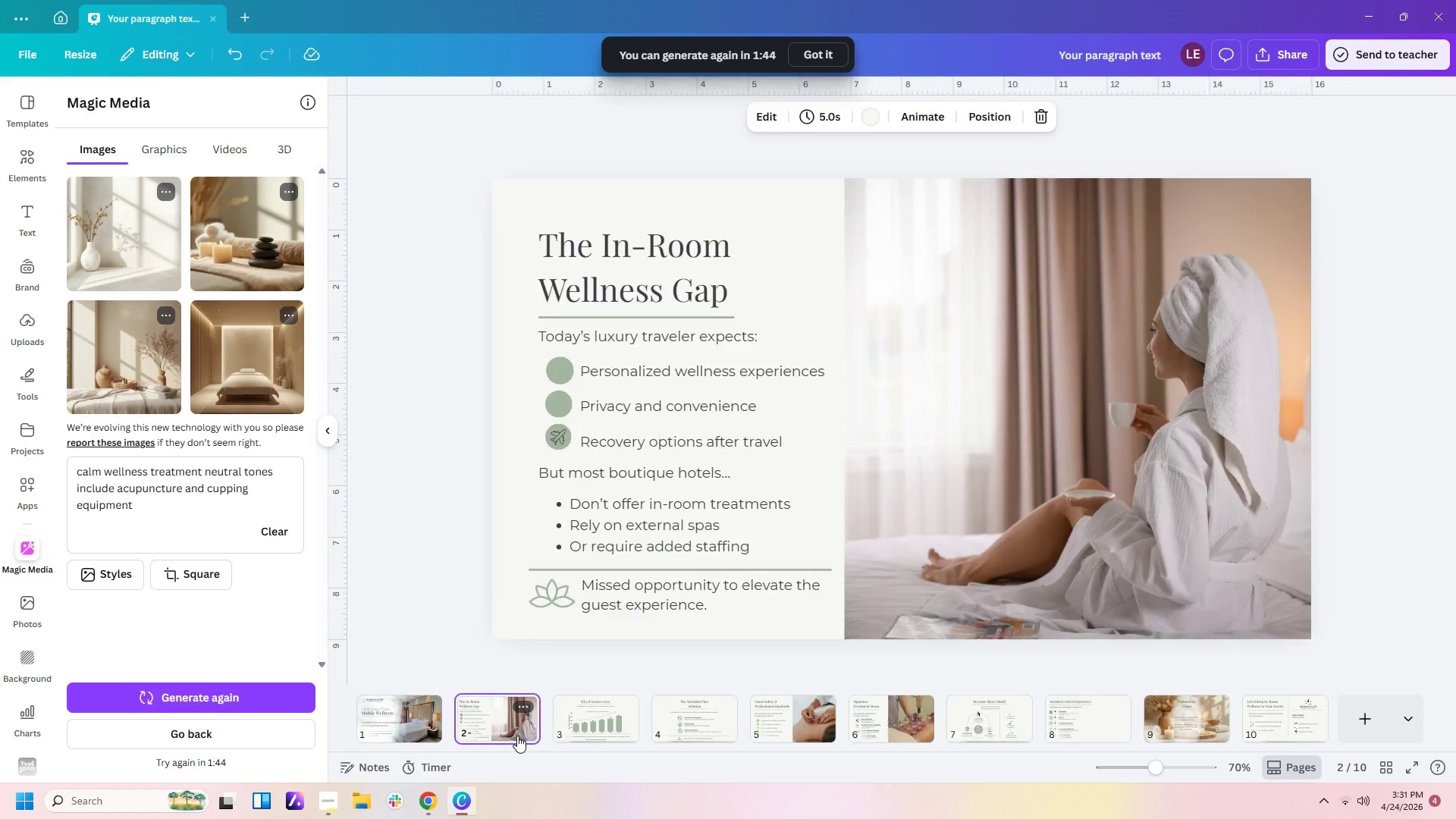 
key(Control+V)
 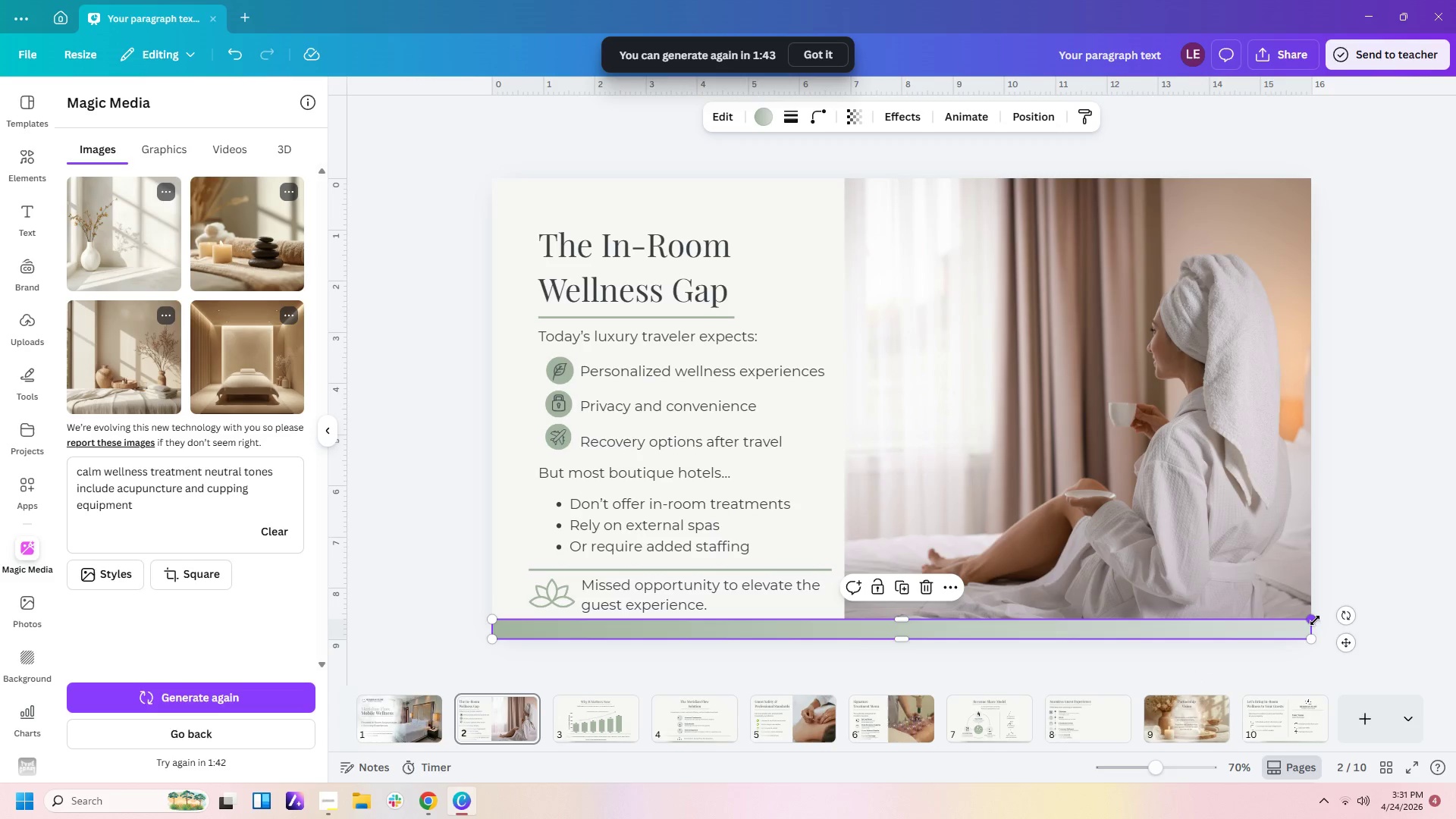 
left_click_drag(start_coordinate=[1313, 620], to_coordinate=[843, 623])
 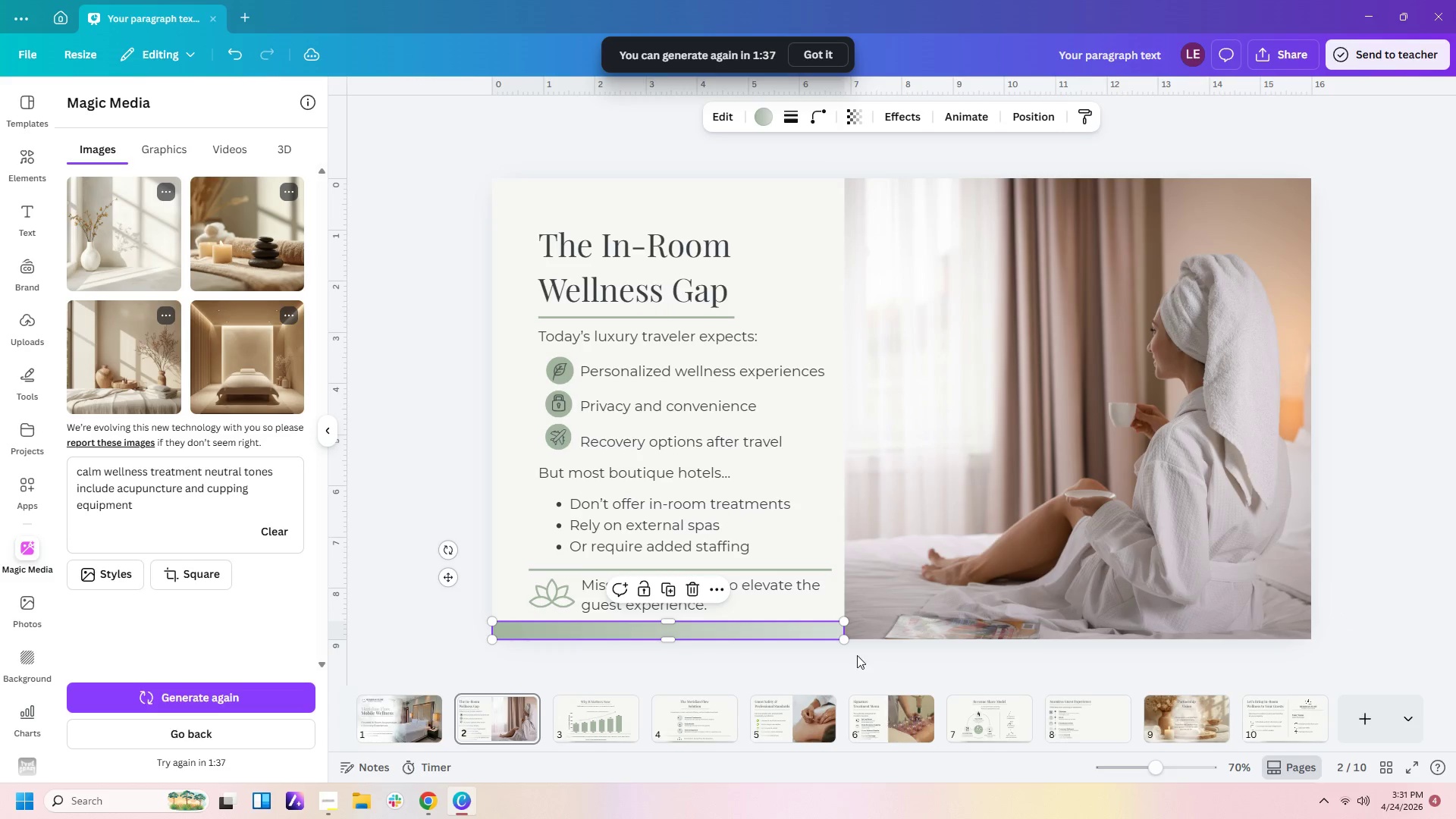 
left_click([857, 653])
 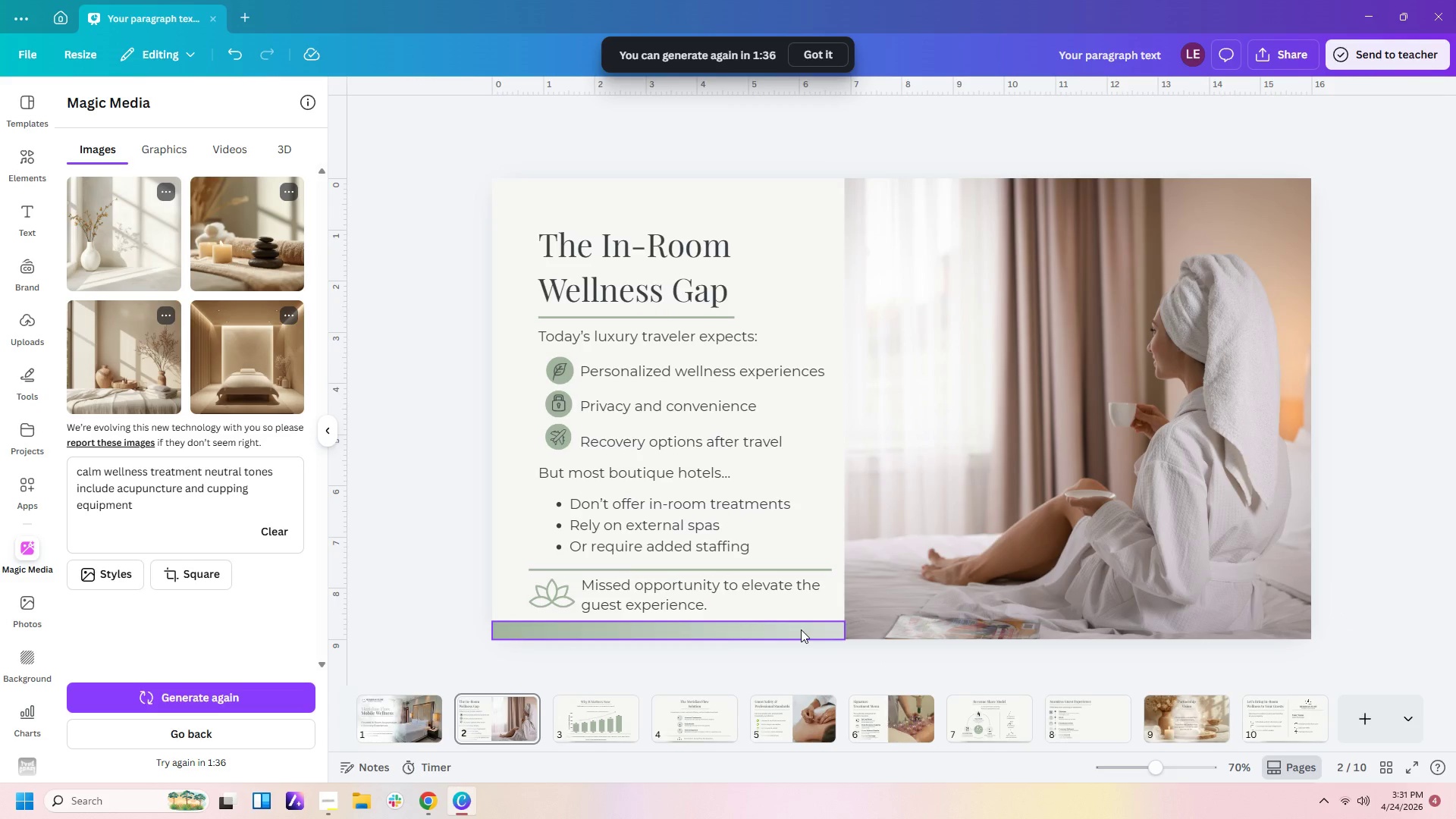 
left_click([801, 629])
 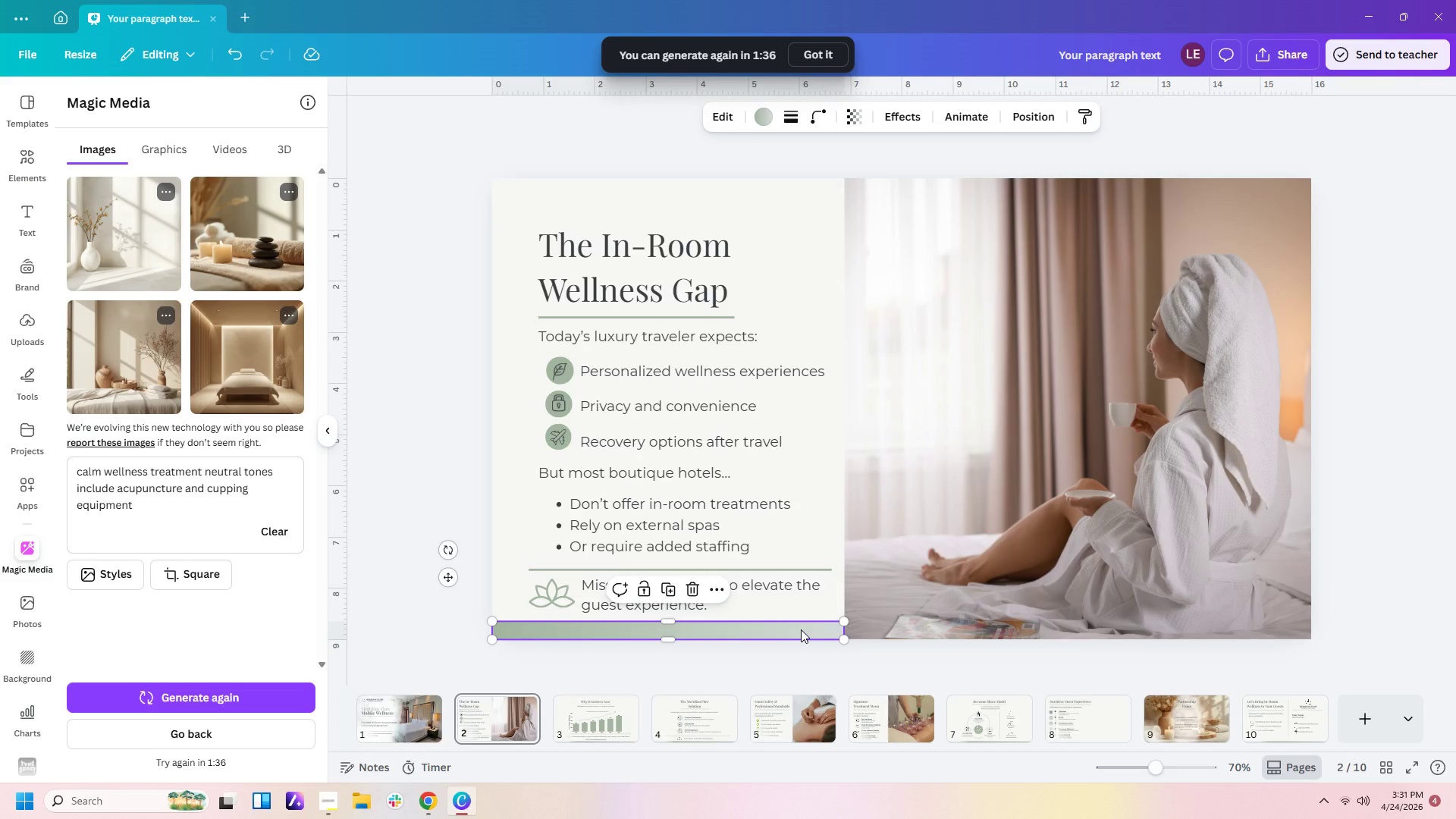 
key(Control+C)
 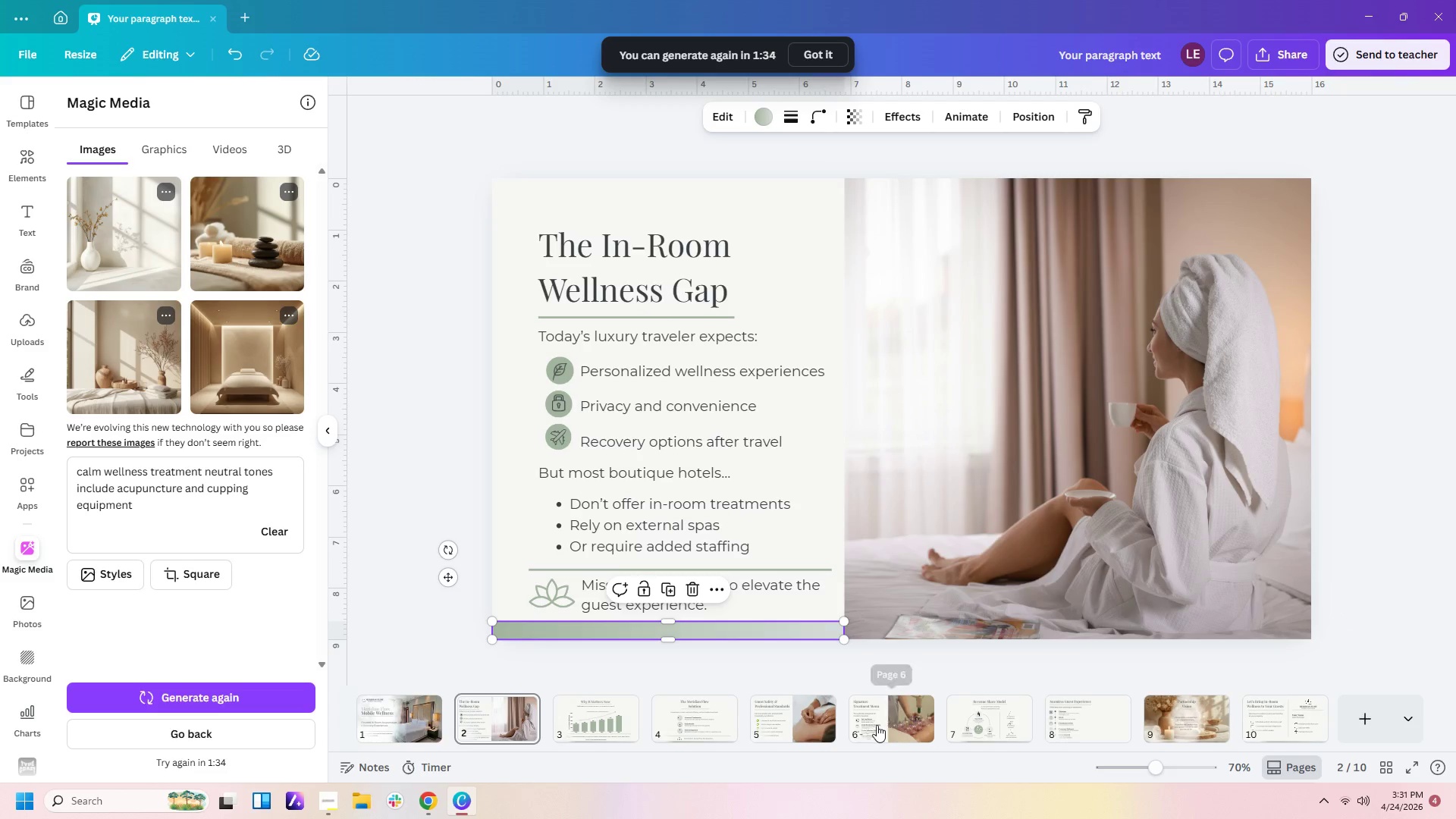 
left_click([805, 730])
 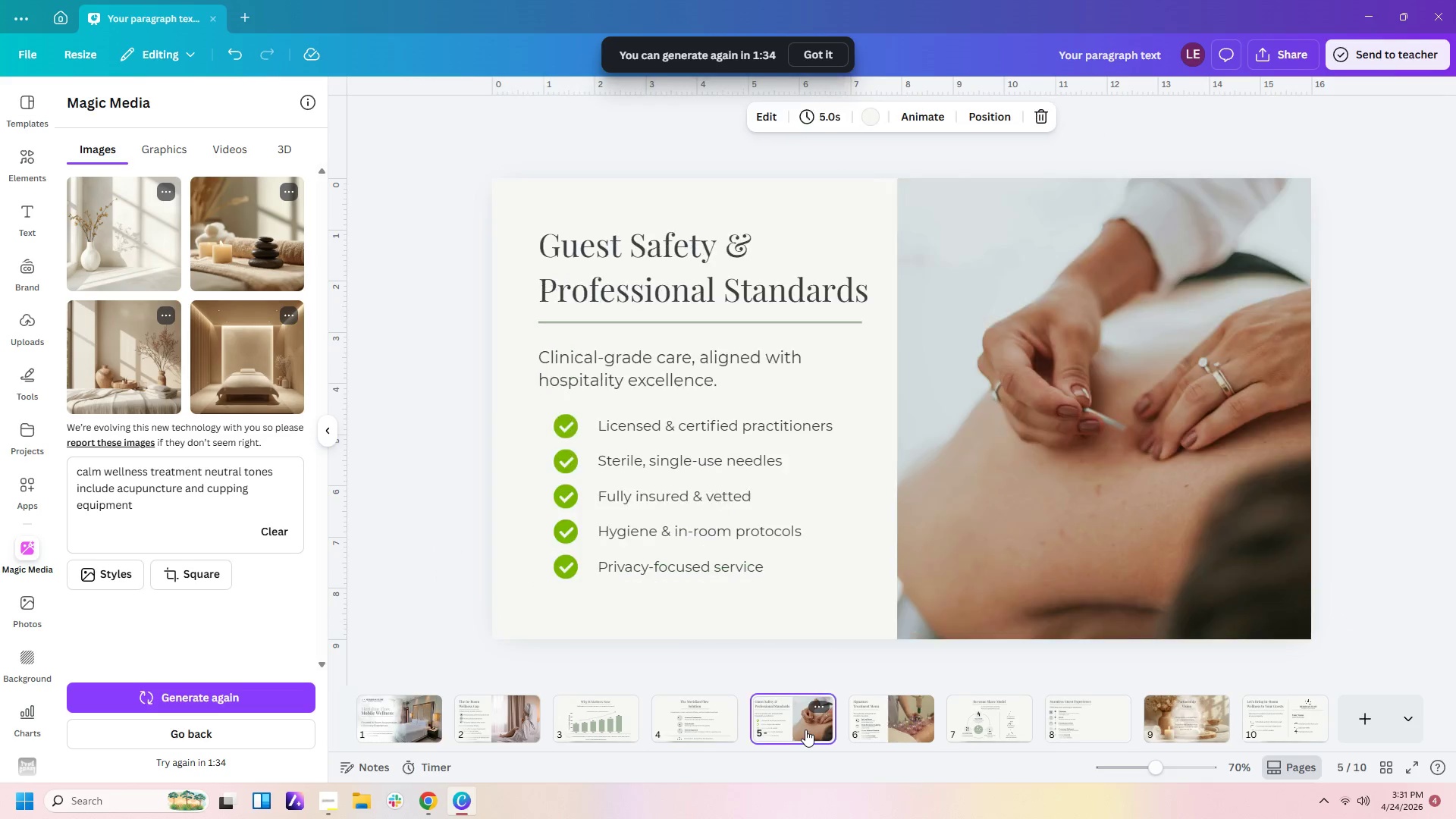 
key(Control+V)
 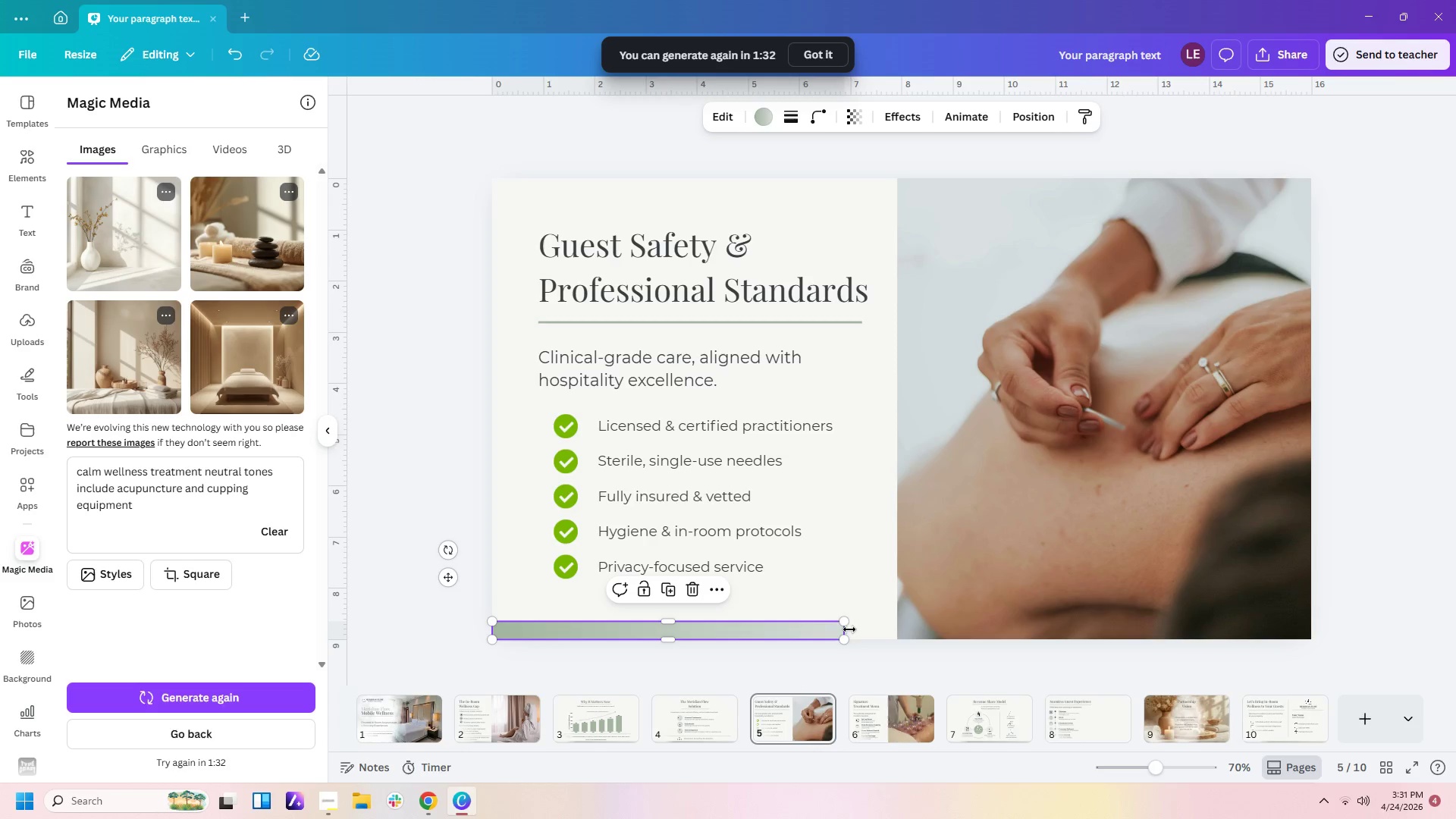 
left_click_drag(start_coordinate=[846, 625], to_coordinate=[896, 622])
 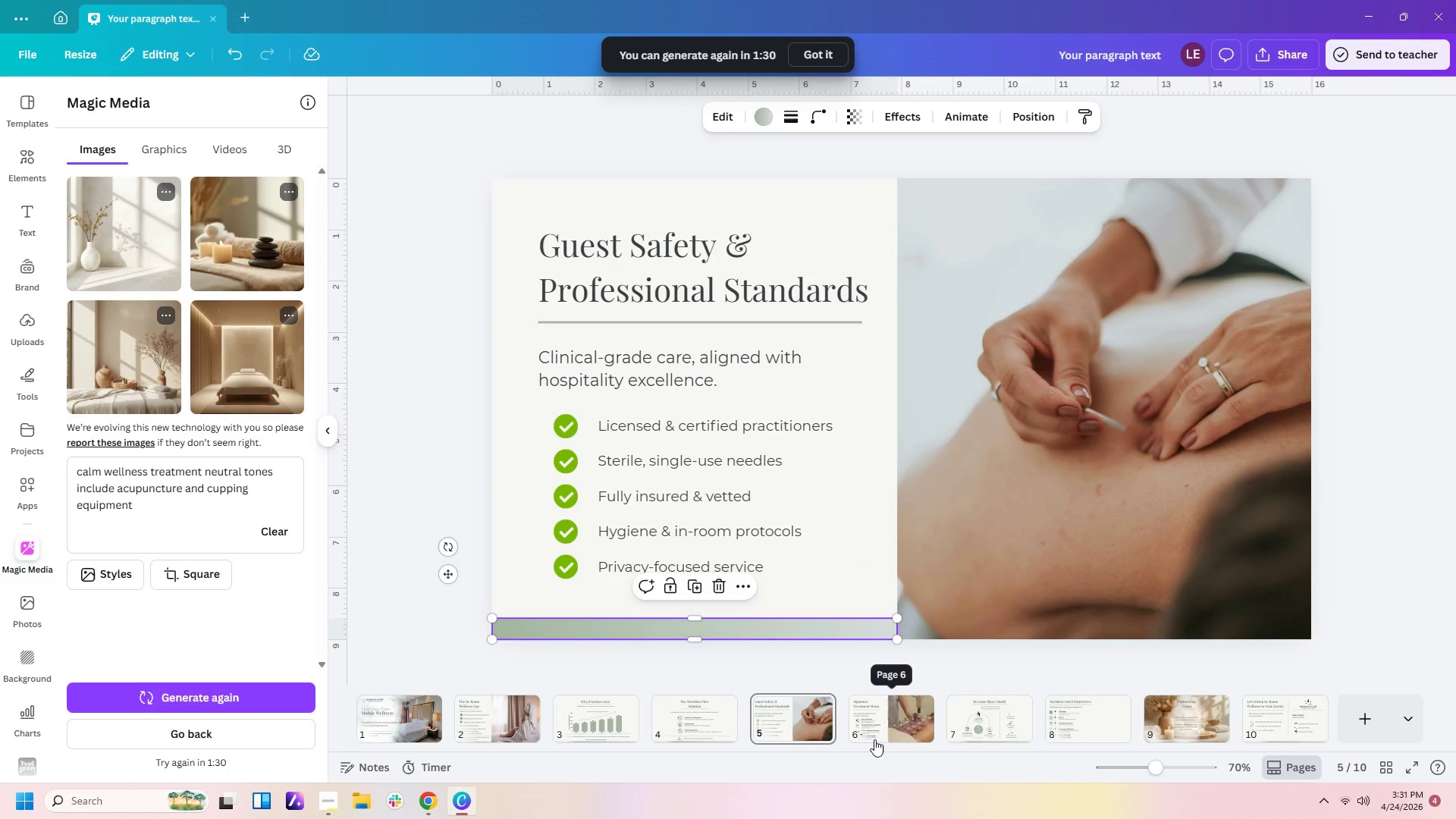 
left_click([893, 719])
 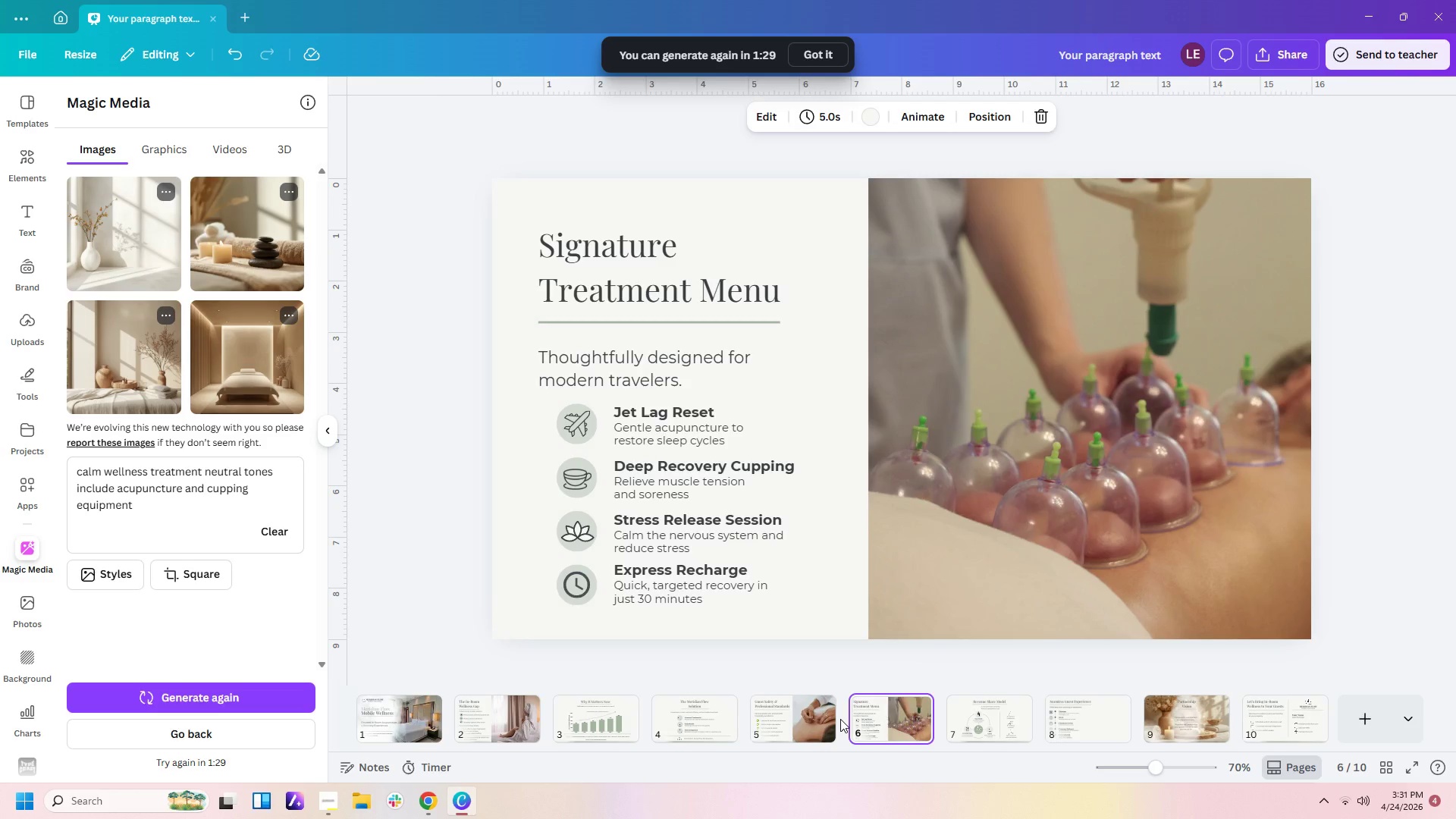 
key(Control+V)
 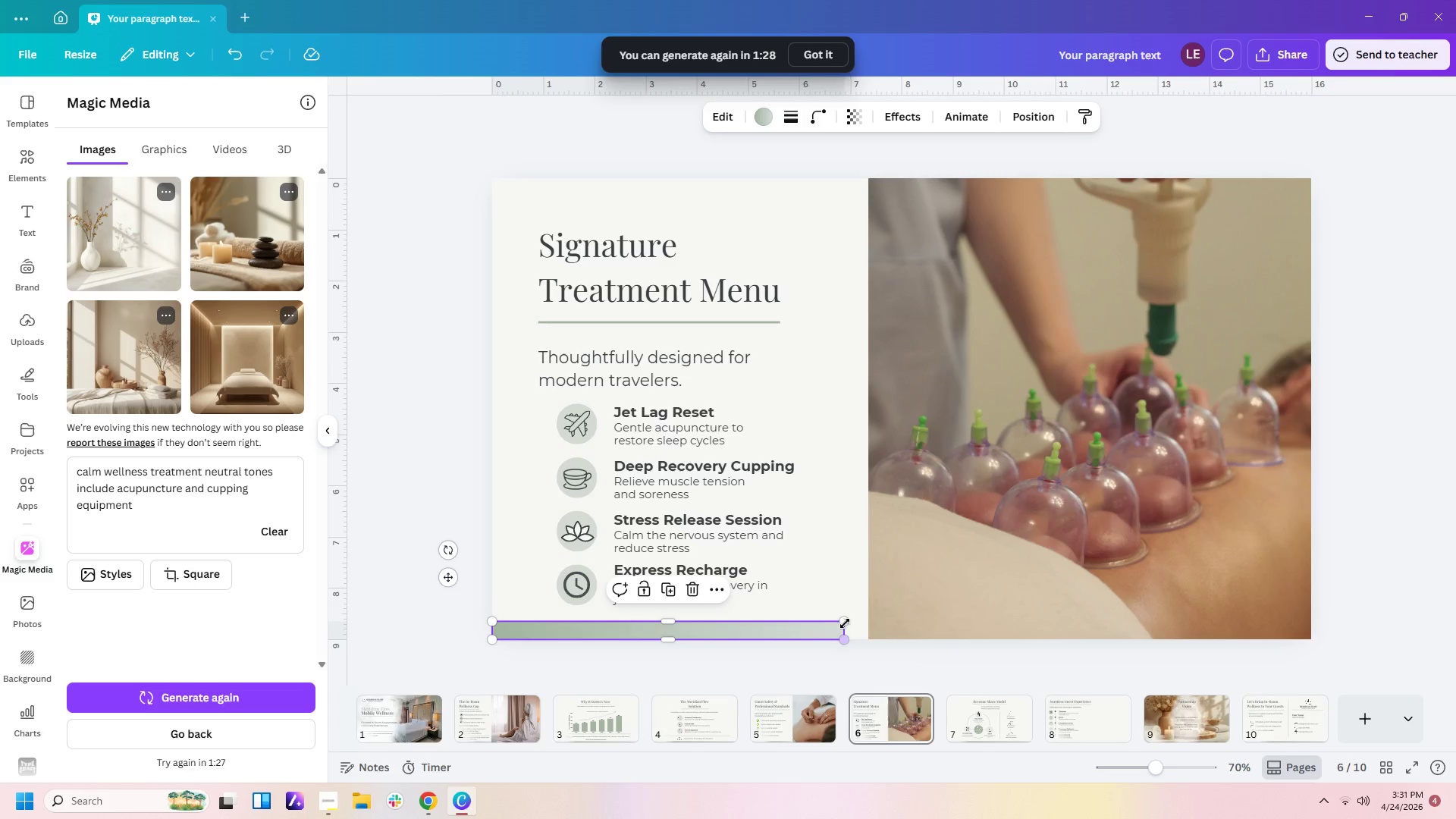 
left_click_drag(start_coordinate=[845, 623], to_coordinate=[868, 622])
 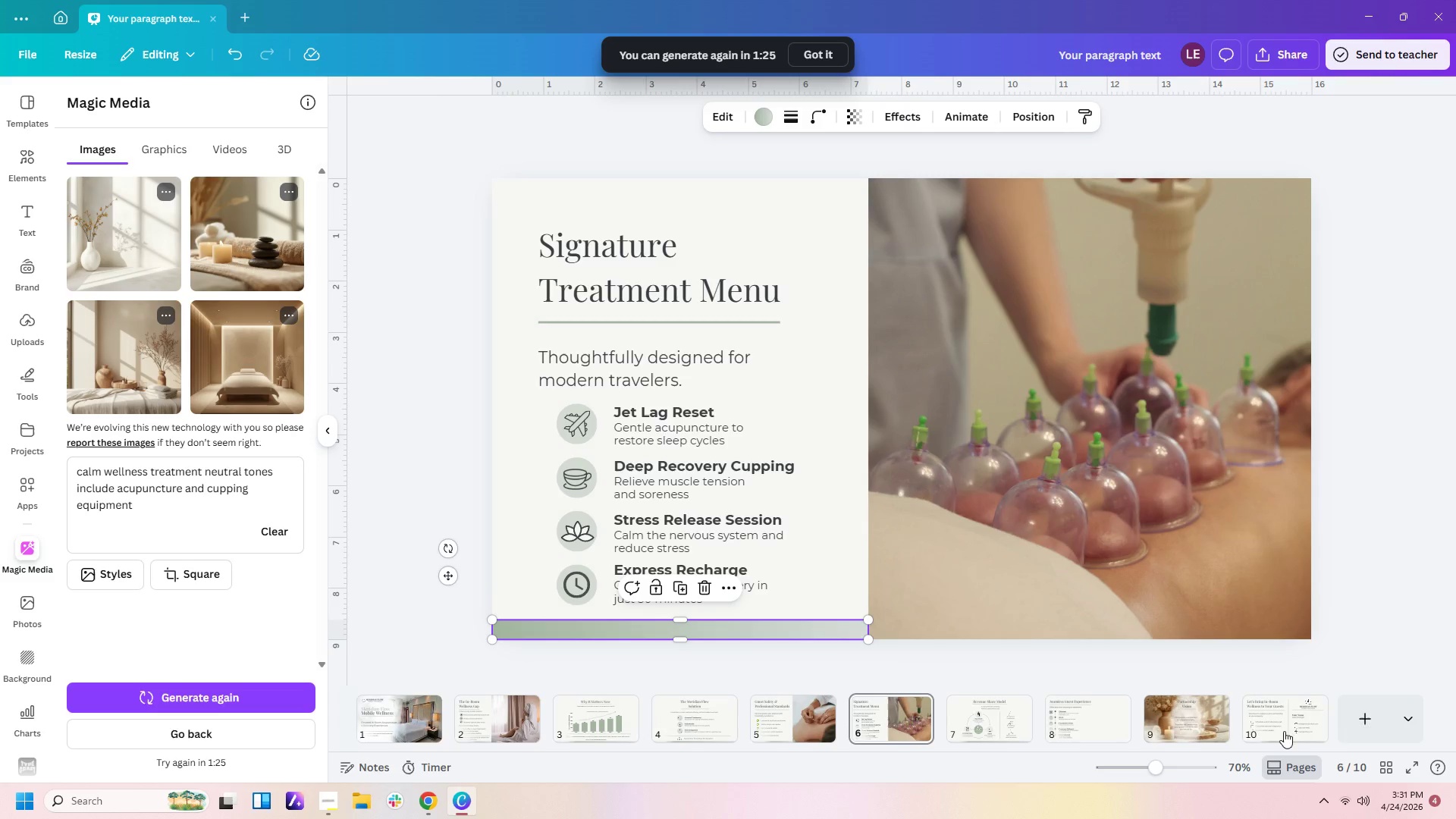 
left_click([1404, 650])
 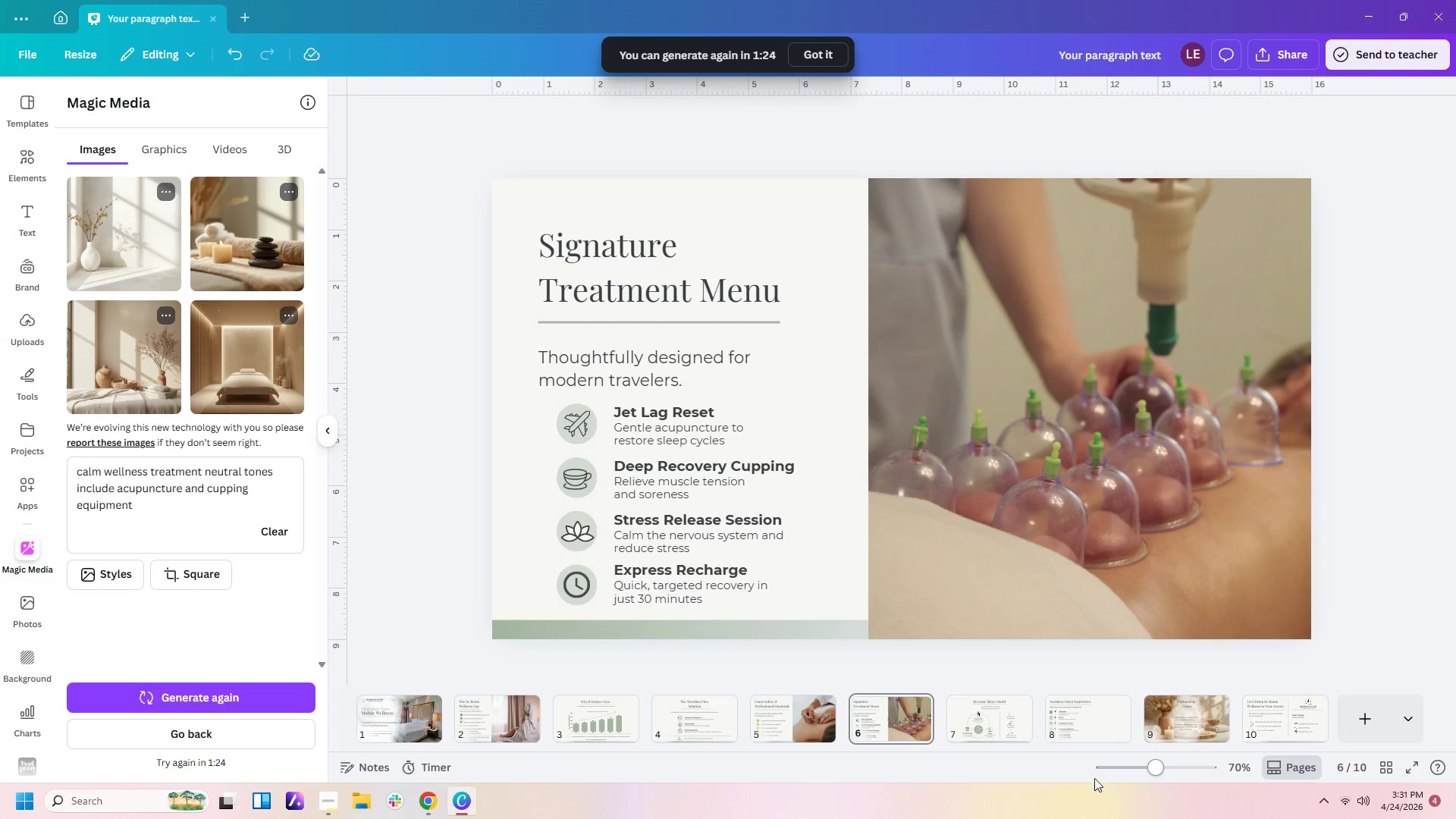 
left_click([1100, 730])
 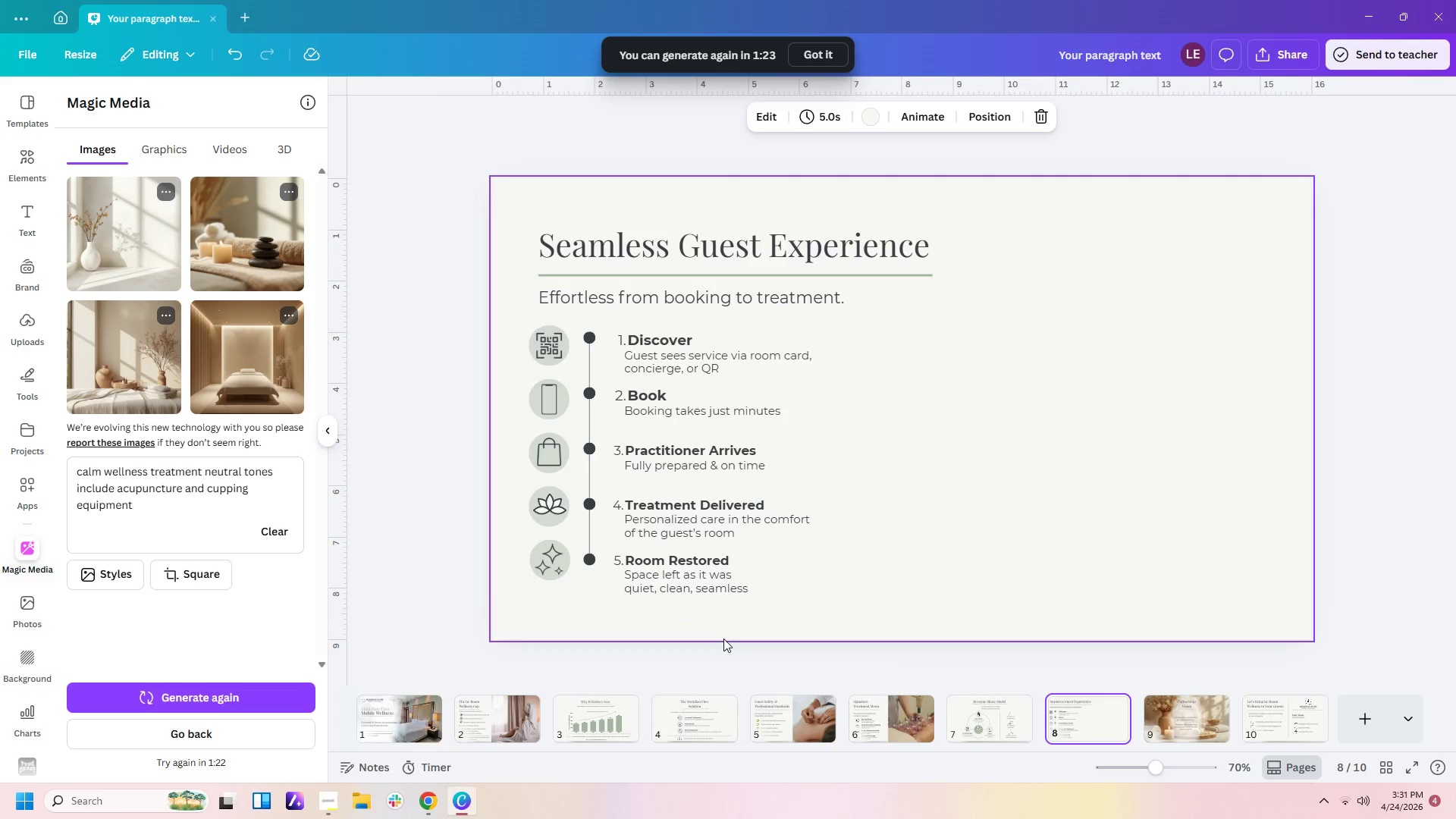 
left_click([716, 615])
 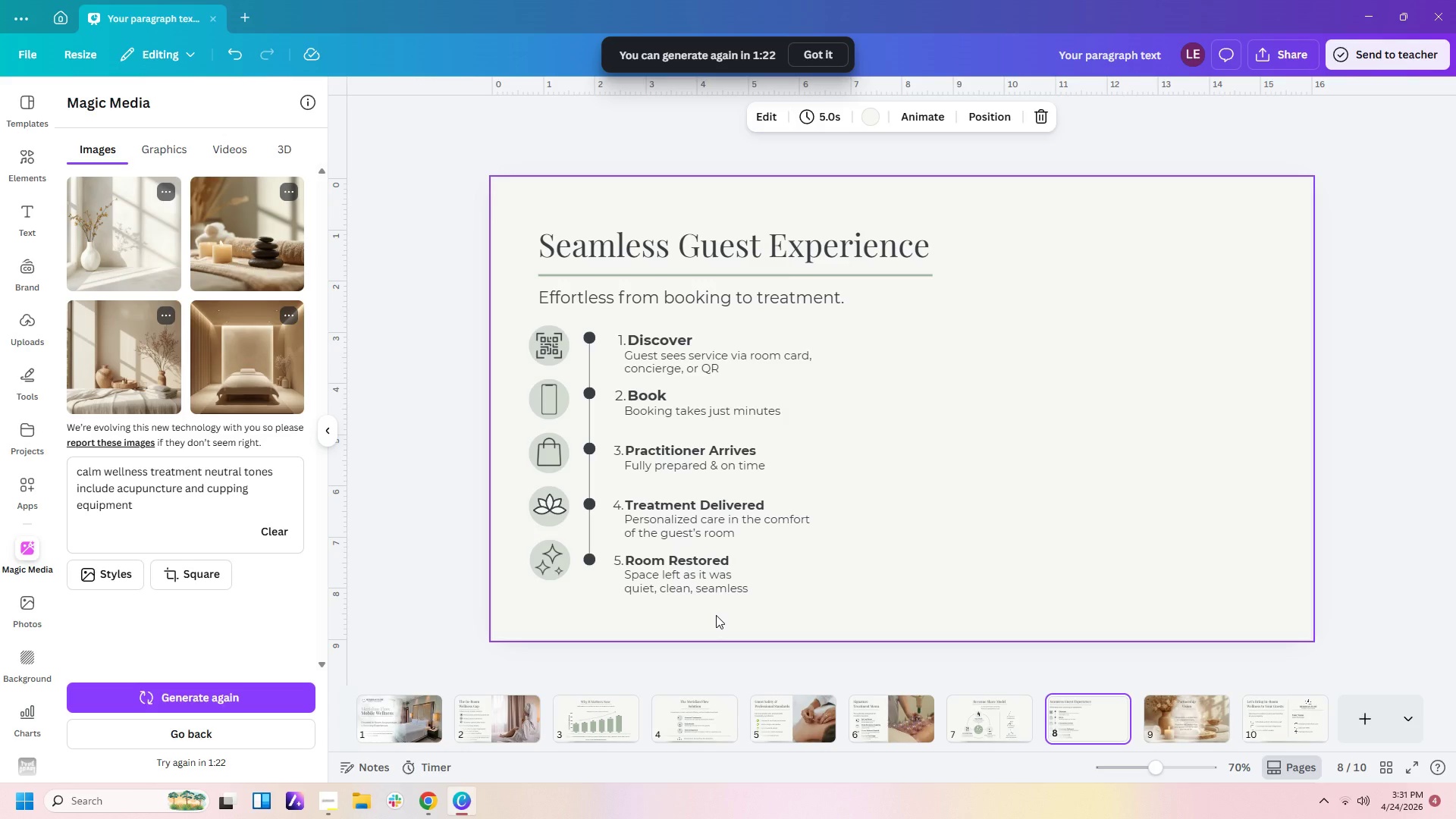 
key(Control+V)
 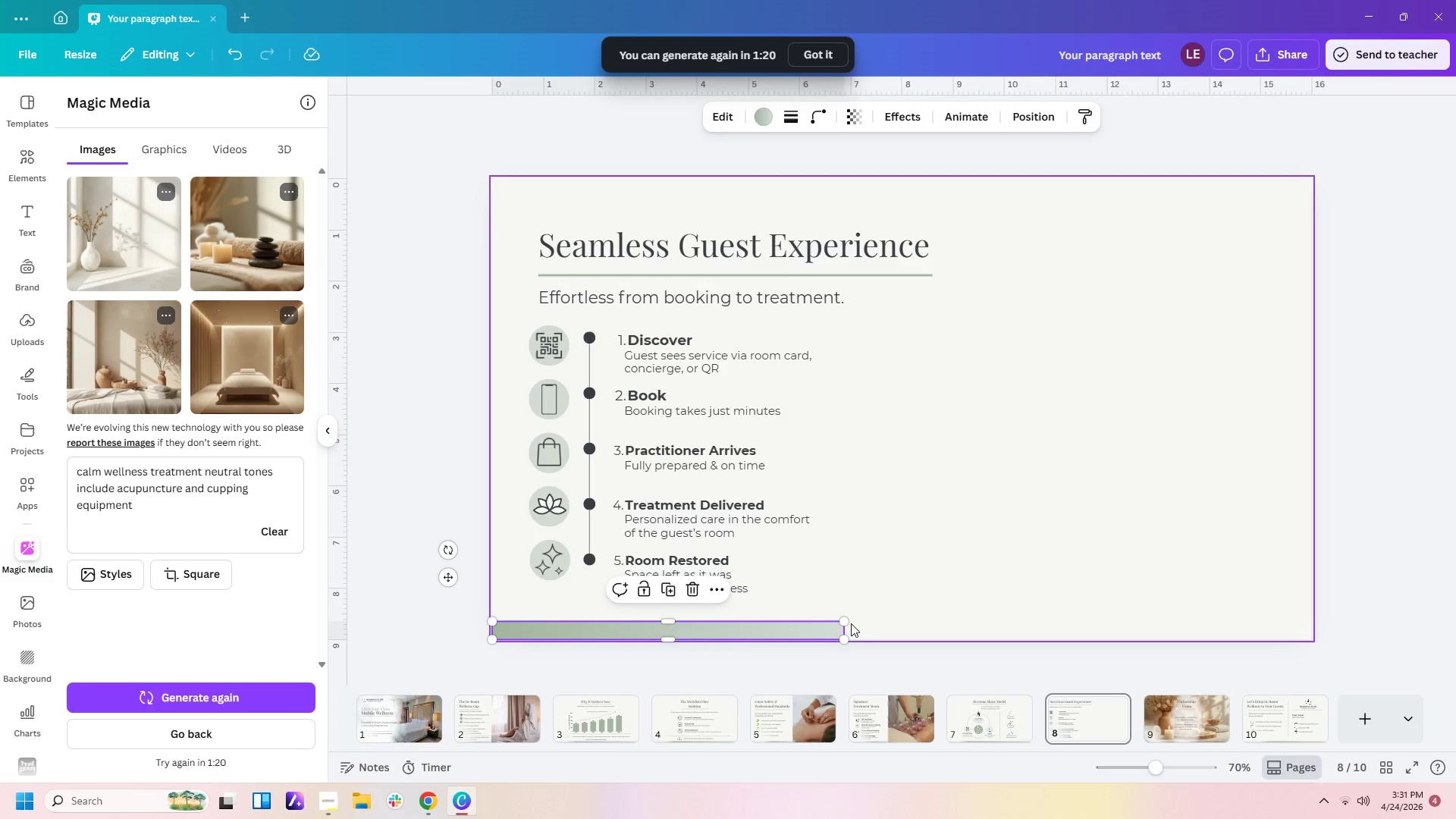 
left_click_drag(start_coordinate=[846, 622], to_coordinate=[881, 621])
 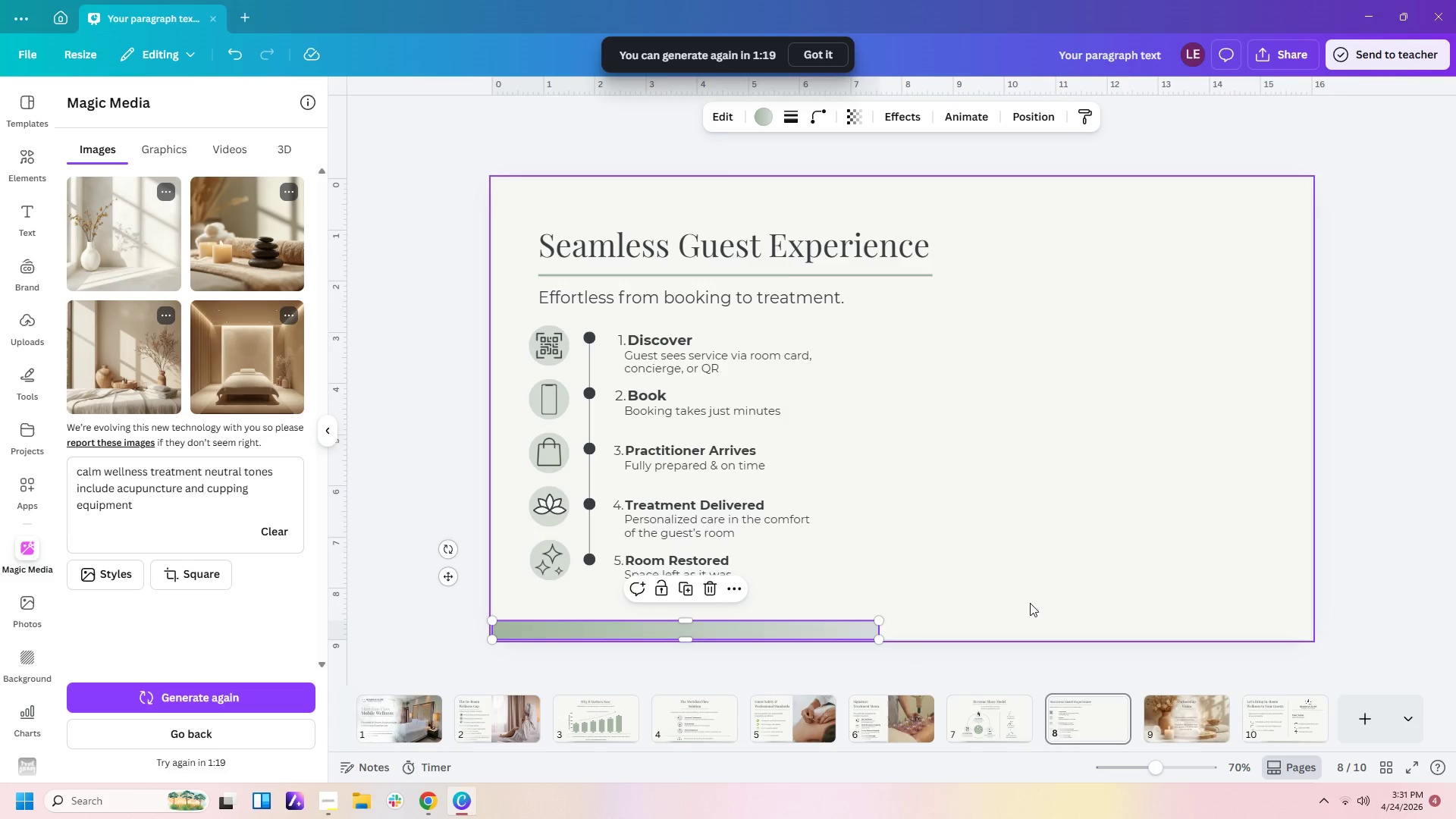 
left_click([1030, 603])
 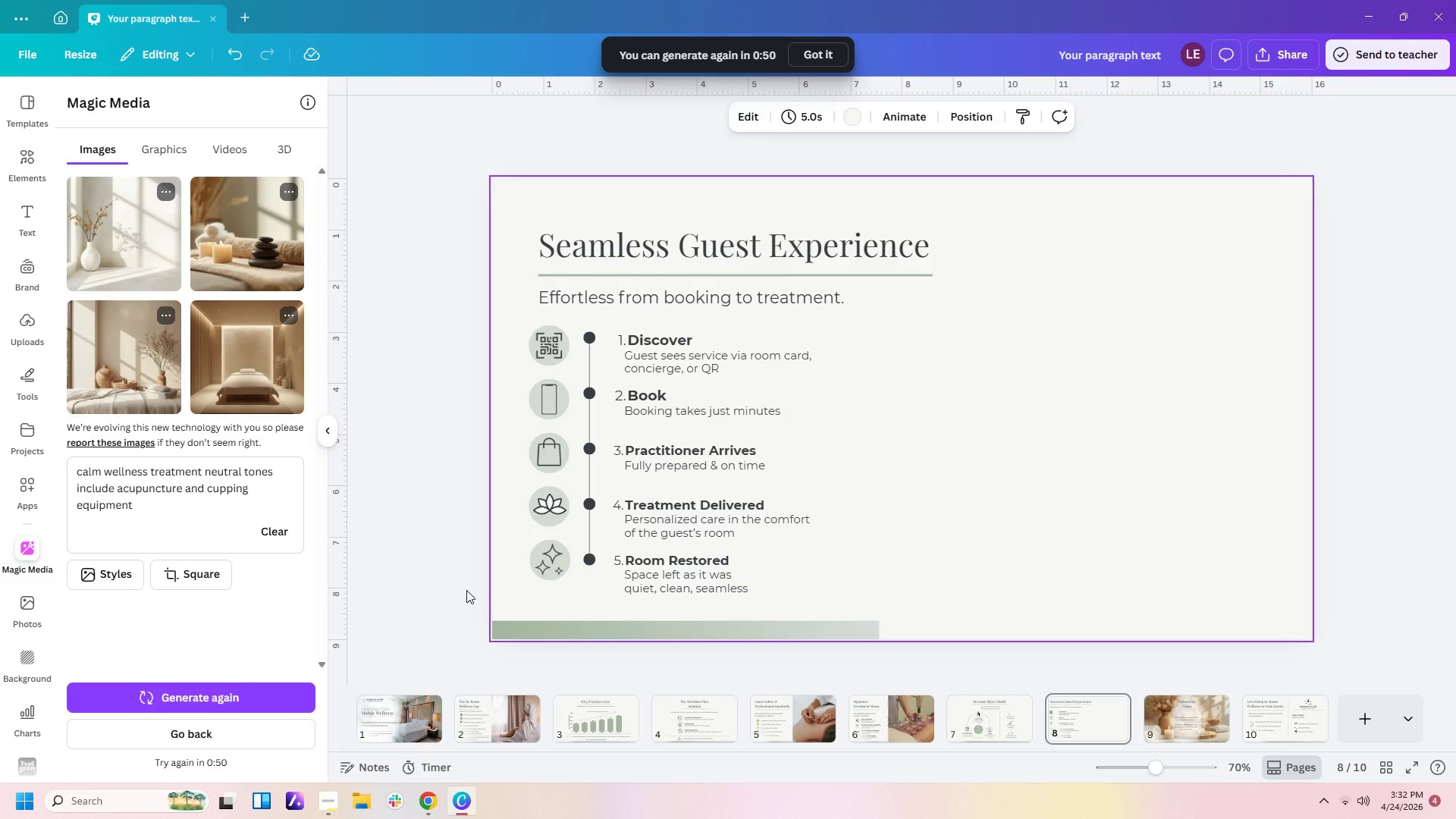 
wait(33.51)
 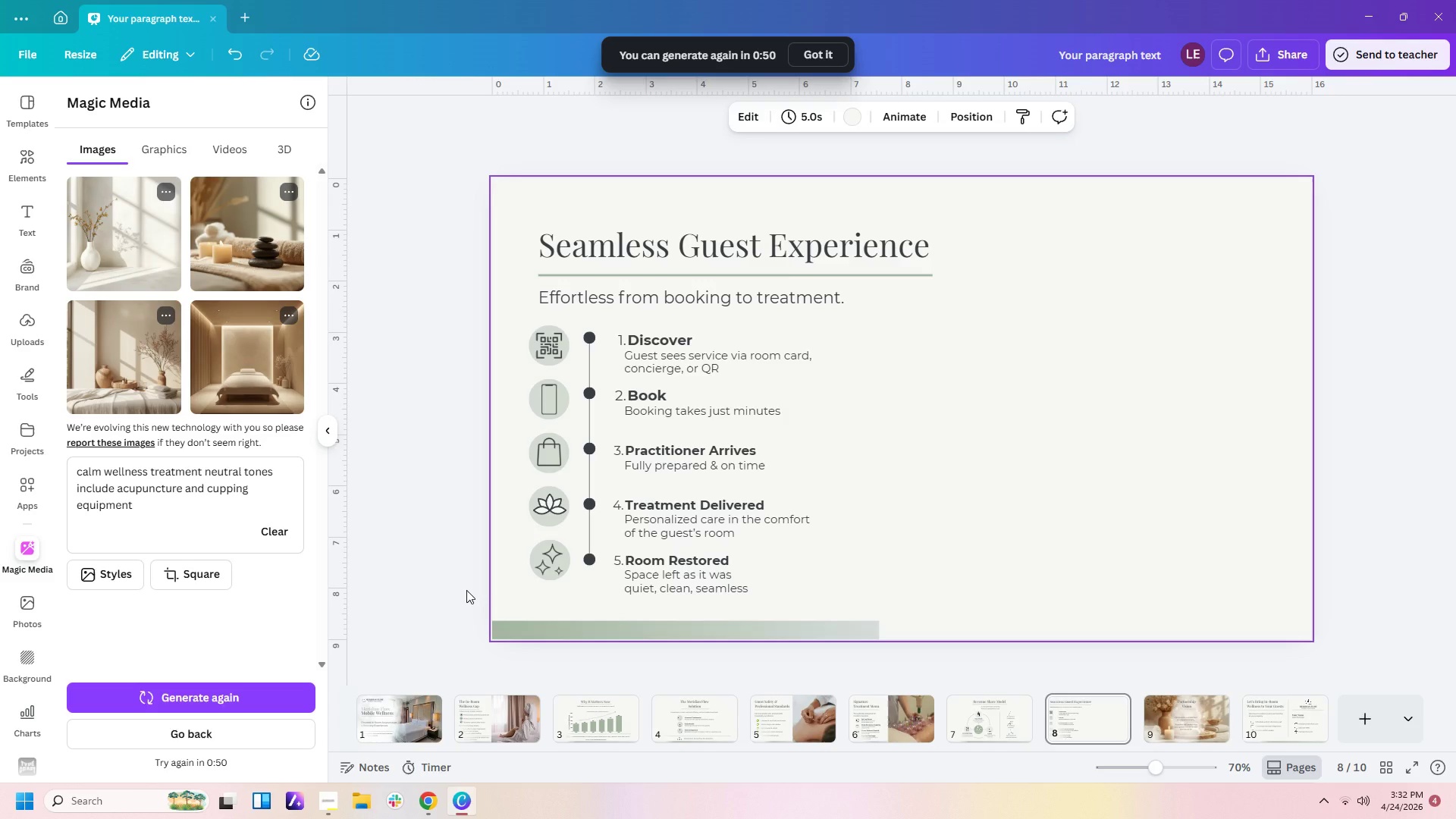 
left_click([412, 717])
 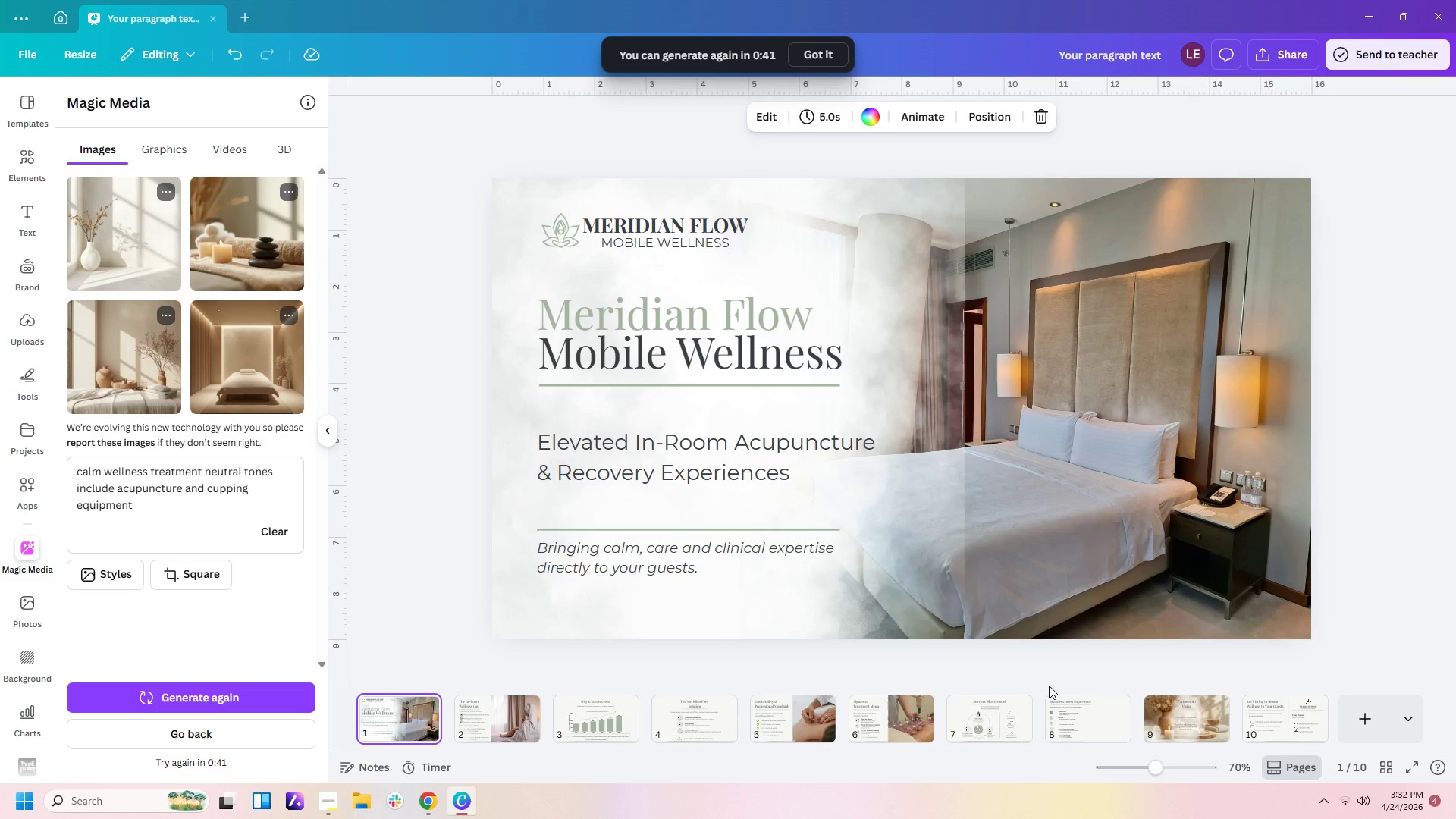 
wait(5.02)
 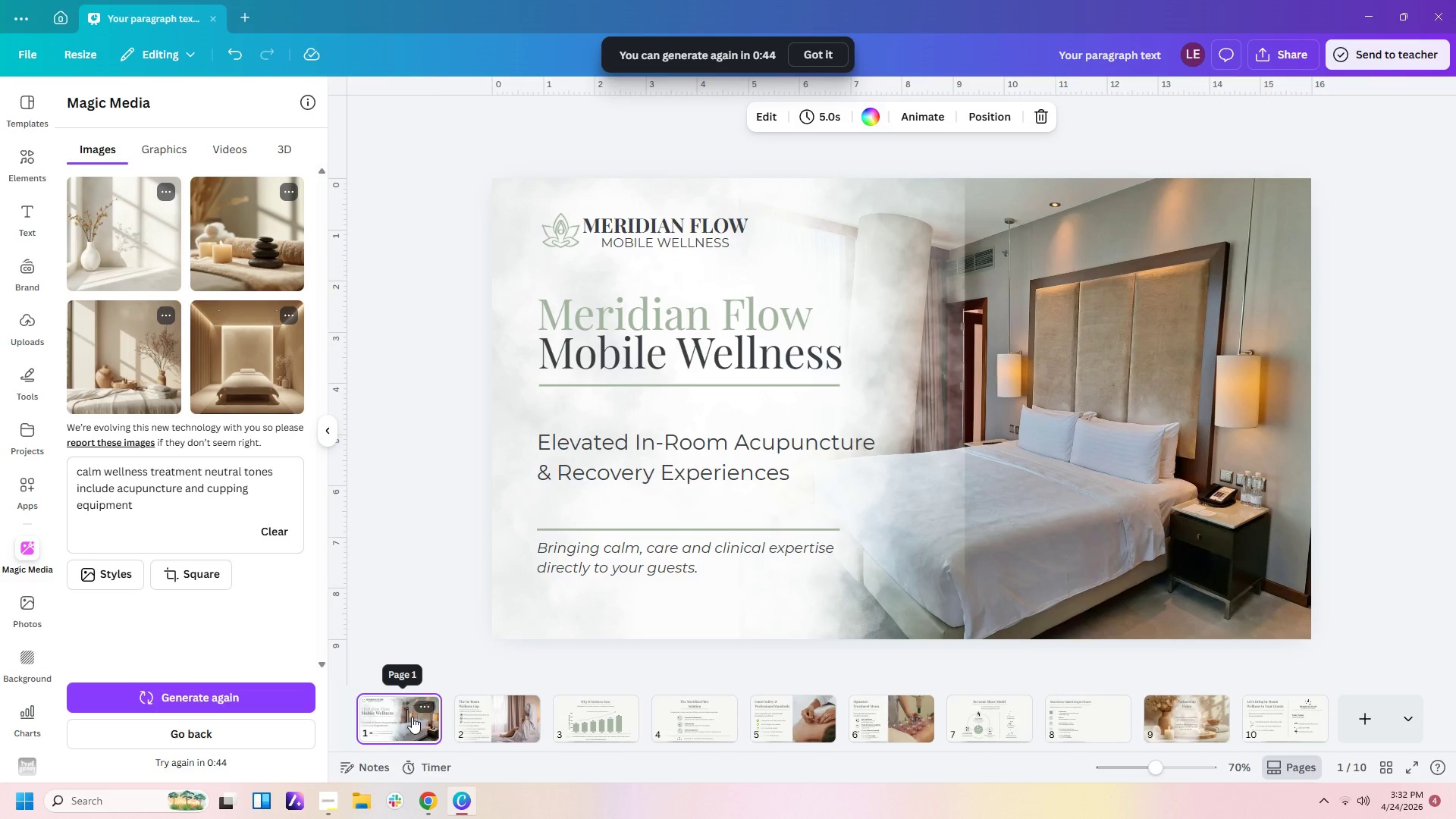 
left_click([1310, 724])
 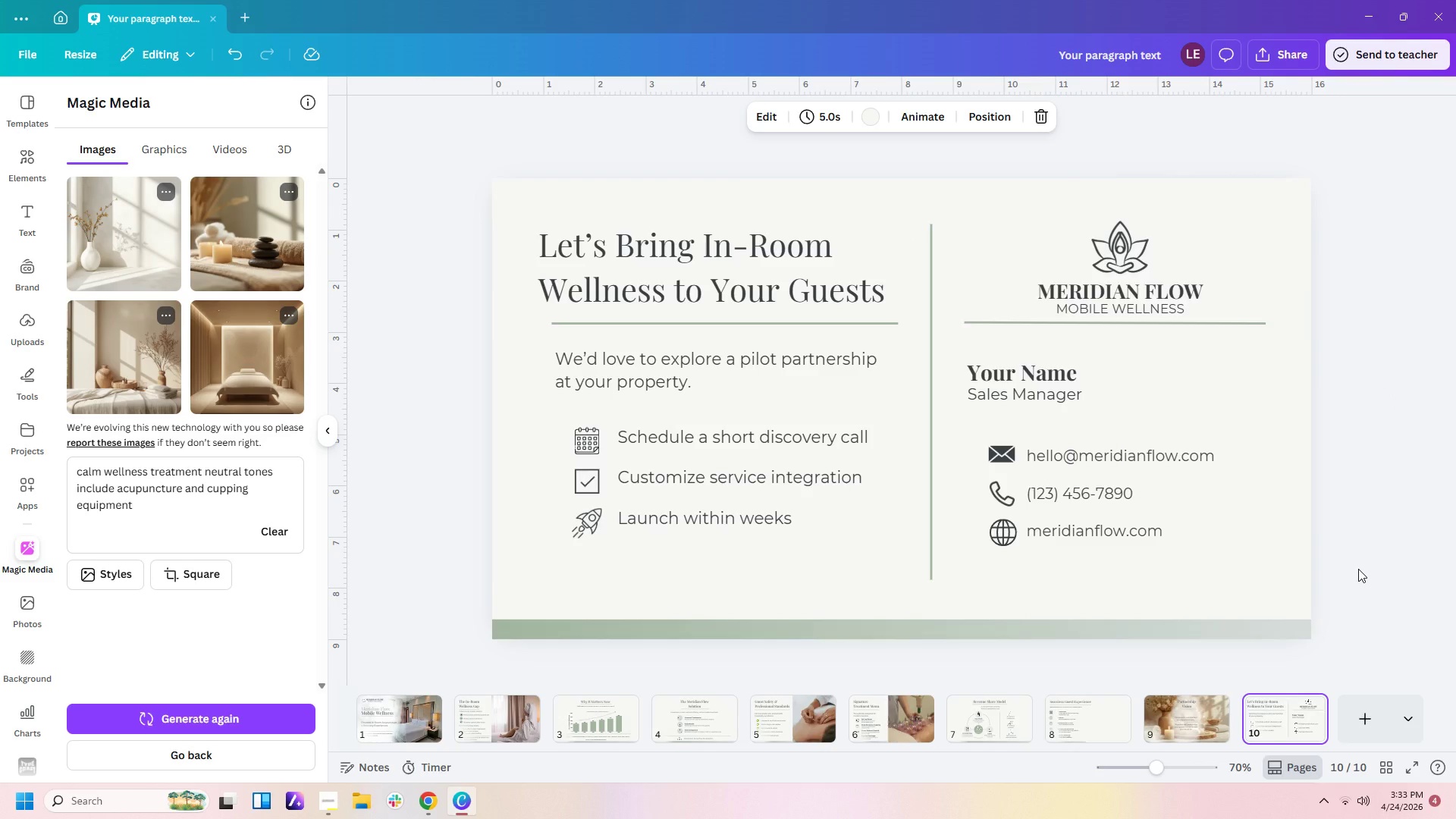 
wait(61.84)
 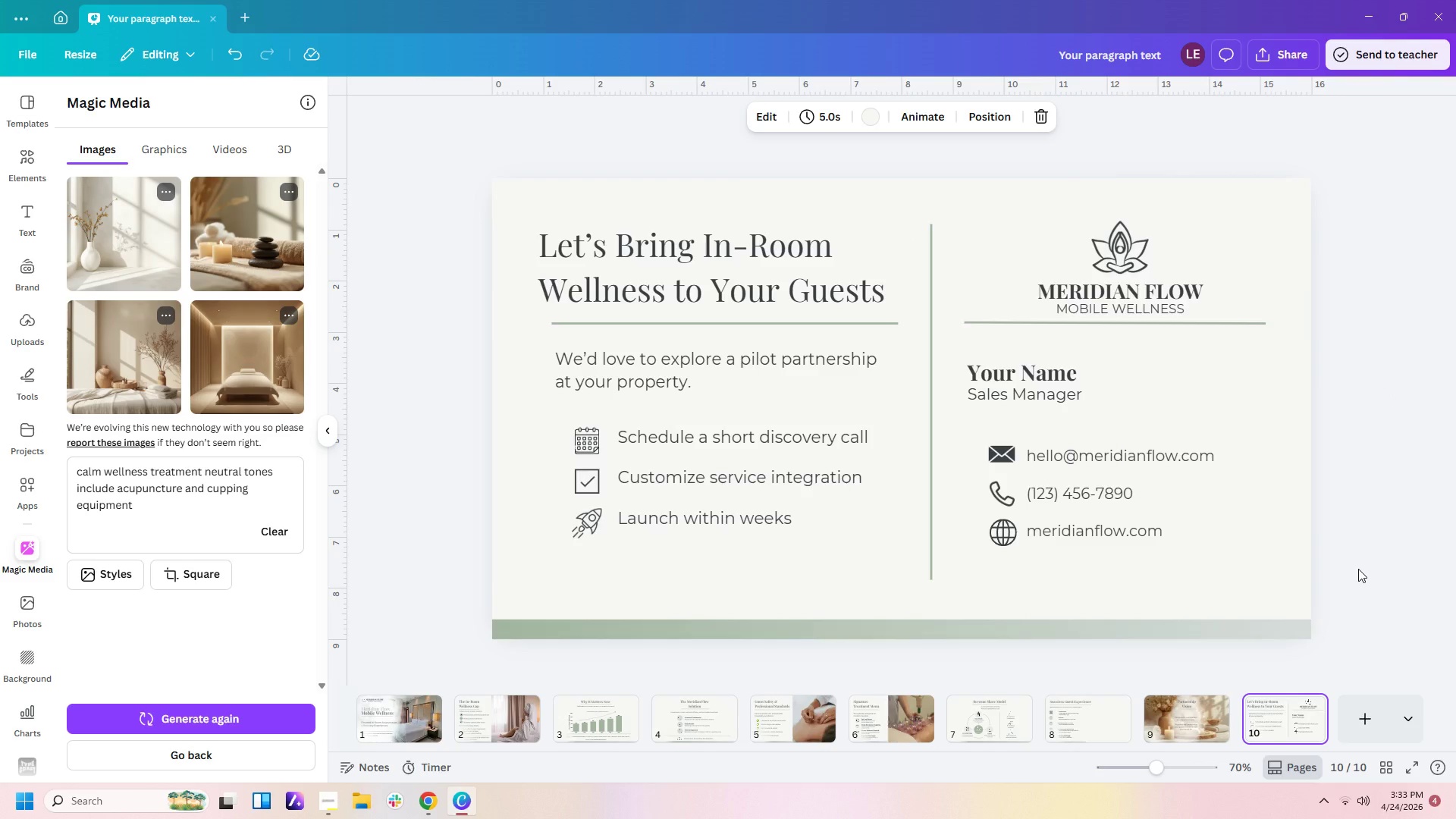 
left_click([229, 714])
 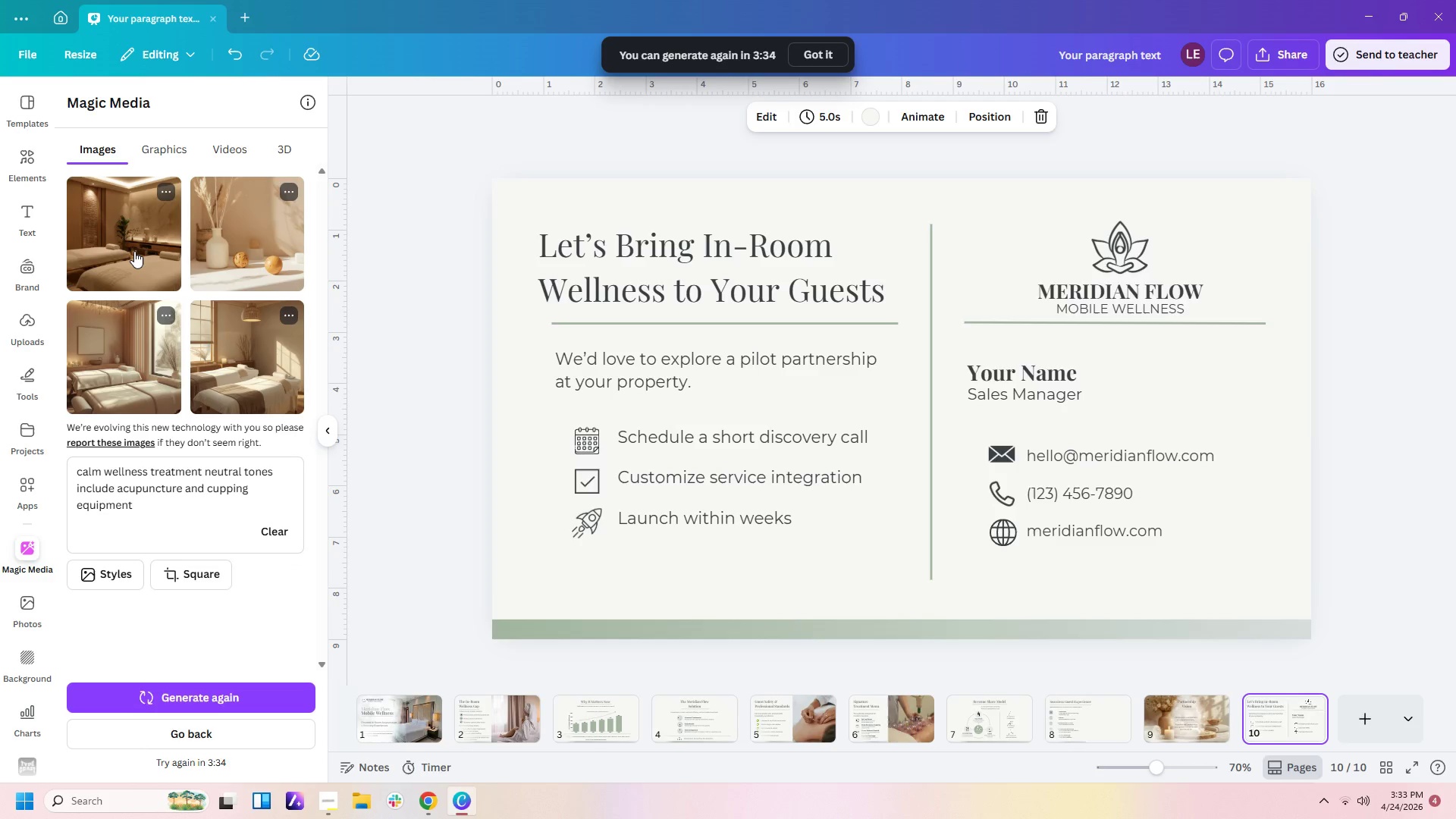 
wait(18.28)
 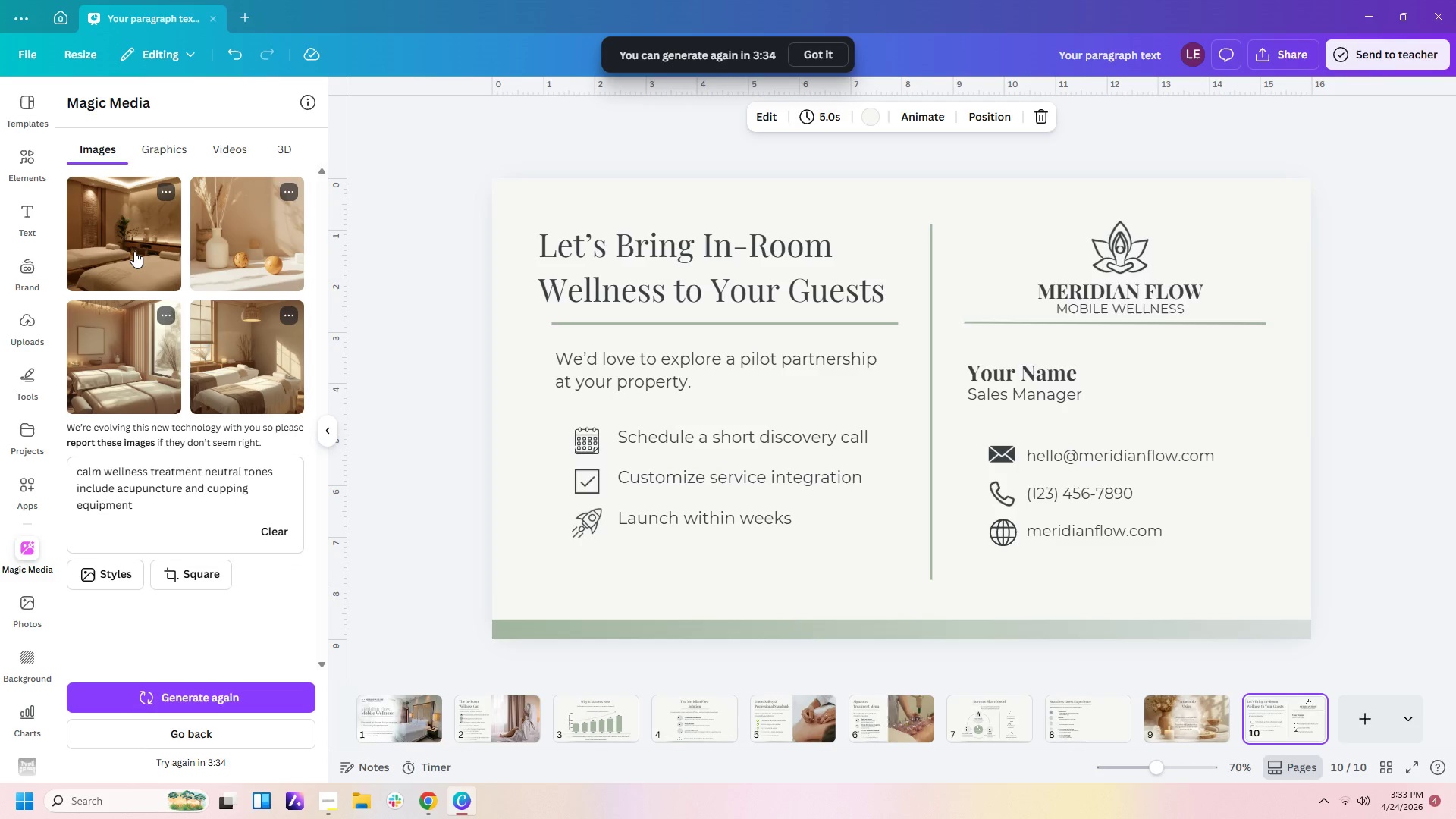 
left_click_drag(start_coordinate=[119, 488], to_coordinate=[54, 461])
 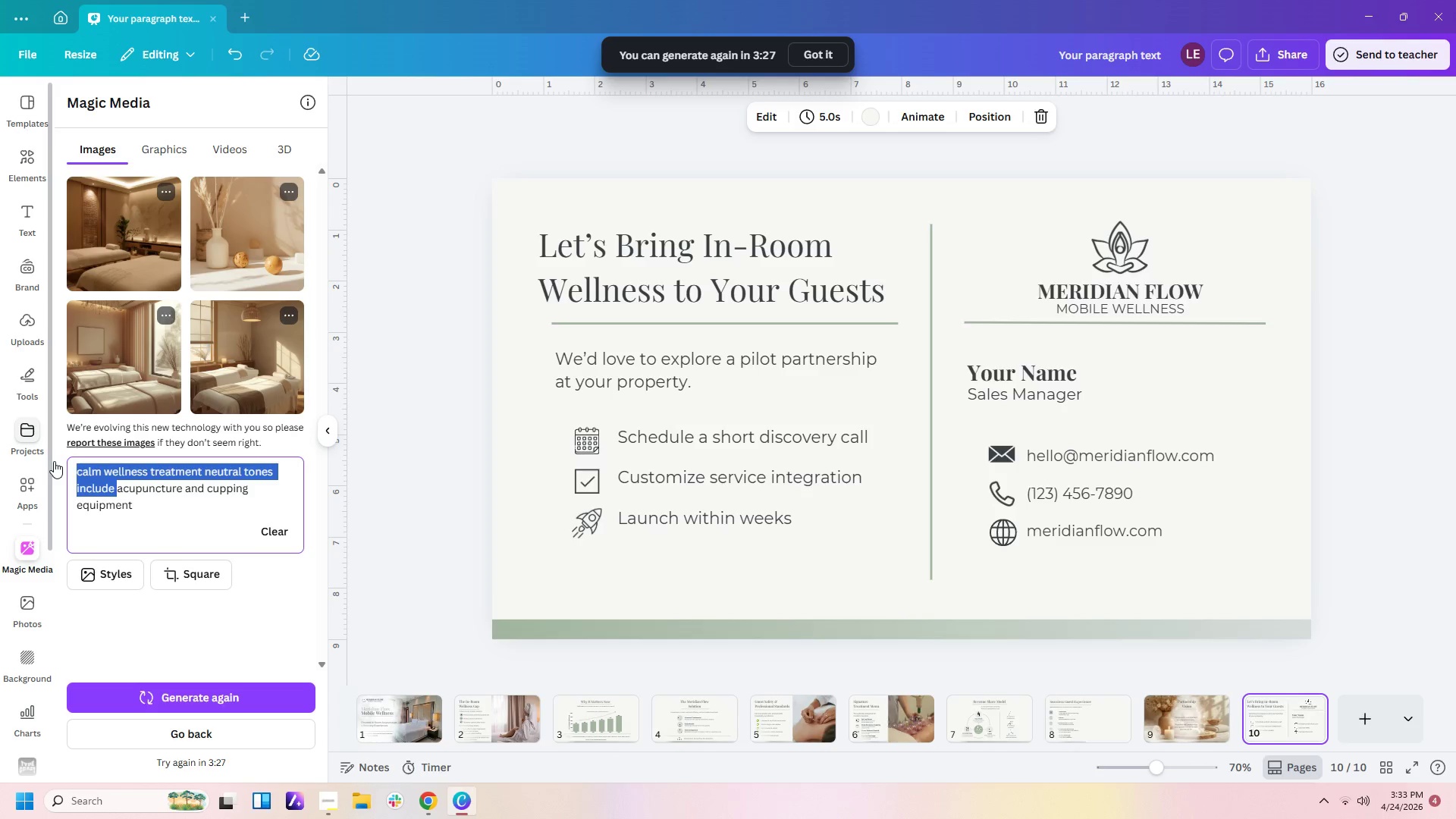 
key(Delete)
 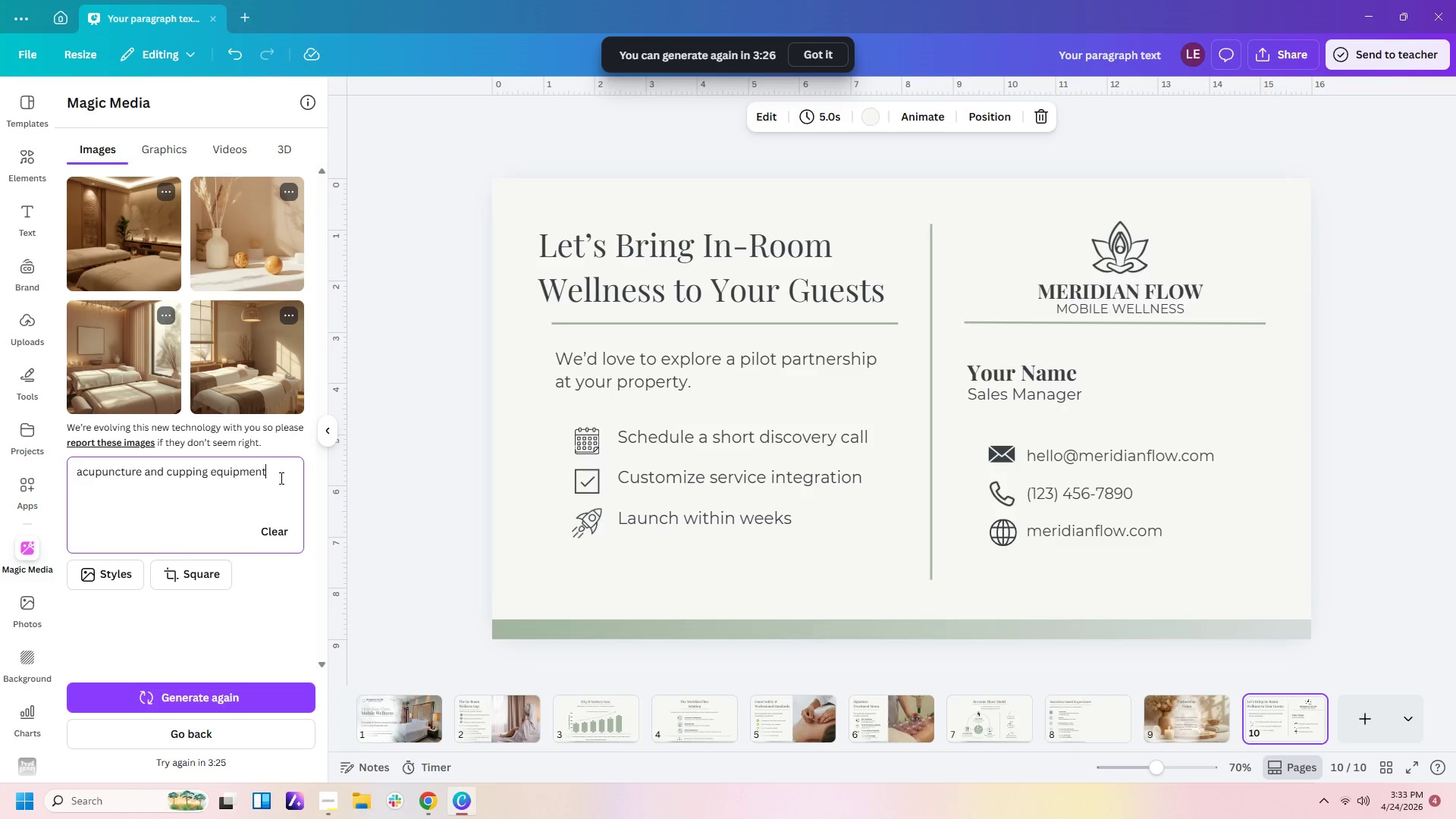 
type( seto)
key(Backspace)
type(pu)
key(Backspace)
key(Backspace)
type(up)
 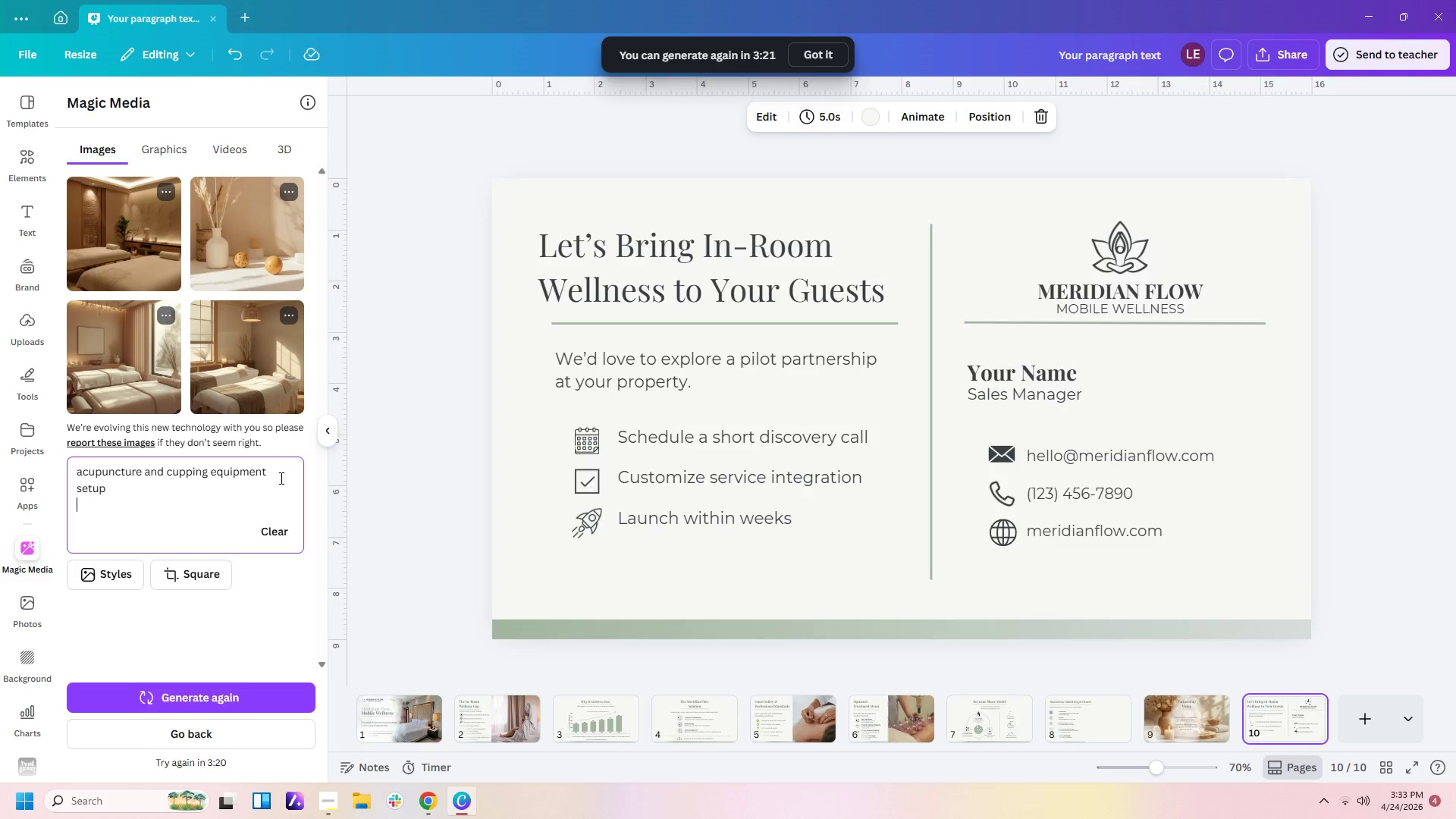 
key(Enter)
 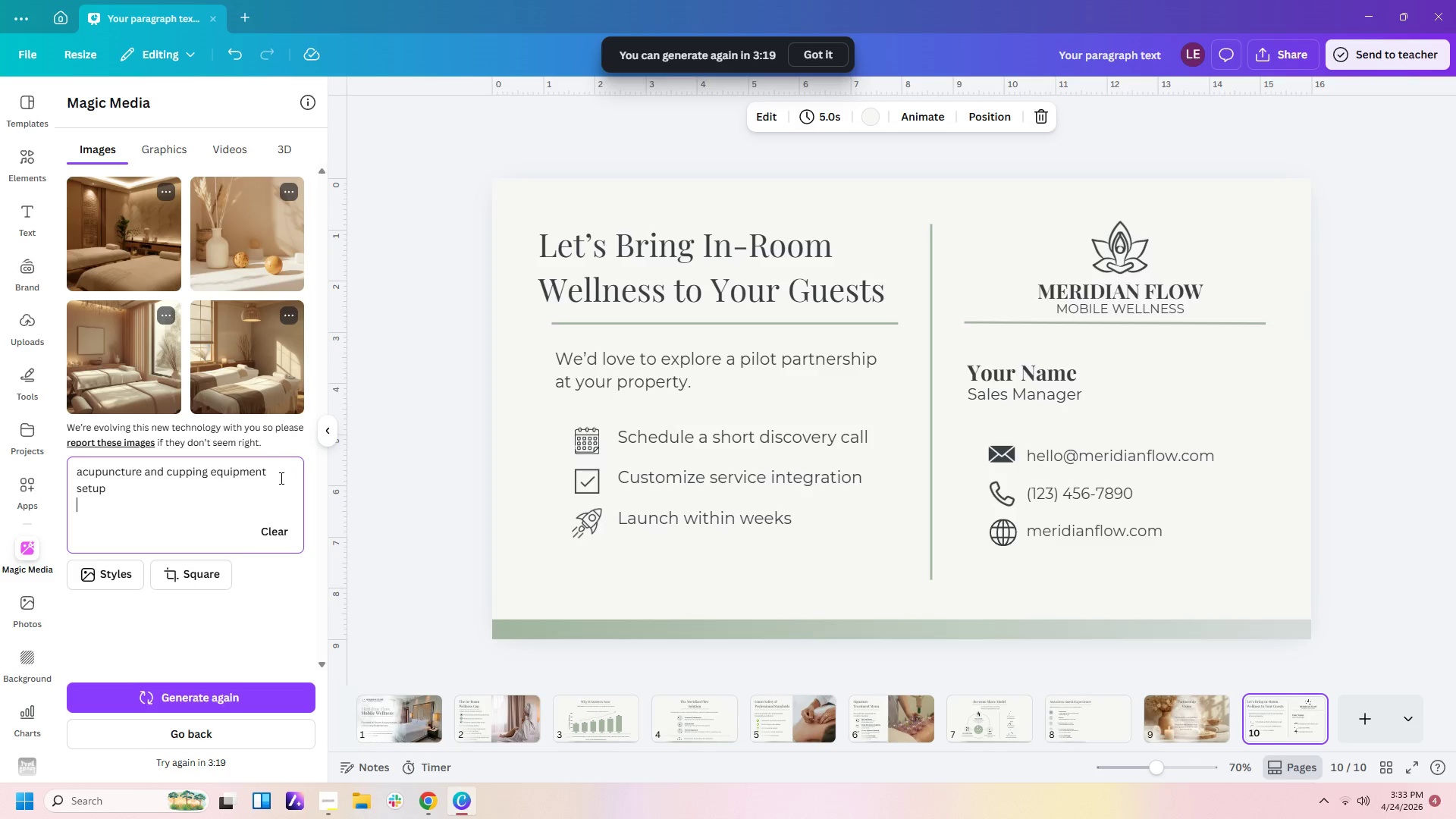 
key(Backspace)
 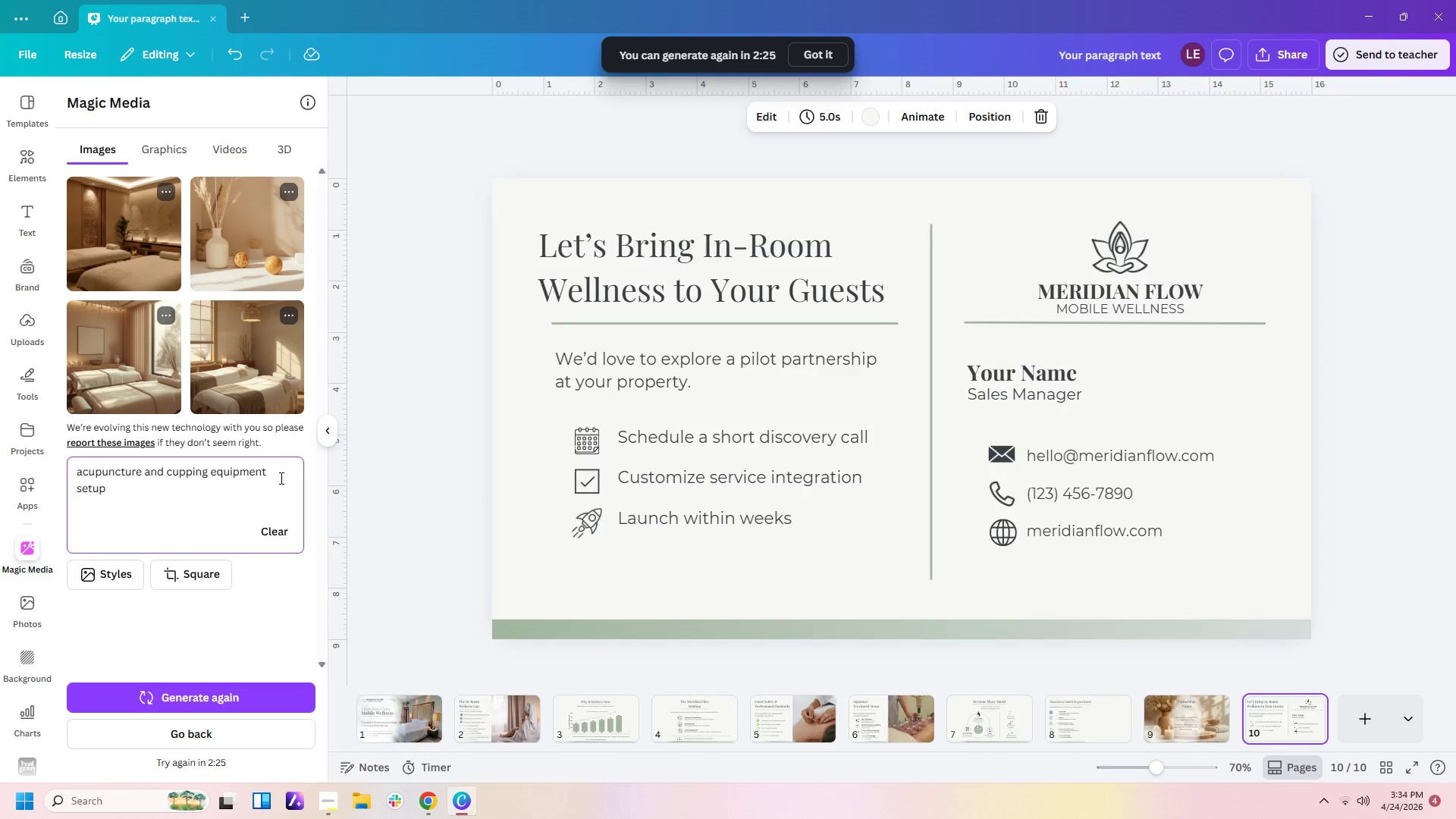 
wait(58.89)
 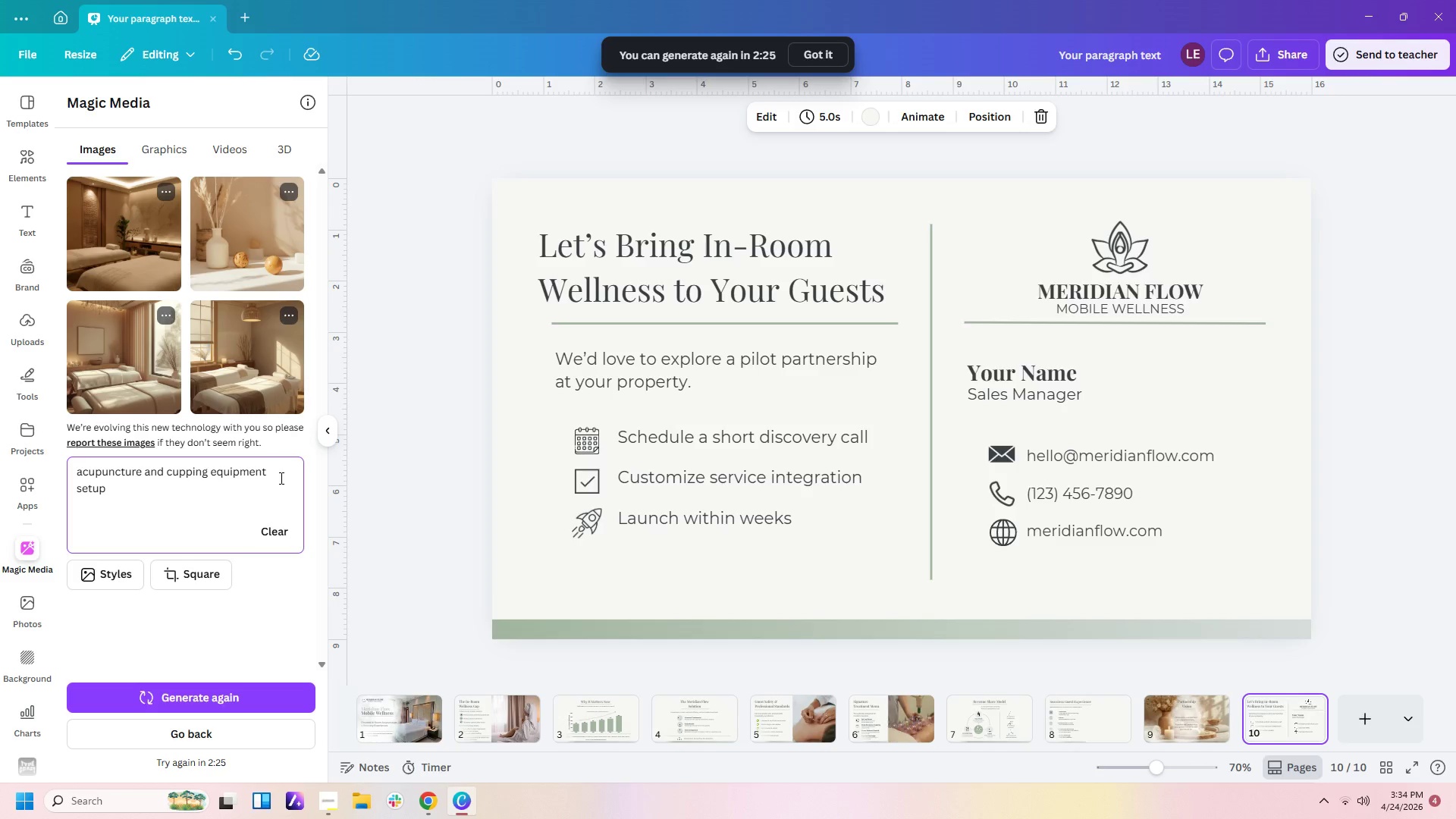 
left_click([981, 720])
 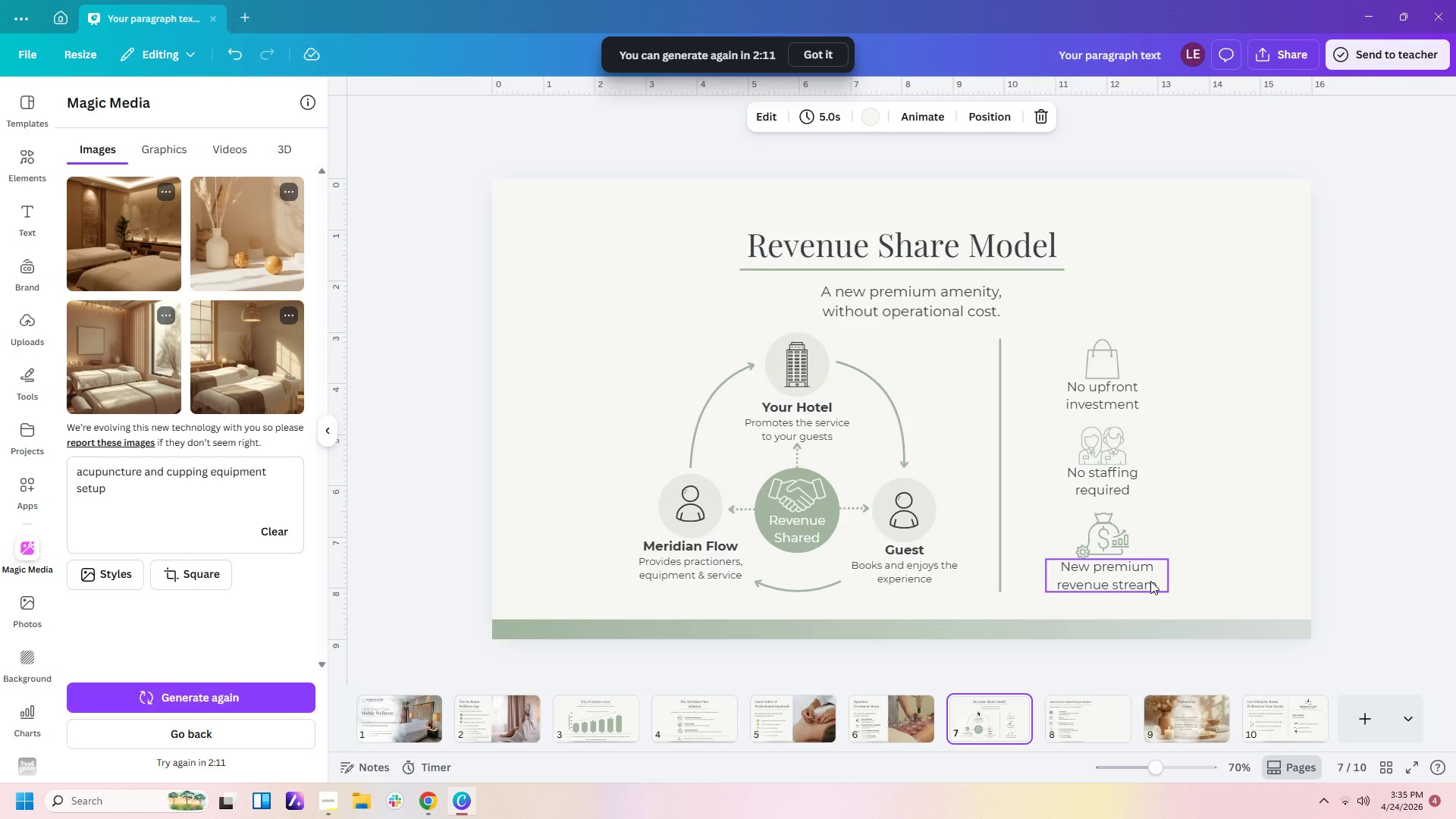 
wait(13.45)
 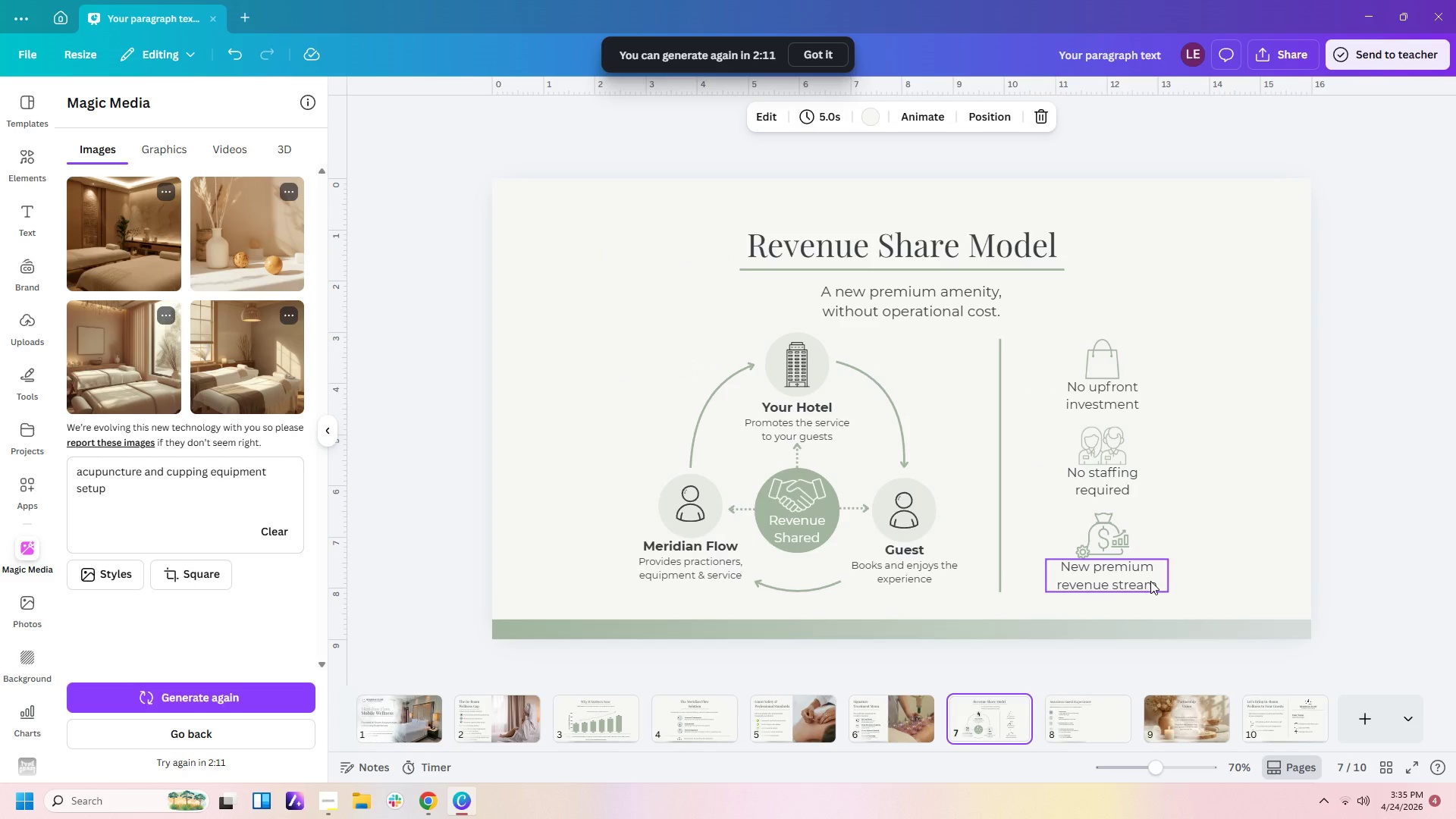 
left_click_drag(start_coordinate=[1064, 307], to_coordinate=[1144, 573])
 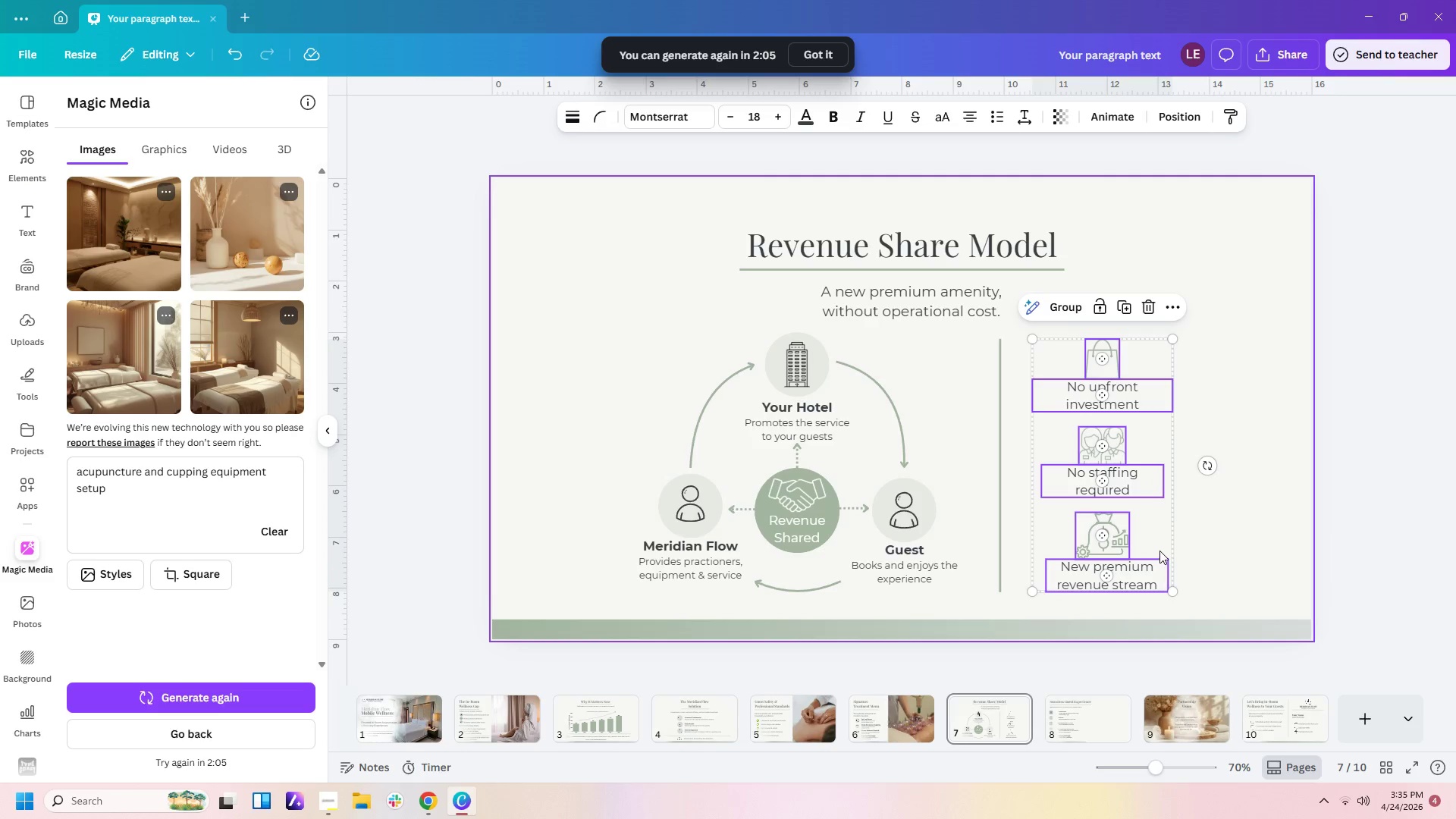 
left_click_drag(start_coordinate=[1157, 551], to_coordinate=[1180, 551])
 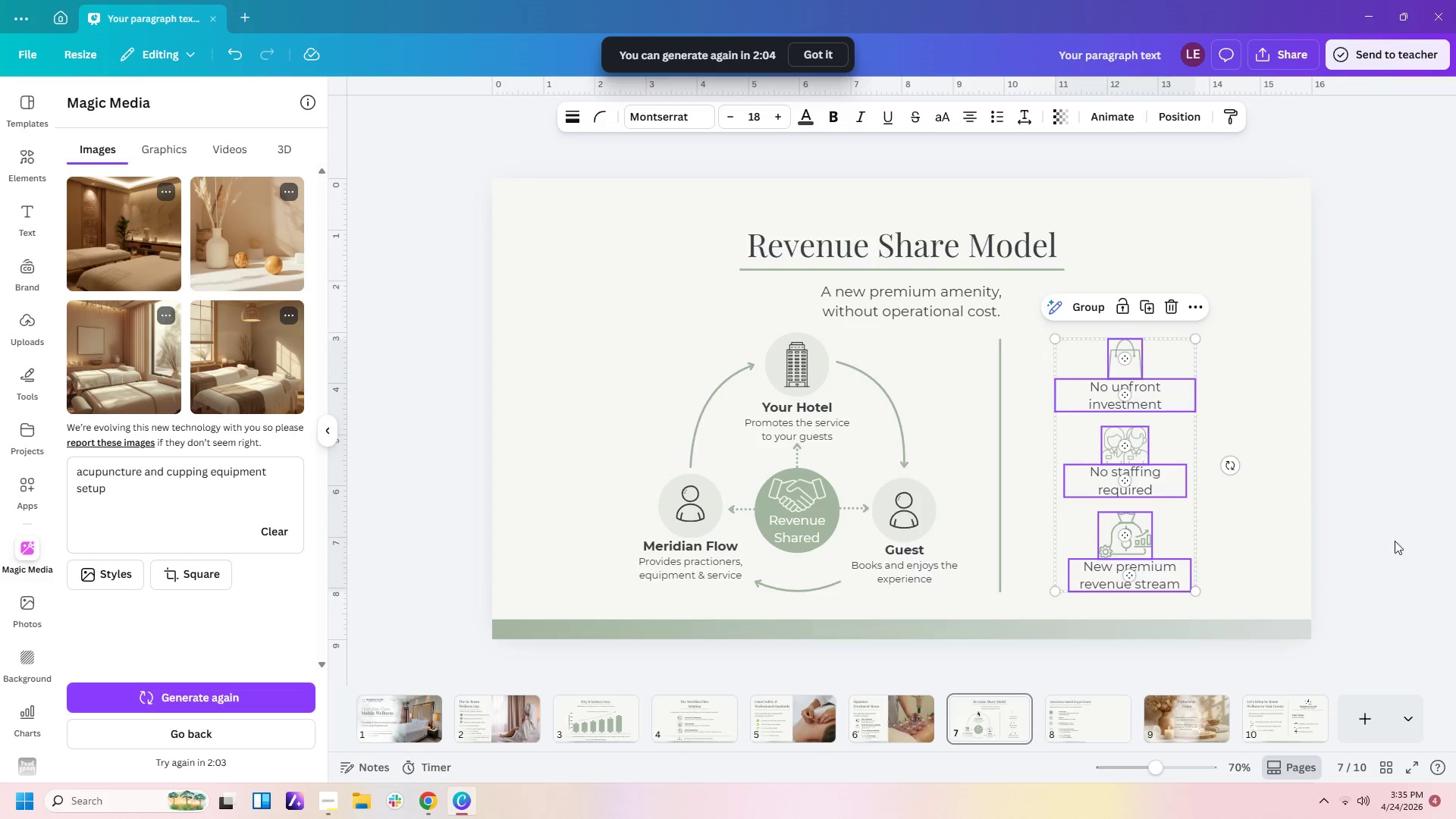 
left_click([1380, 541])
 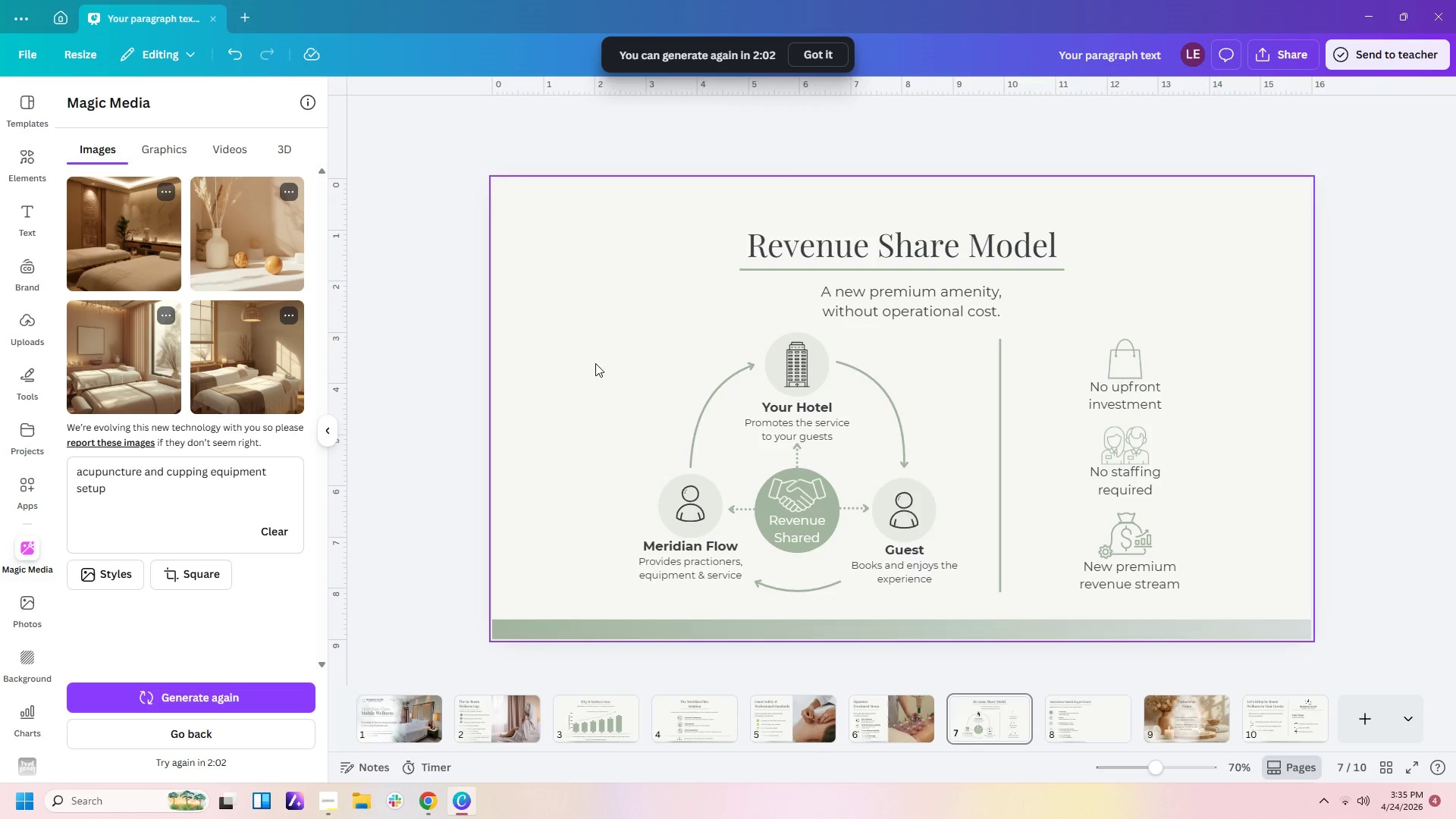 
left_click_drag(start_coordinate=[744, 429], to_coordinate=[708, 429])
 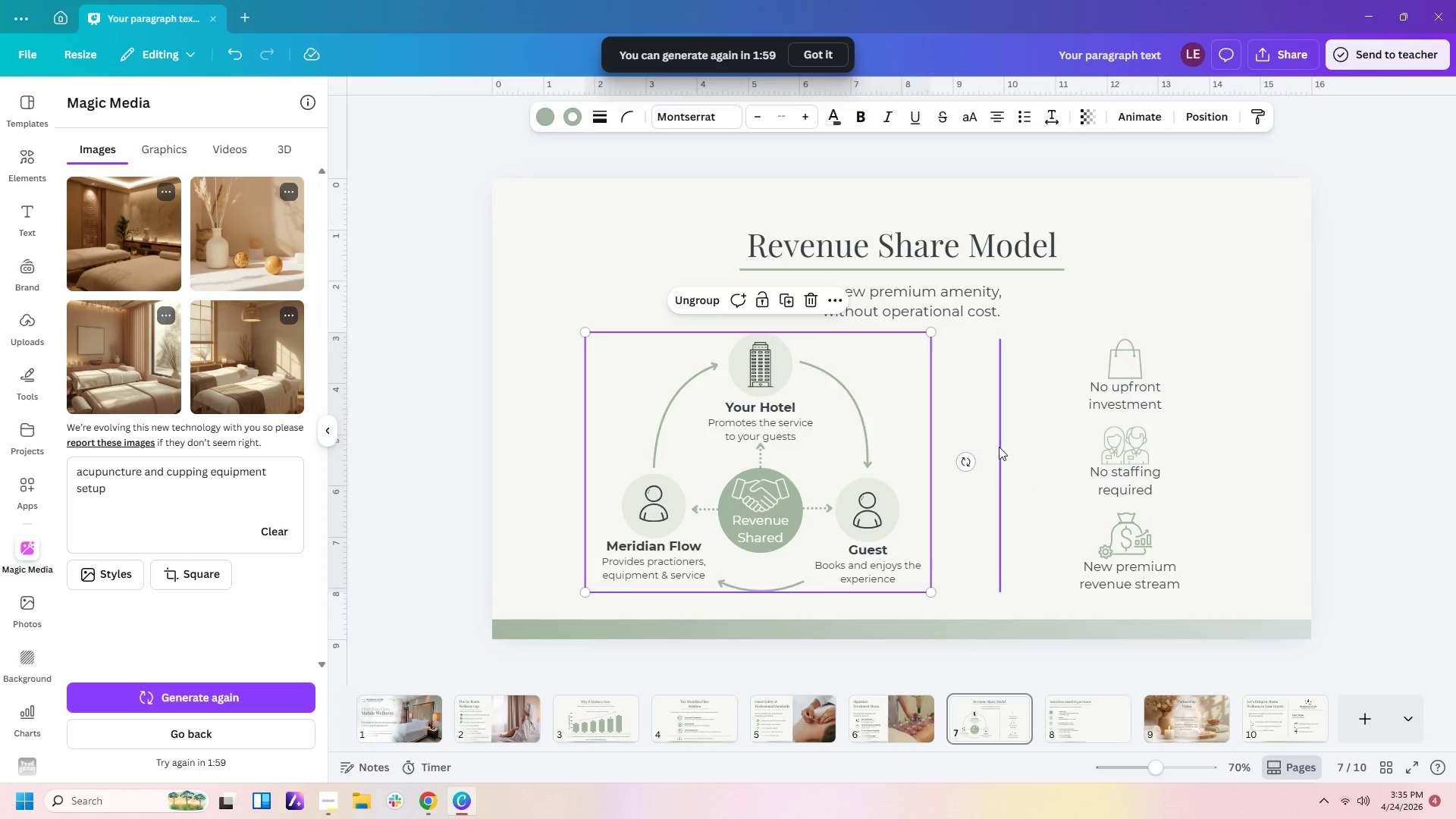 
left_click_drag(start_coordinate=[999, 447], to_coordinate=[971, 447])
 